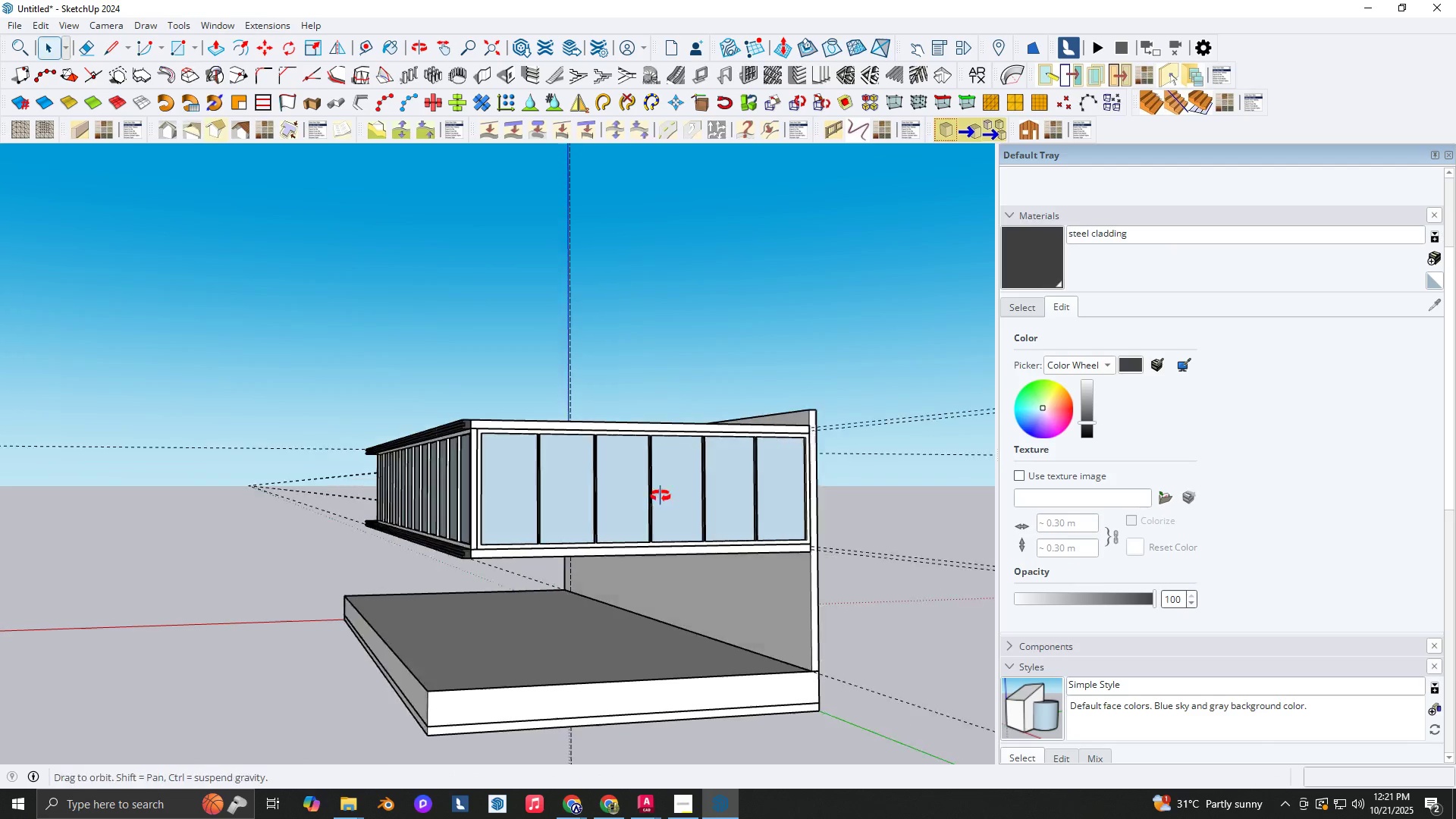 
scroll: coordinate [896, 492], scroll_direction: down, amount: 2.0
 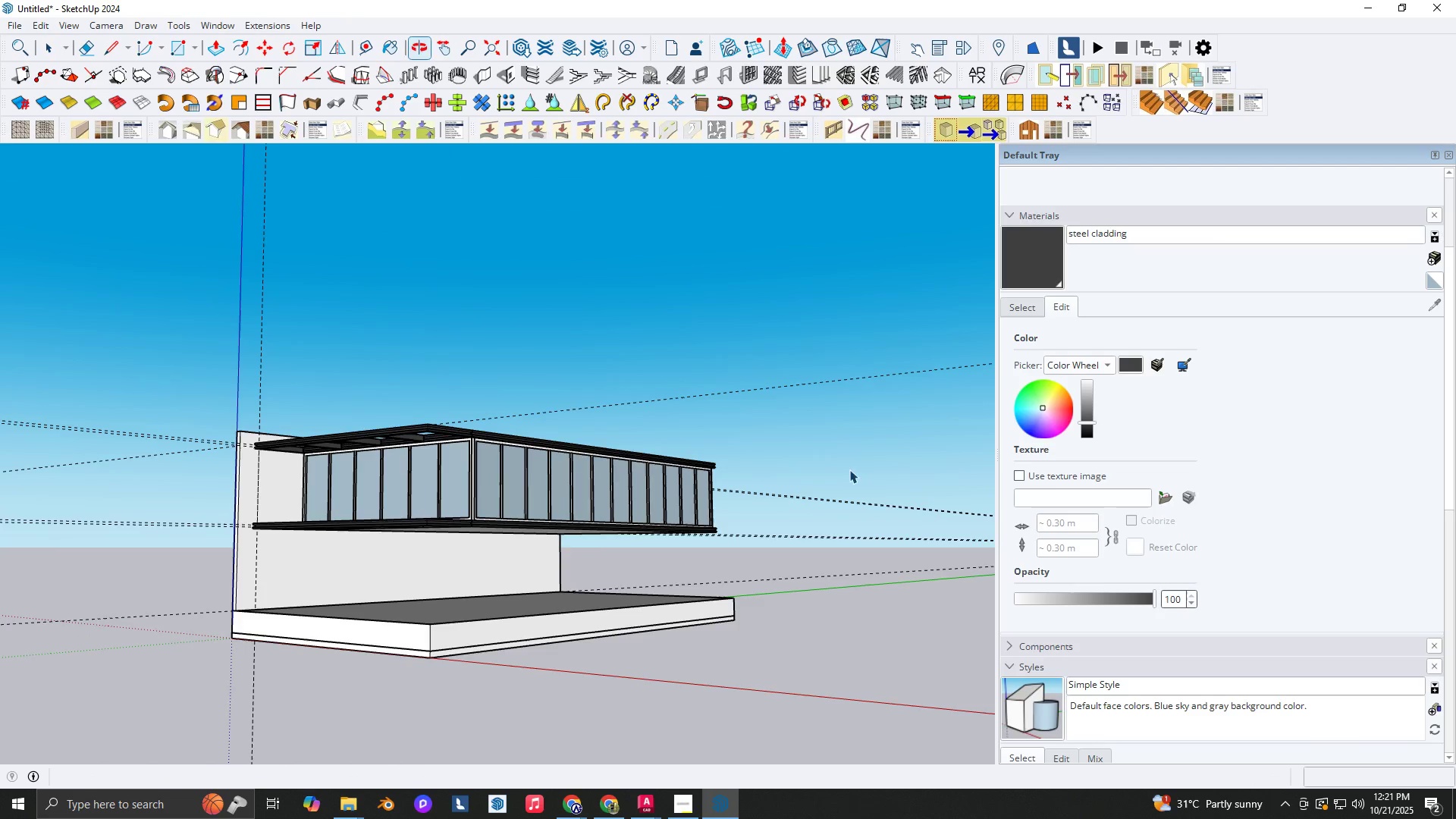 
scroll: coordinate [542, 441], scroll_direction: up, amount: 8.0
 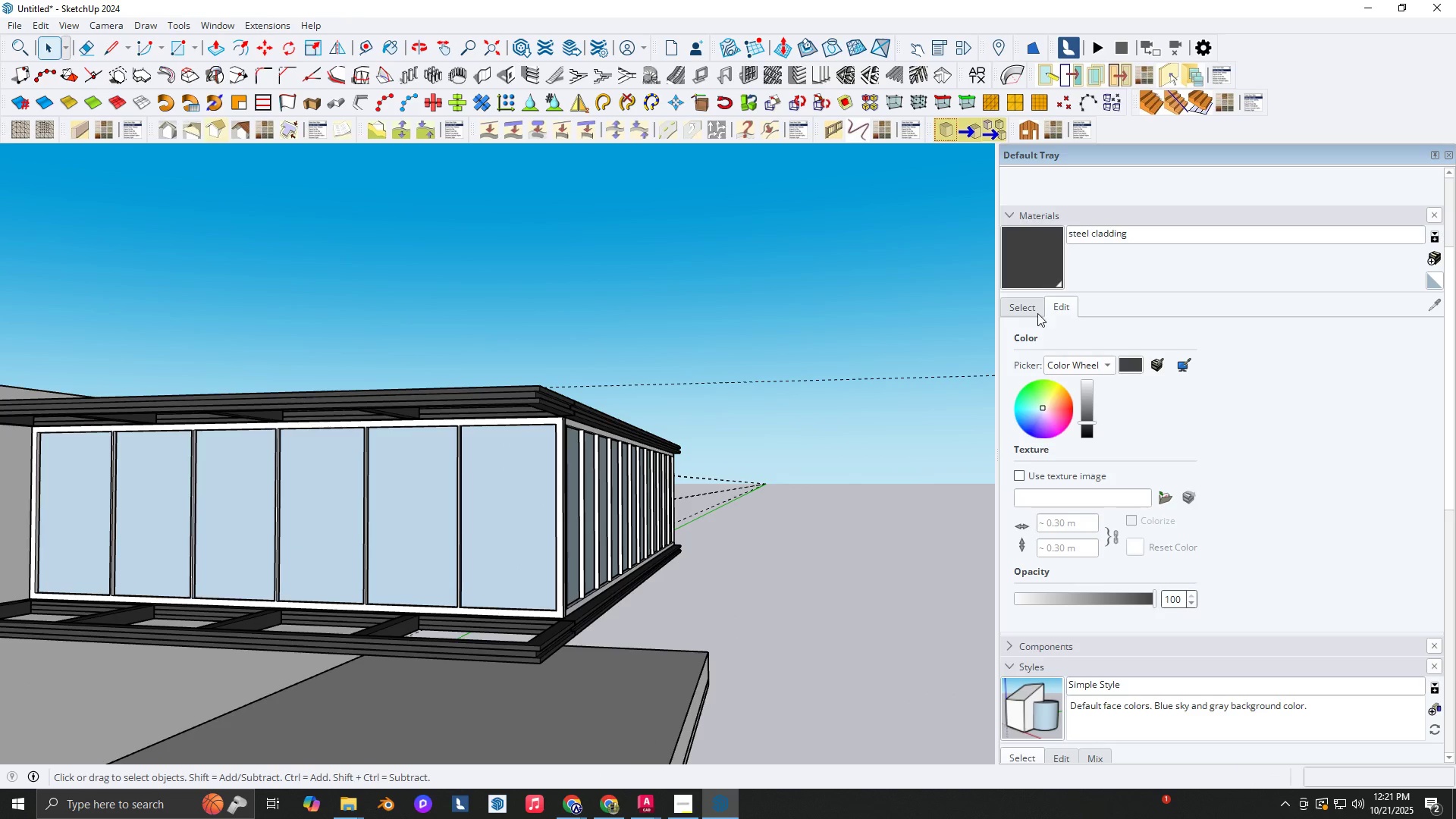 
left_click([1033, 309])
 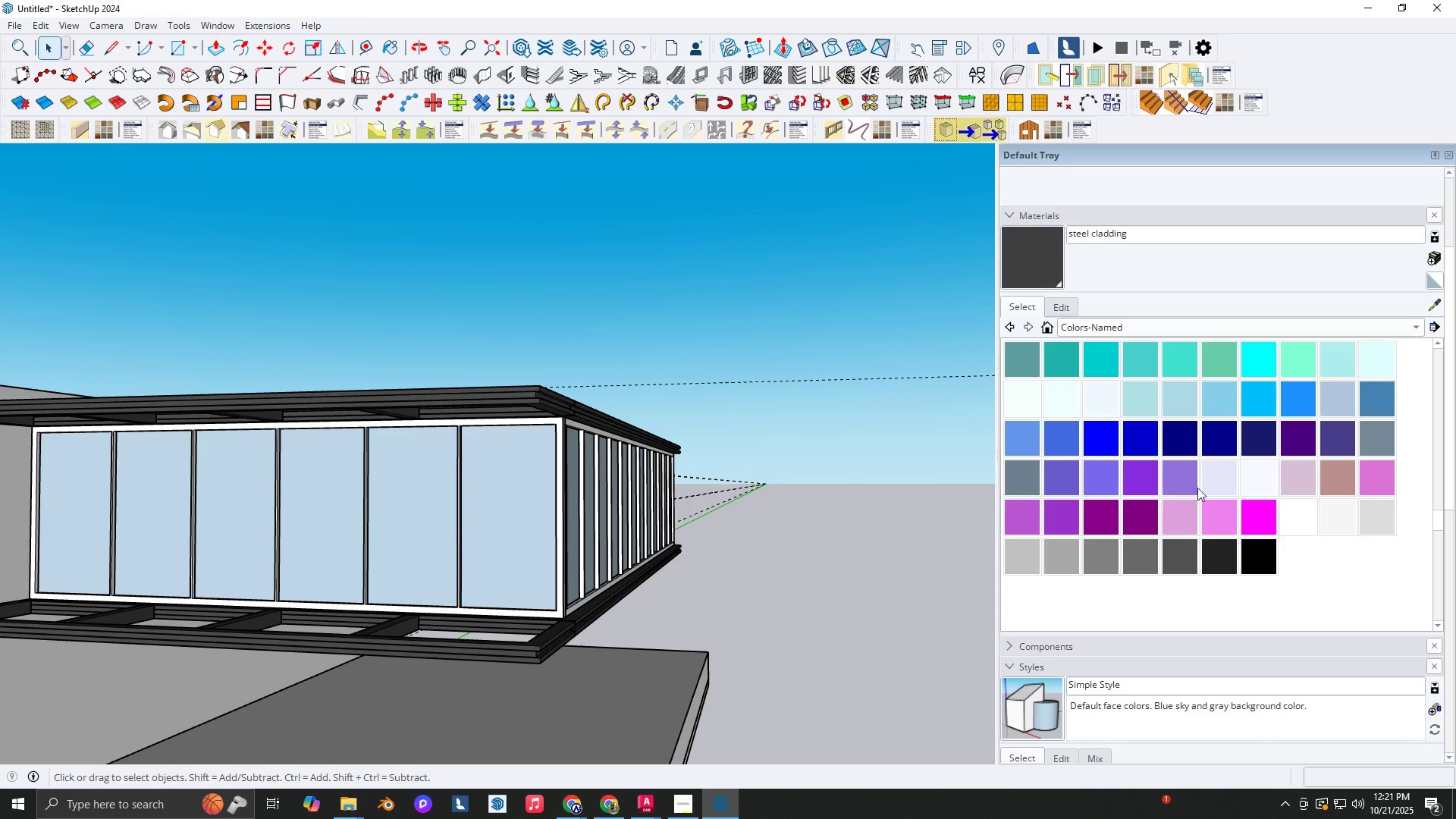 
scroll: coordinate [1203, 497], scroll_direction: down, amount: 1.0
 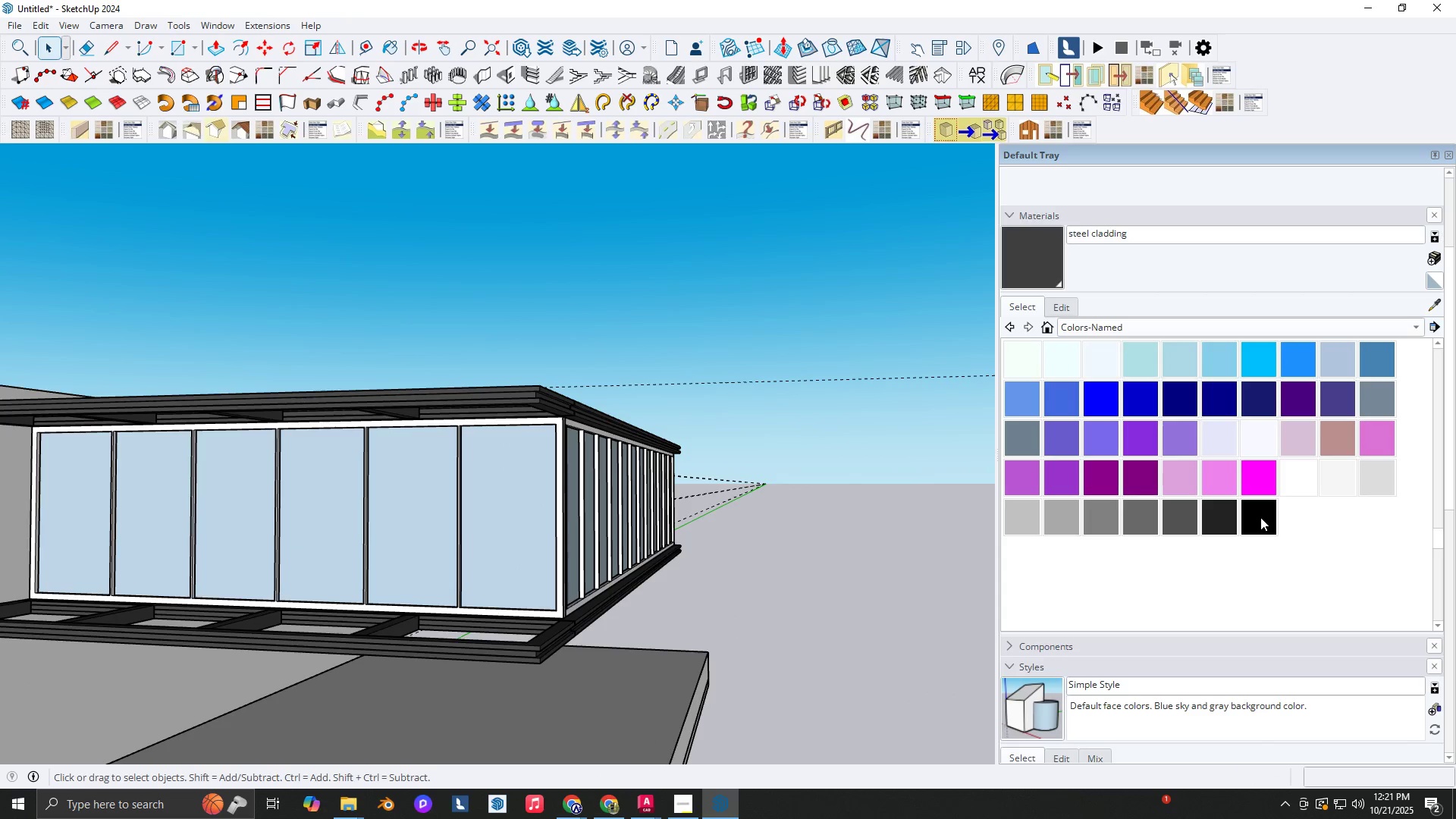 
left_click([1260, 517])
 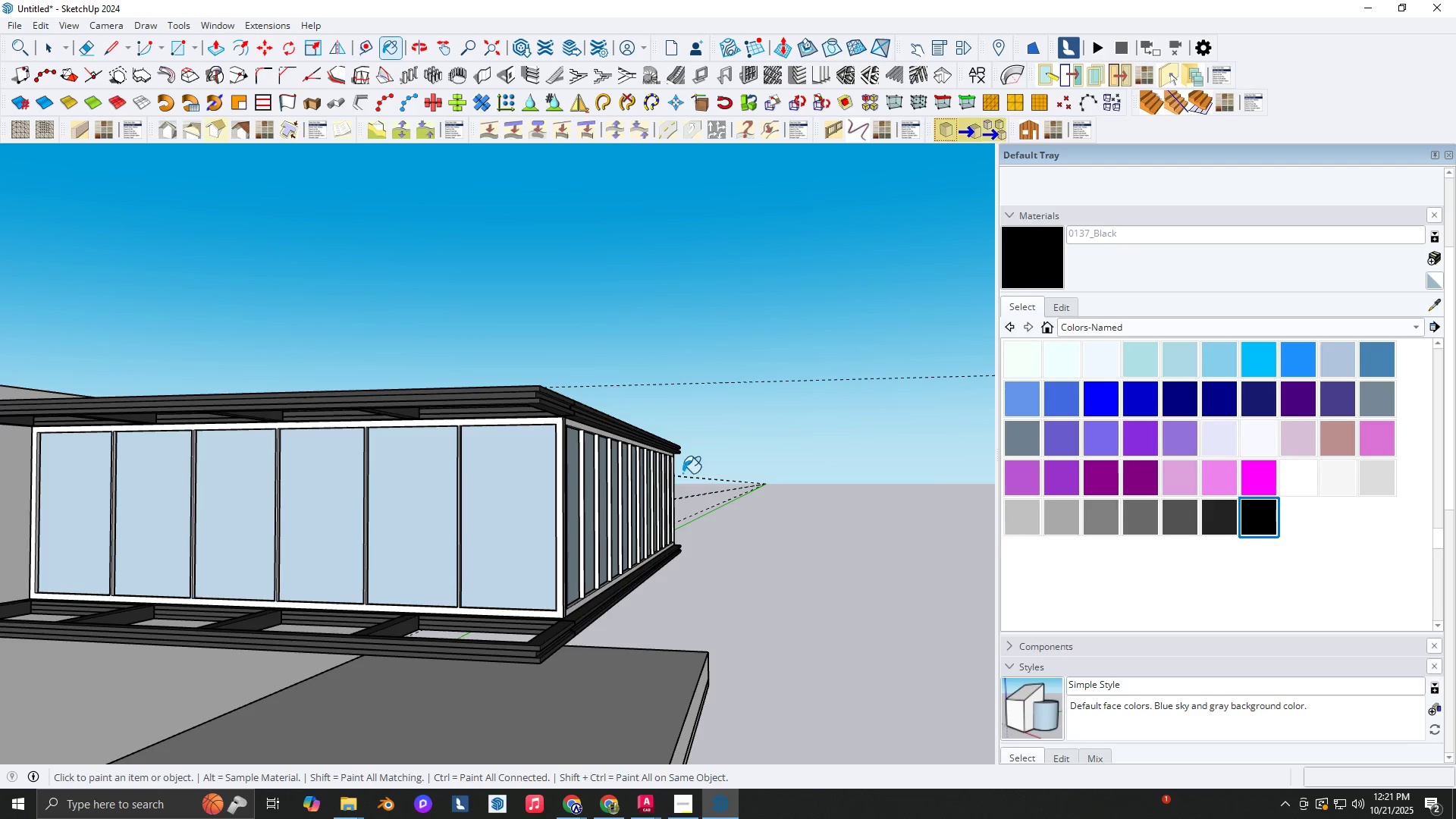 
scroll: coordinate [575, 457], scroll_direction: up, amount: 3.0
 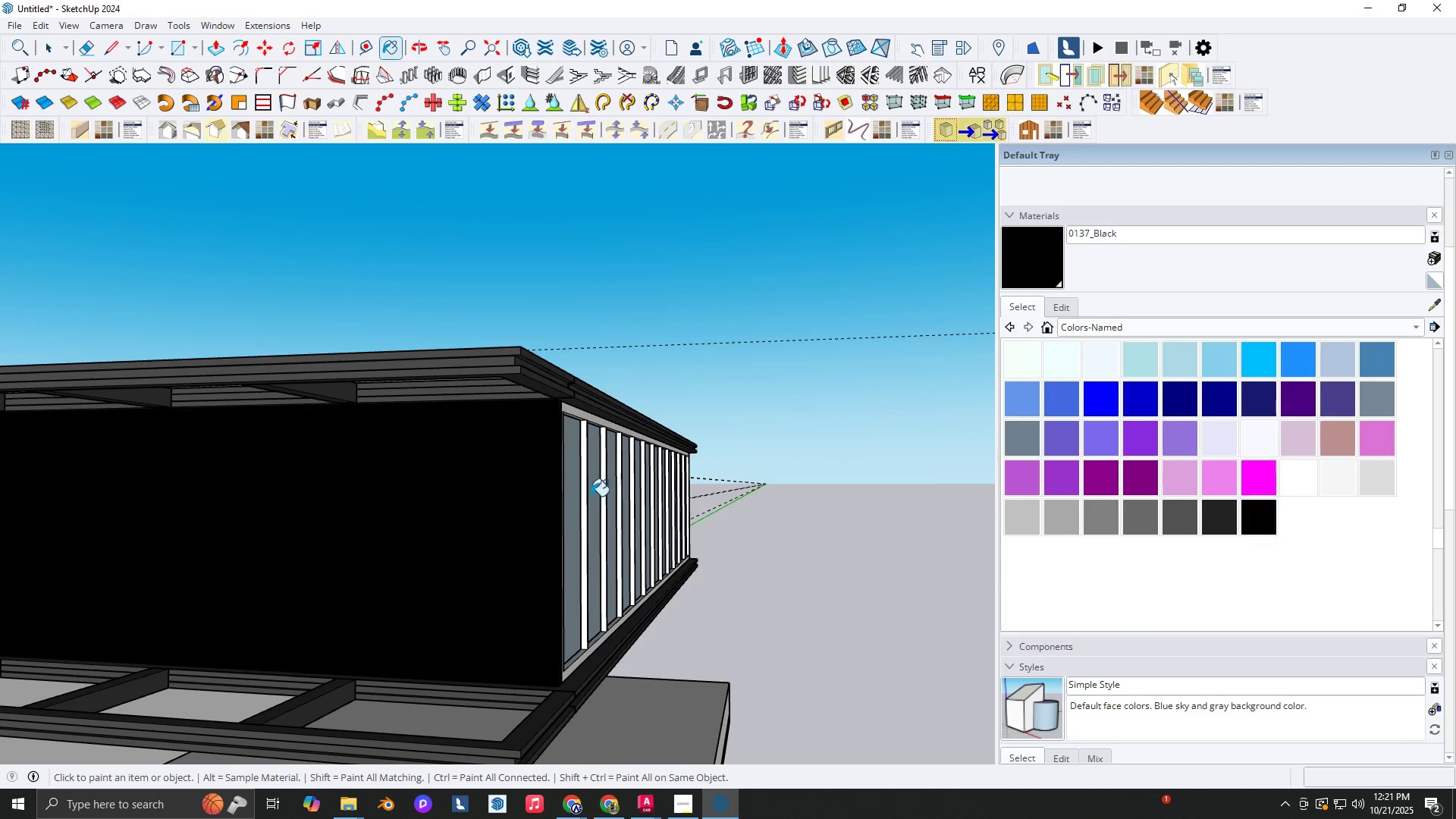 
double_click([598, 501])
 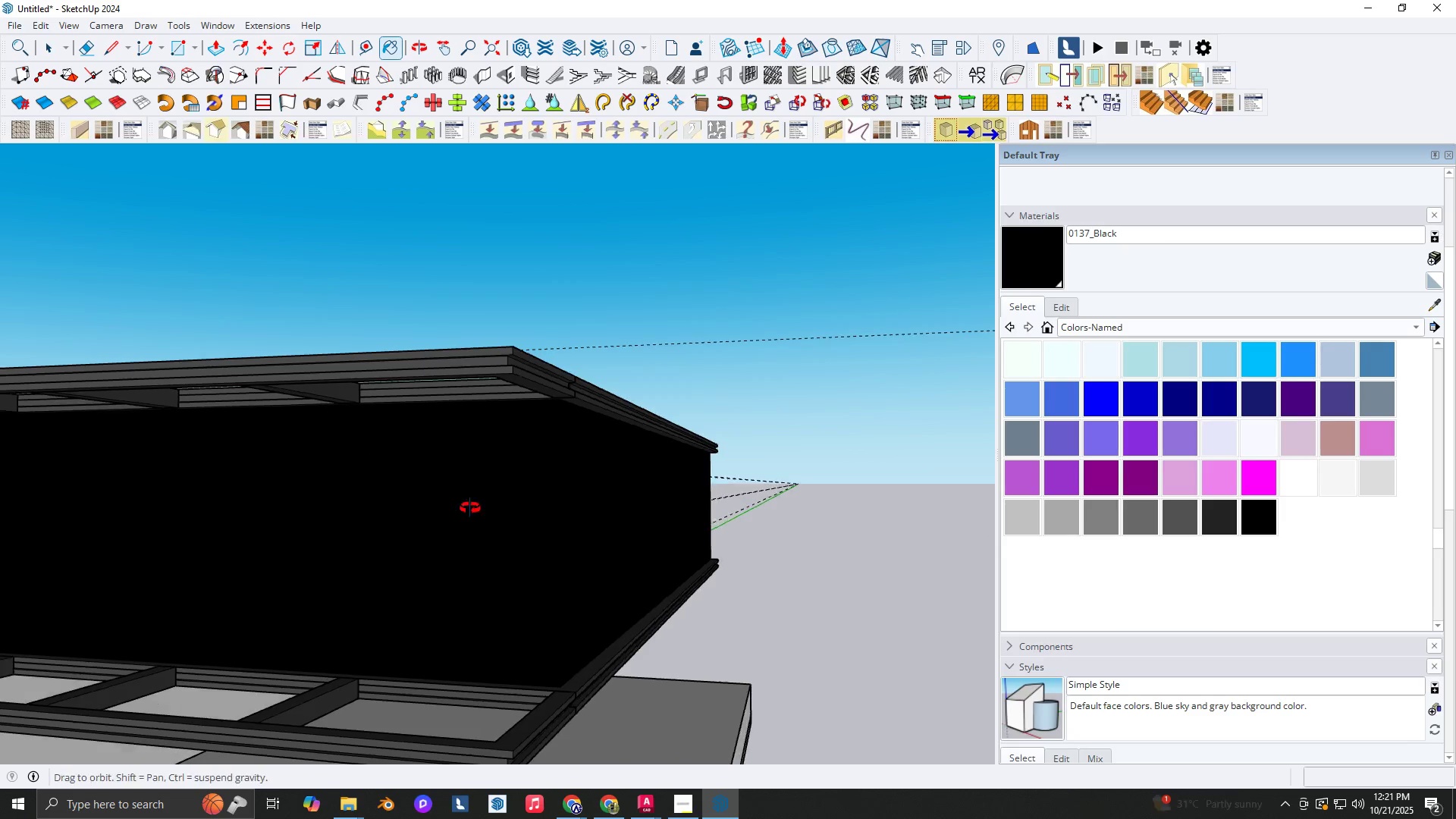 
scroll: coordinate [181, 574], scroll_direction: down, amount: 10.0
 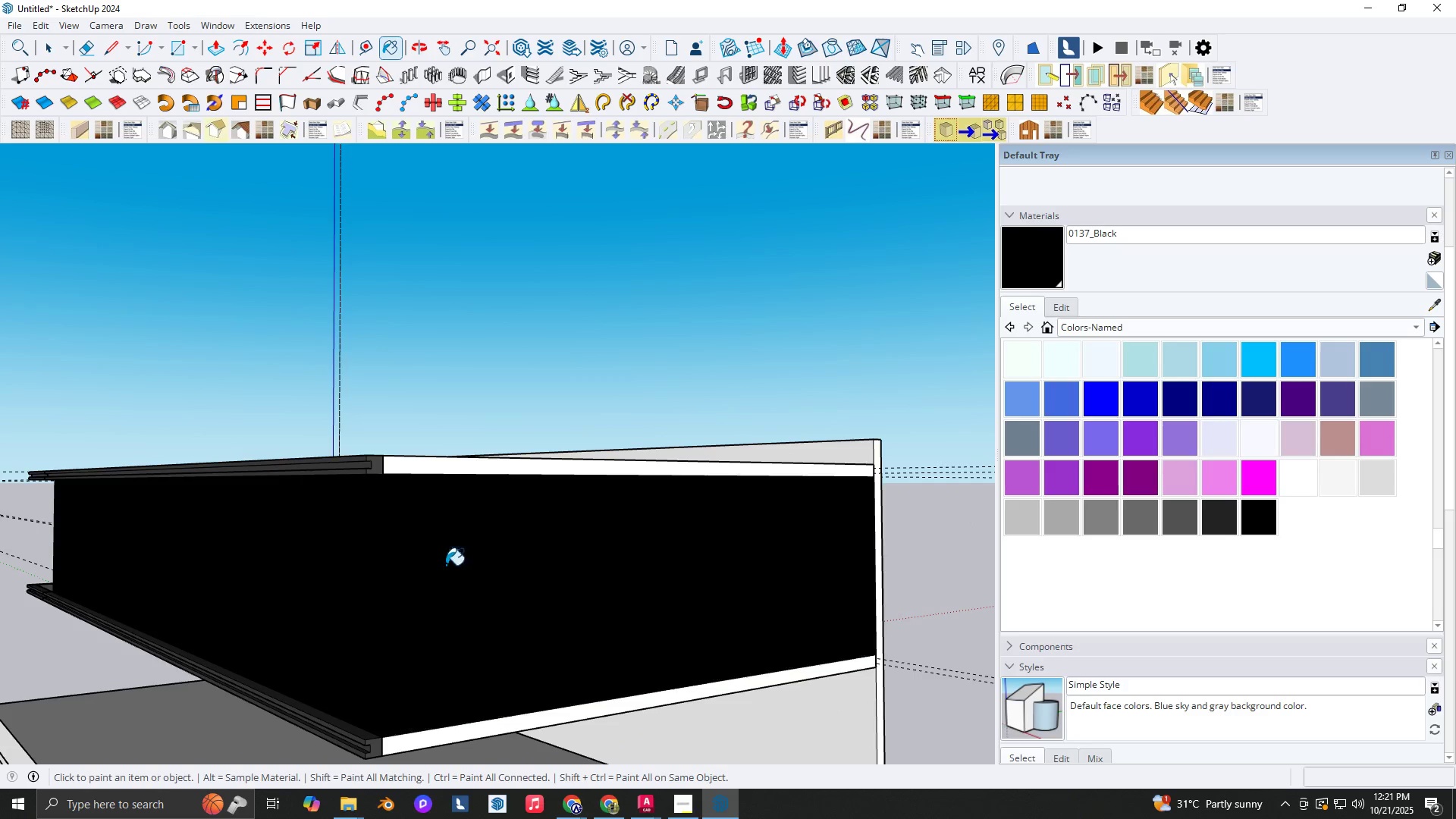 
key(Shift+ShiftLeft)
 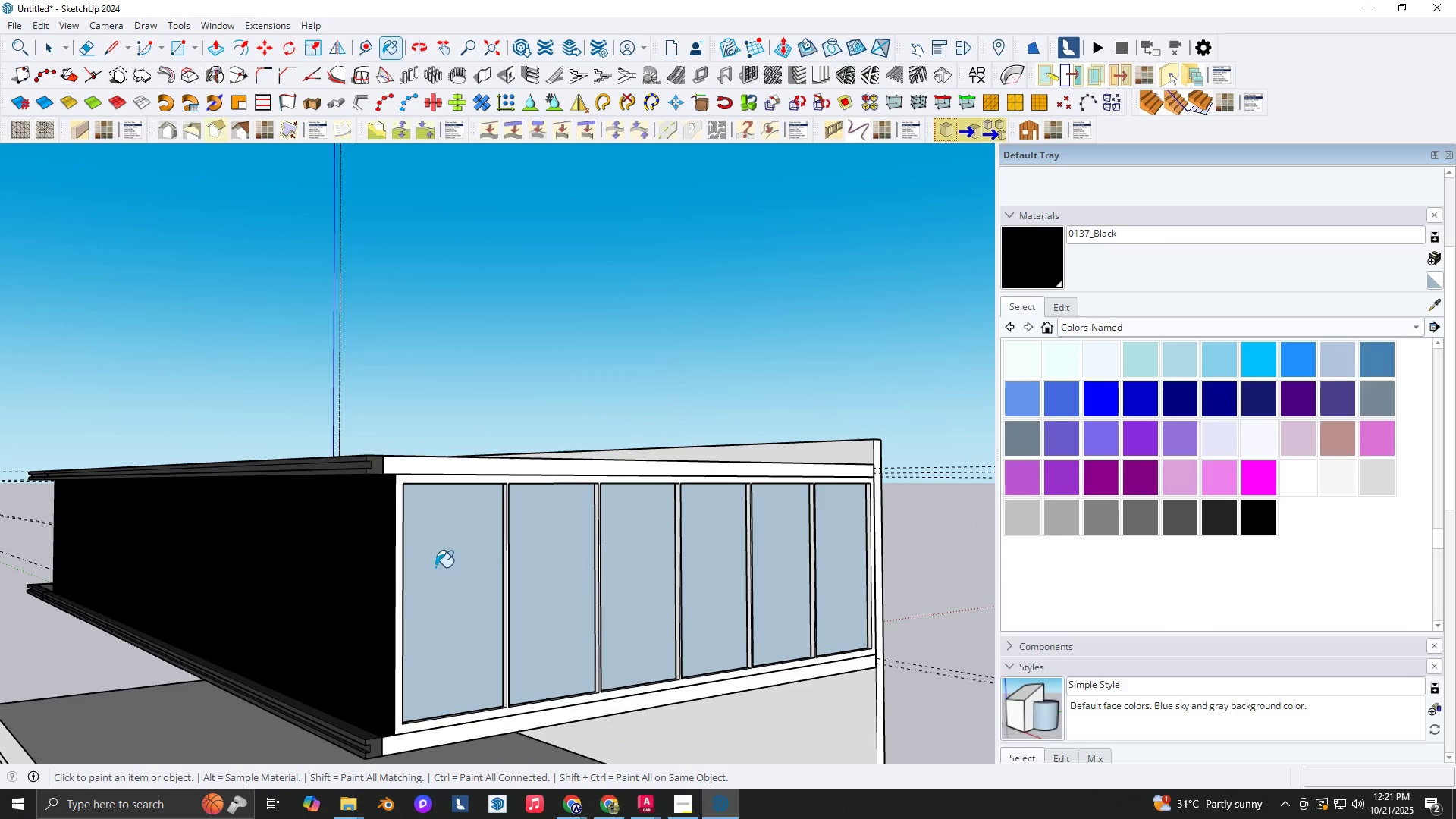 
left_click([445, 566])
 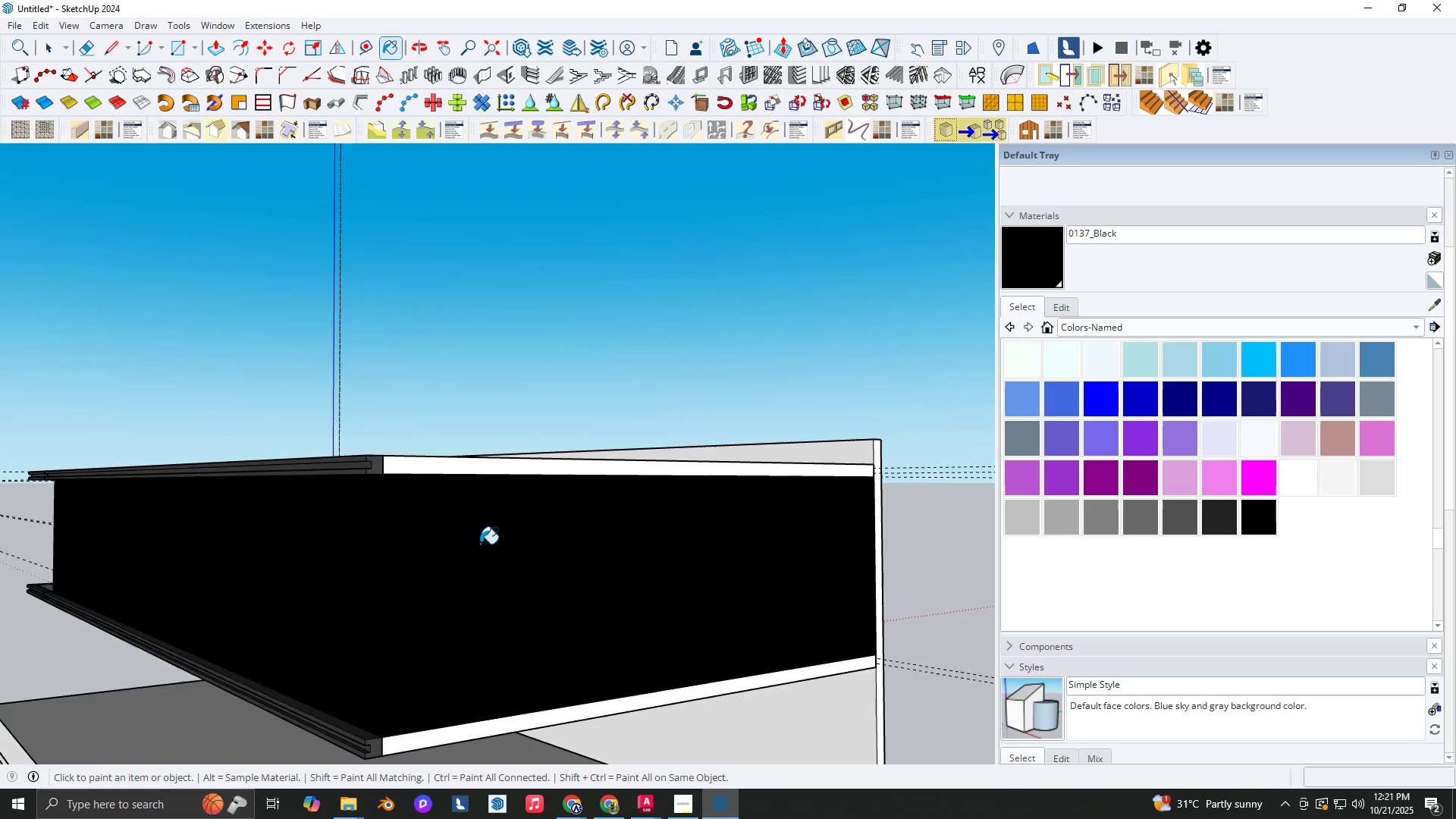 
scroll: coordinate [416, 535], scroll_direction: down, amount: 14.0
 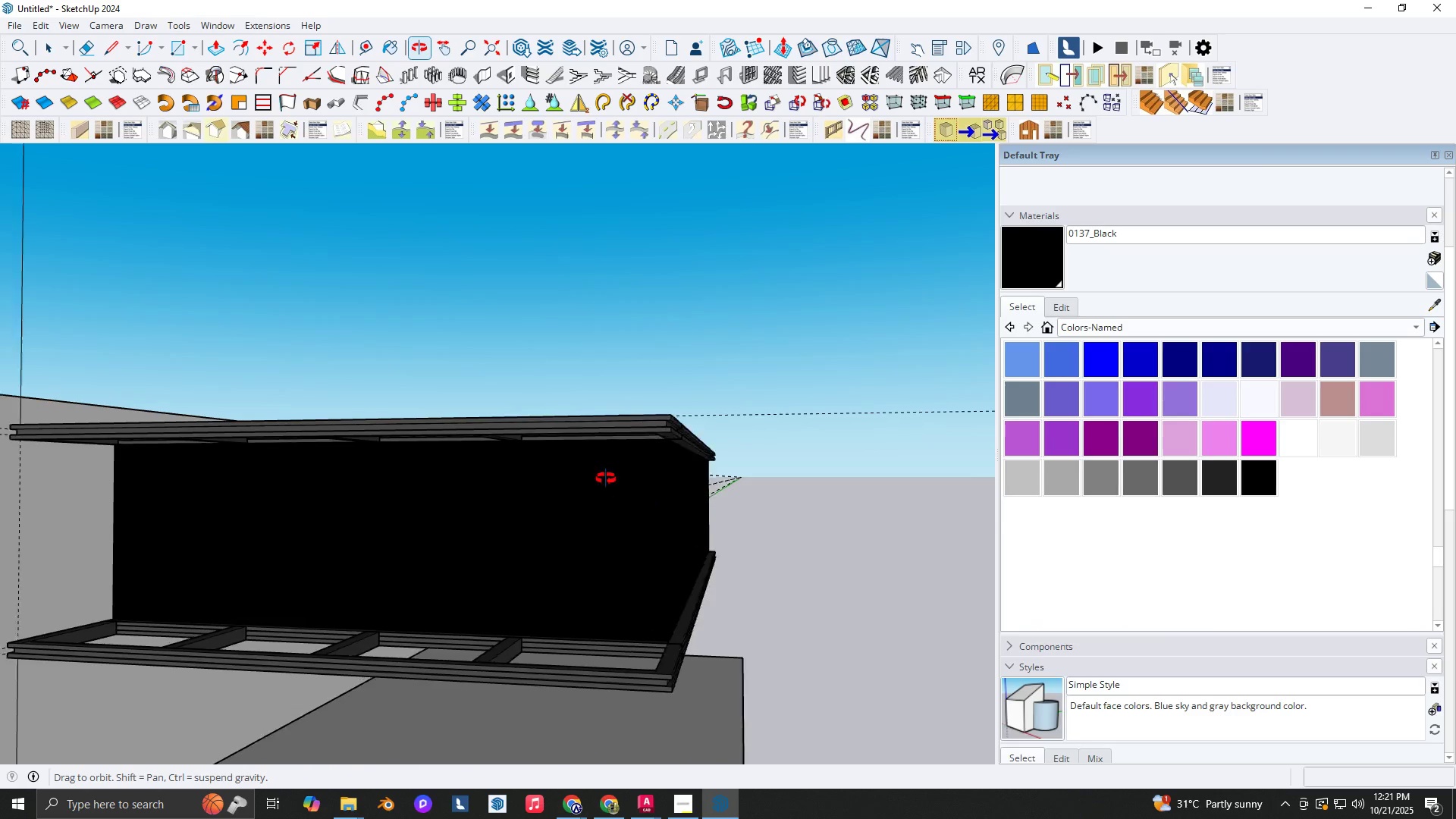 
key(Shift+ShiftLeft)
 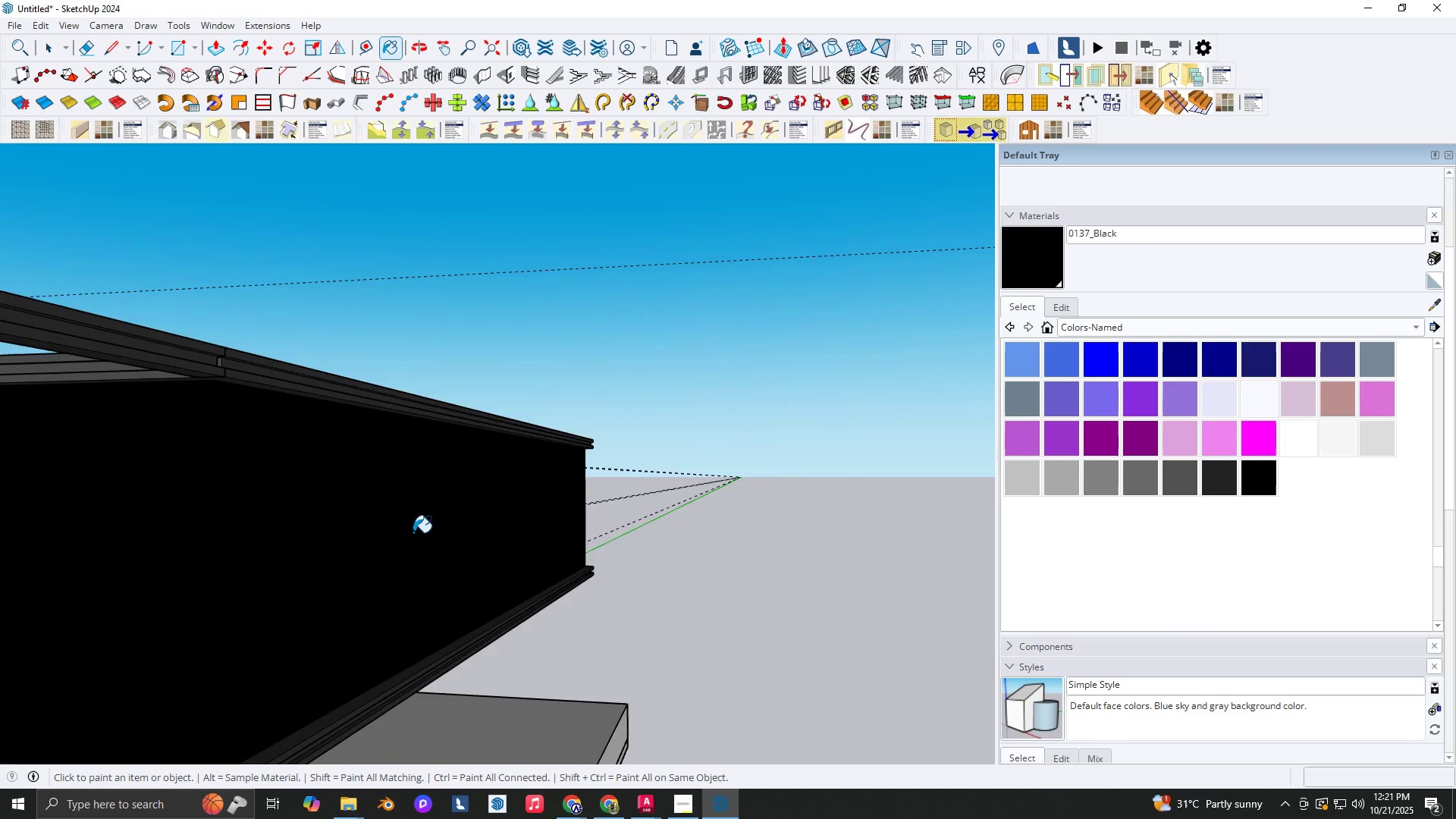 
key(Shift+ShiftLeft)
 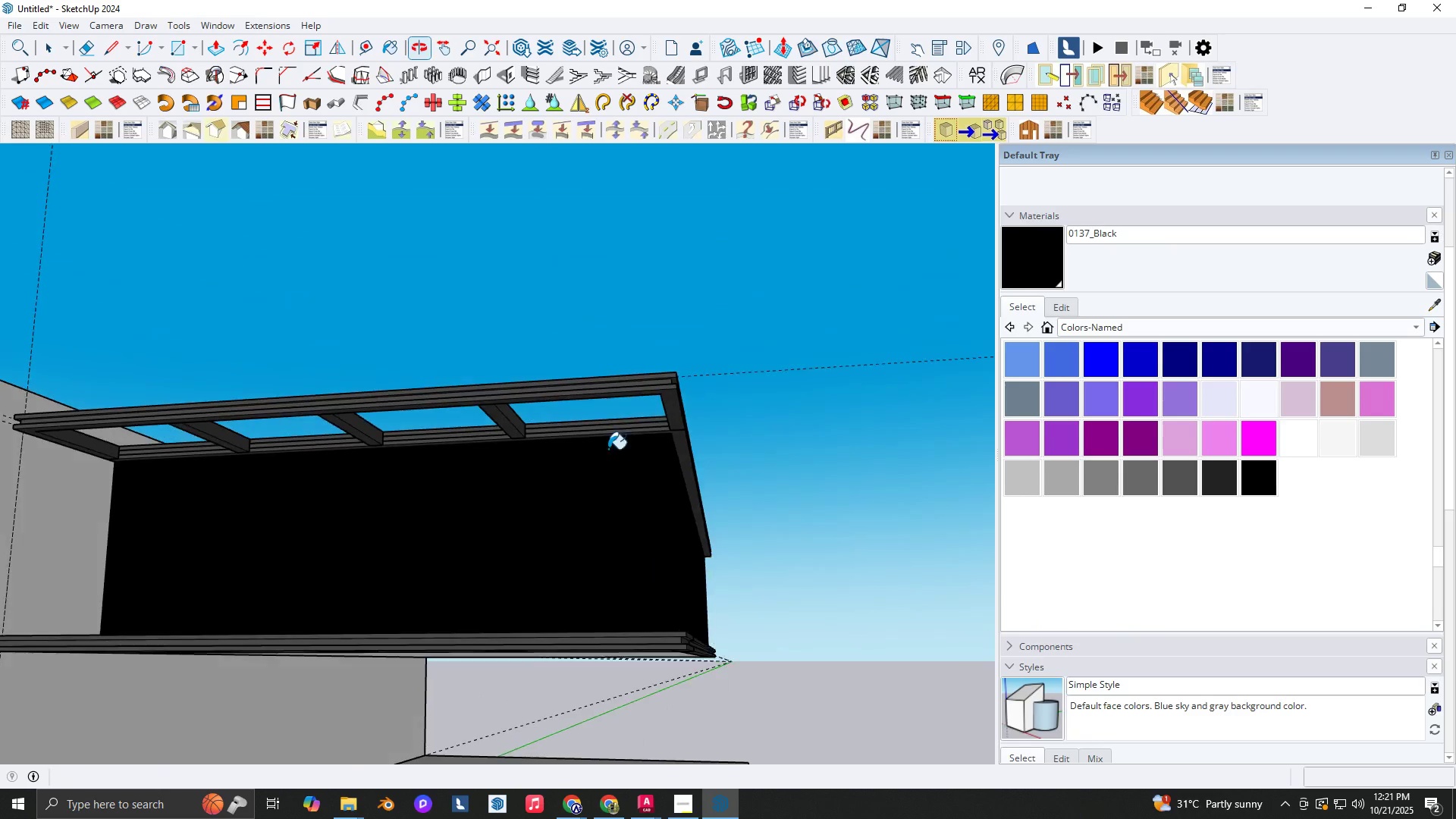 
key(Space)
 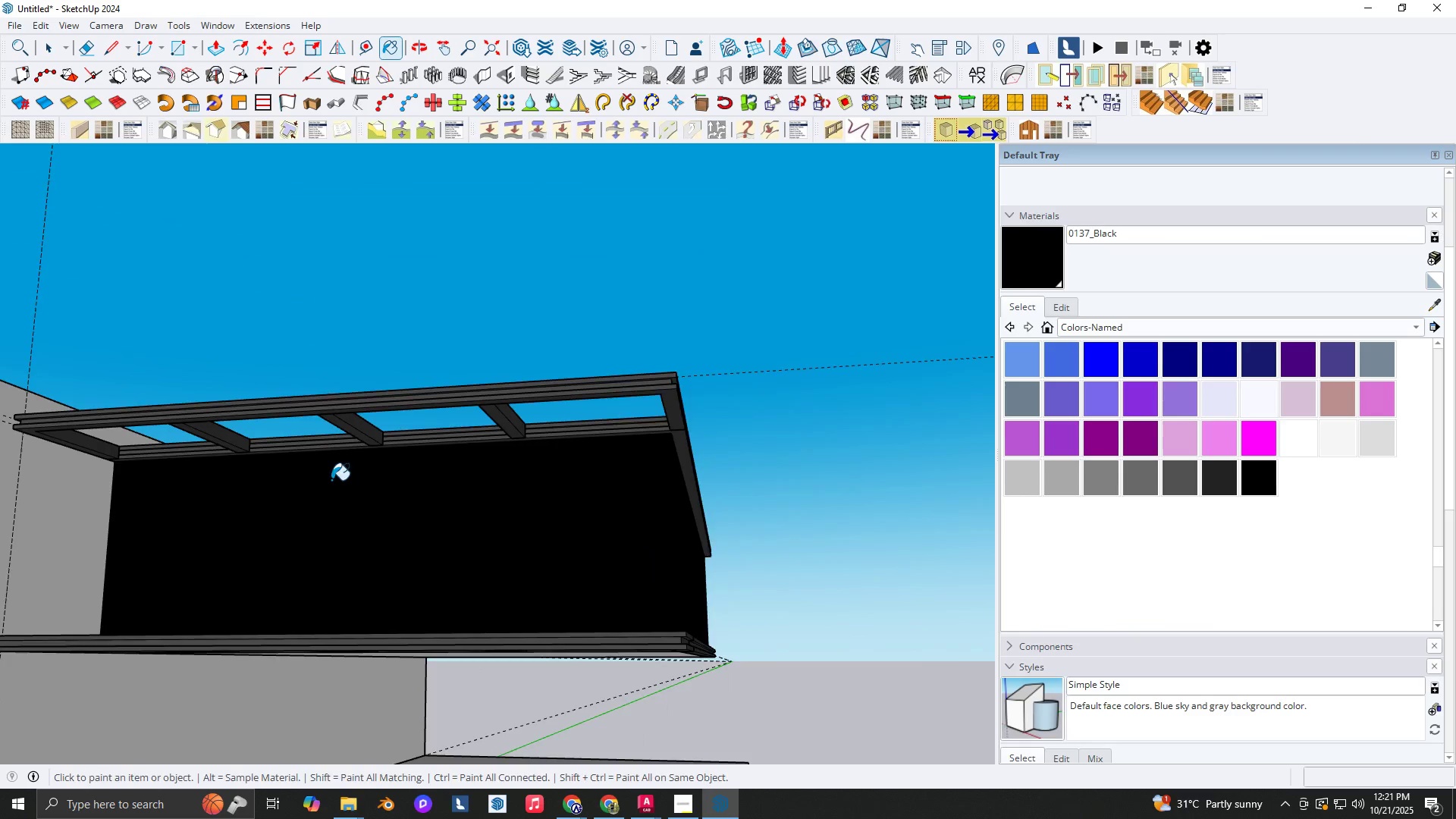 
scroll: coordinate [370, 489], scroll_direction: up, amount: 4.0
 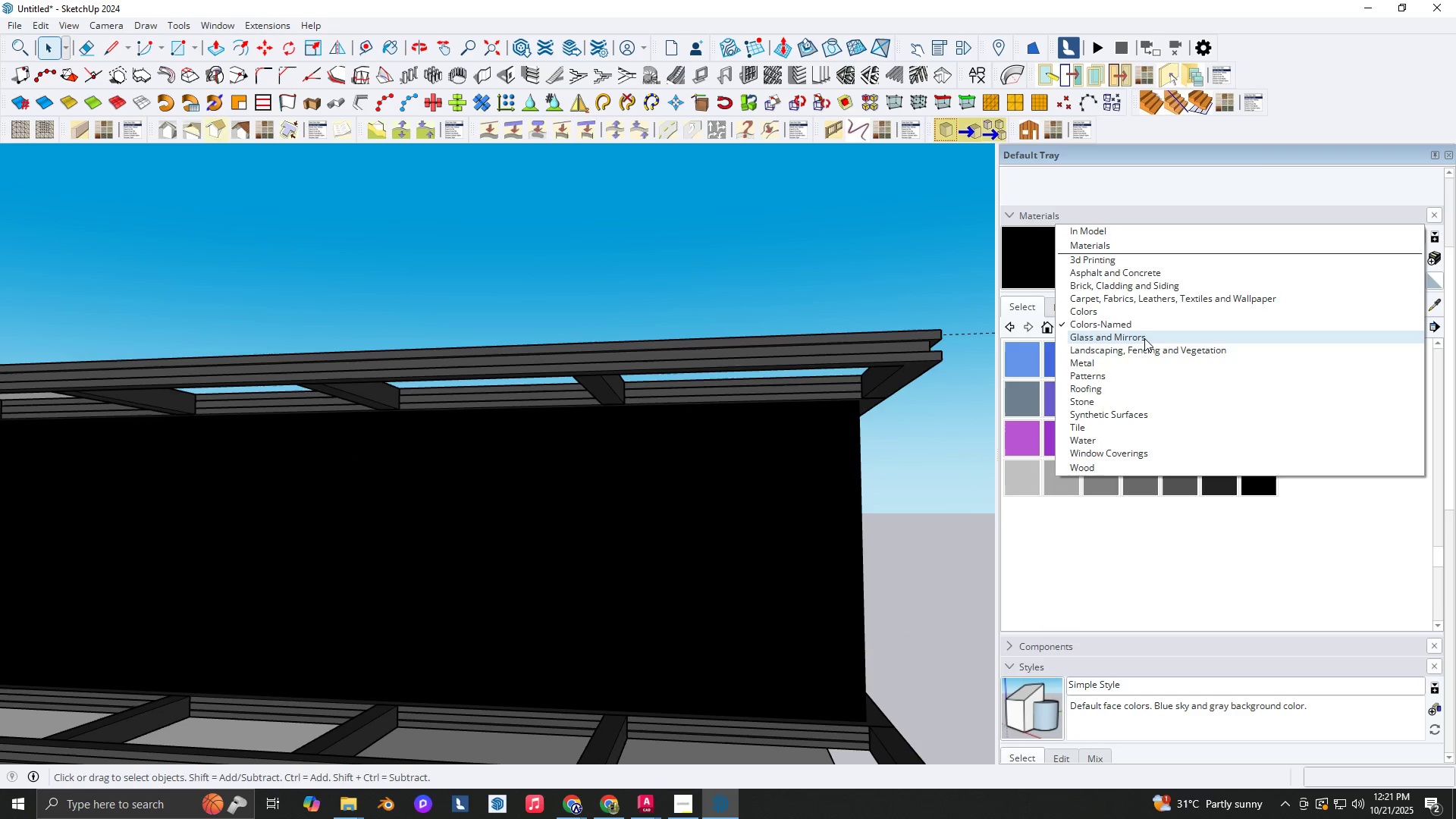 
left_click([1143, 337])
 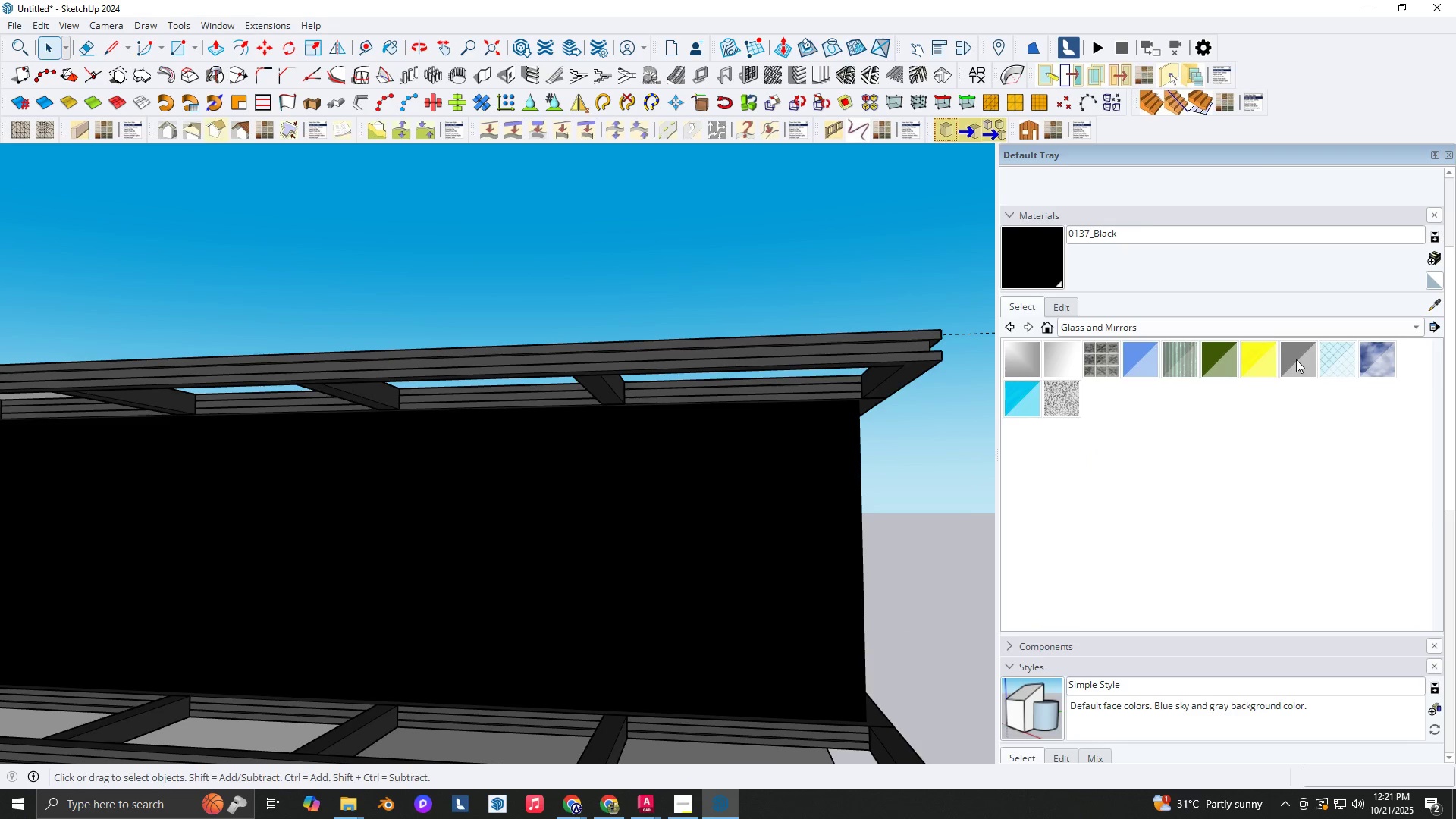 
scroll: coordinate [561, 547], scroll_direction: down, amount: 2.0
 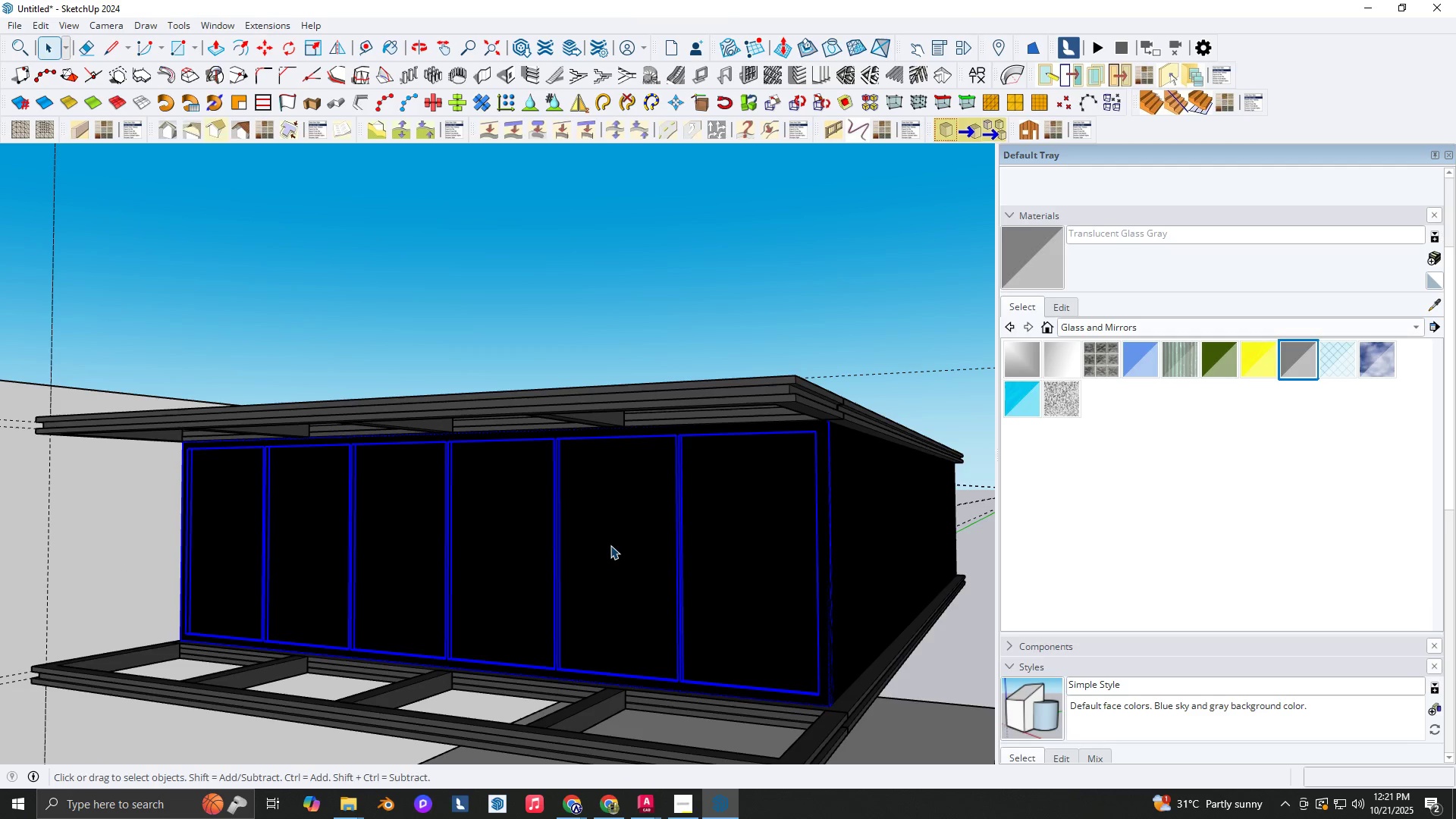 
key(Space)
 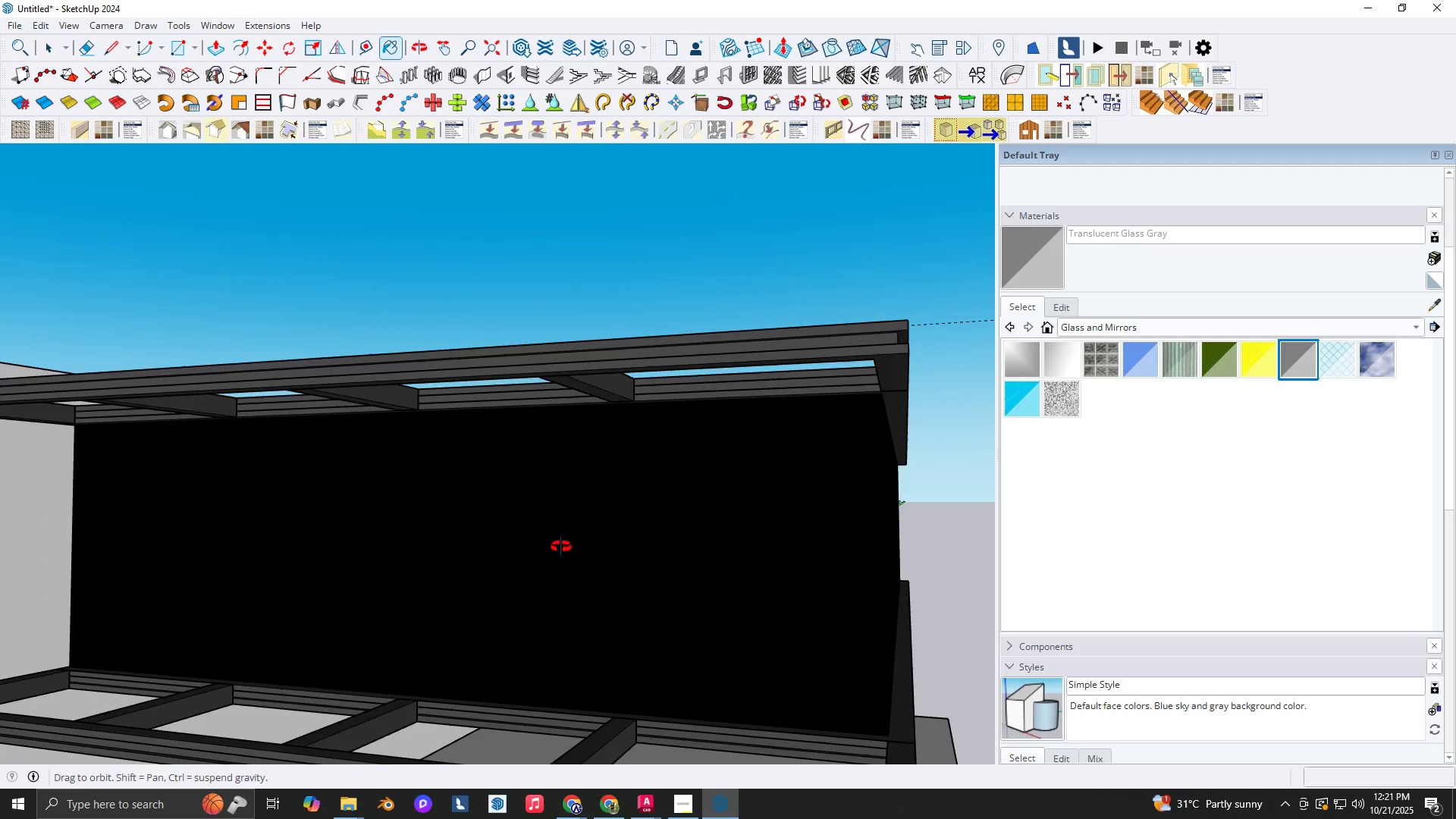 
double_click([576, 545])
 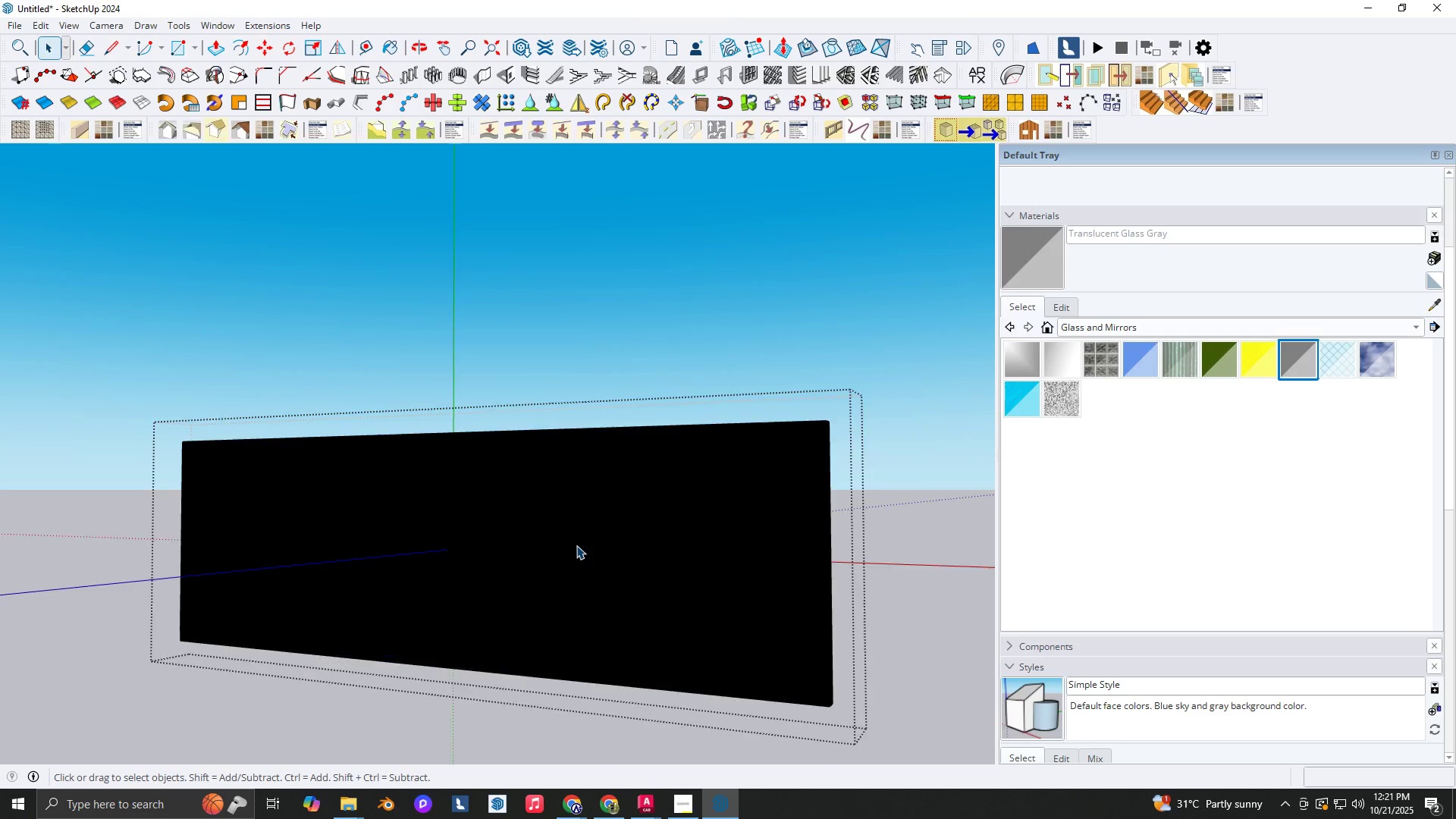 
triple_click([576, 545])
 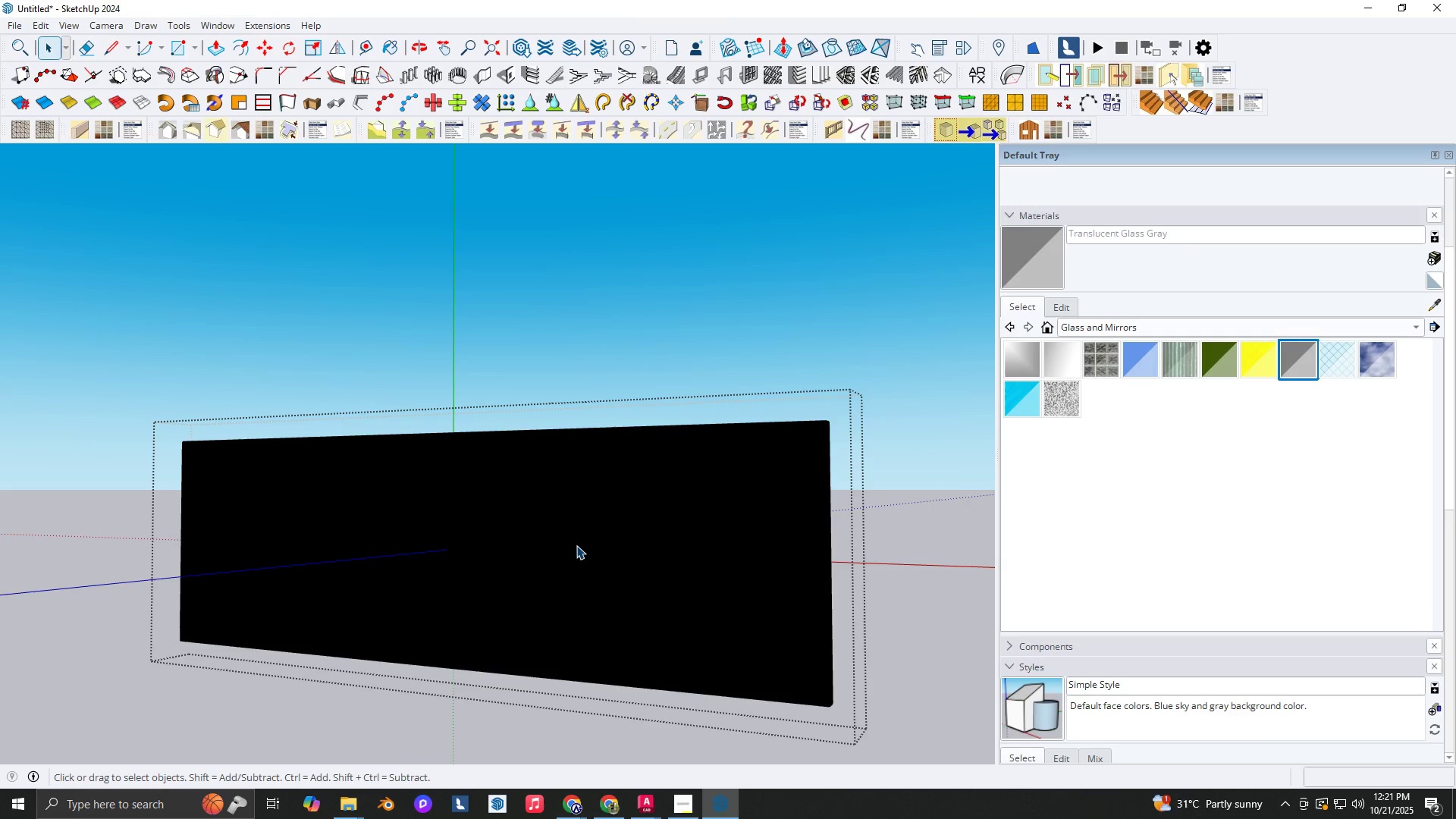 
triple_click([576, 545])
 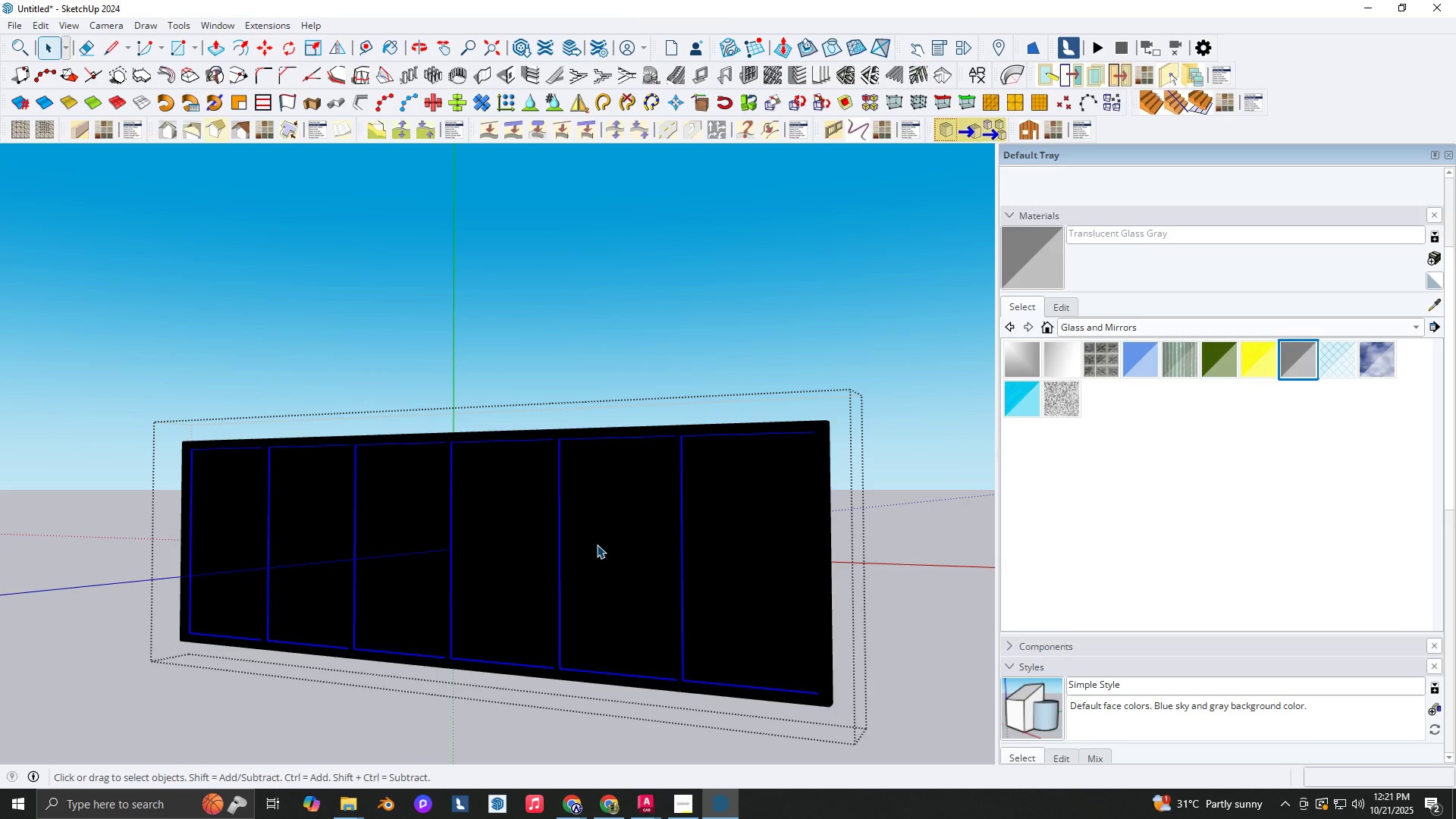 
triple_click([597, 544])
 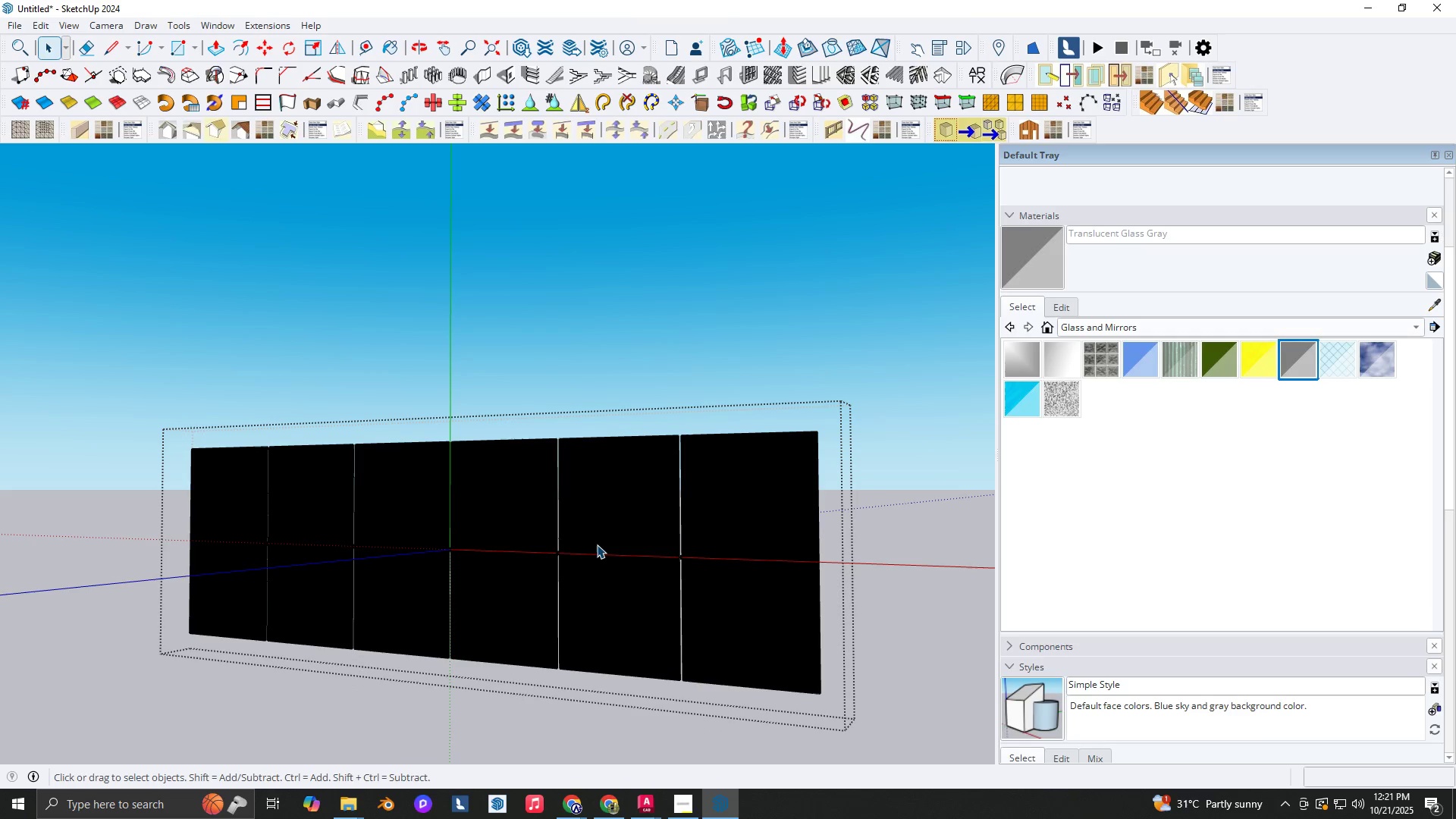 
triple_click([597, 544])
 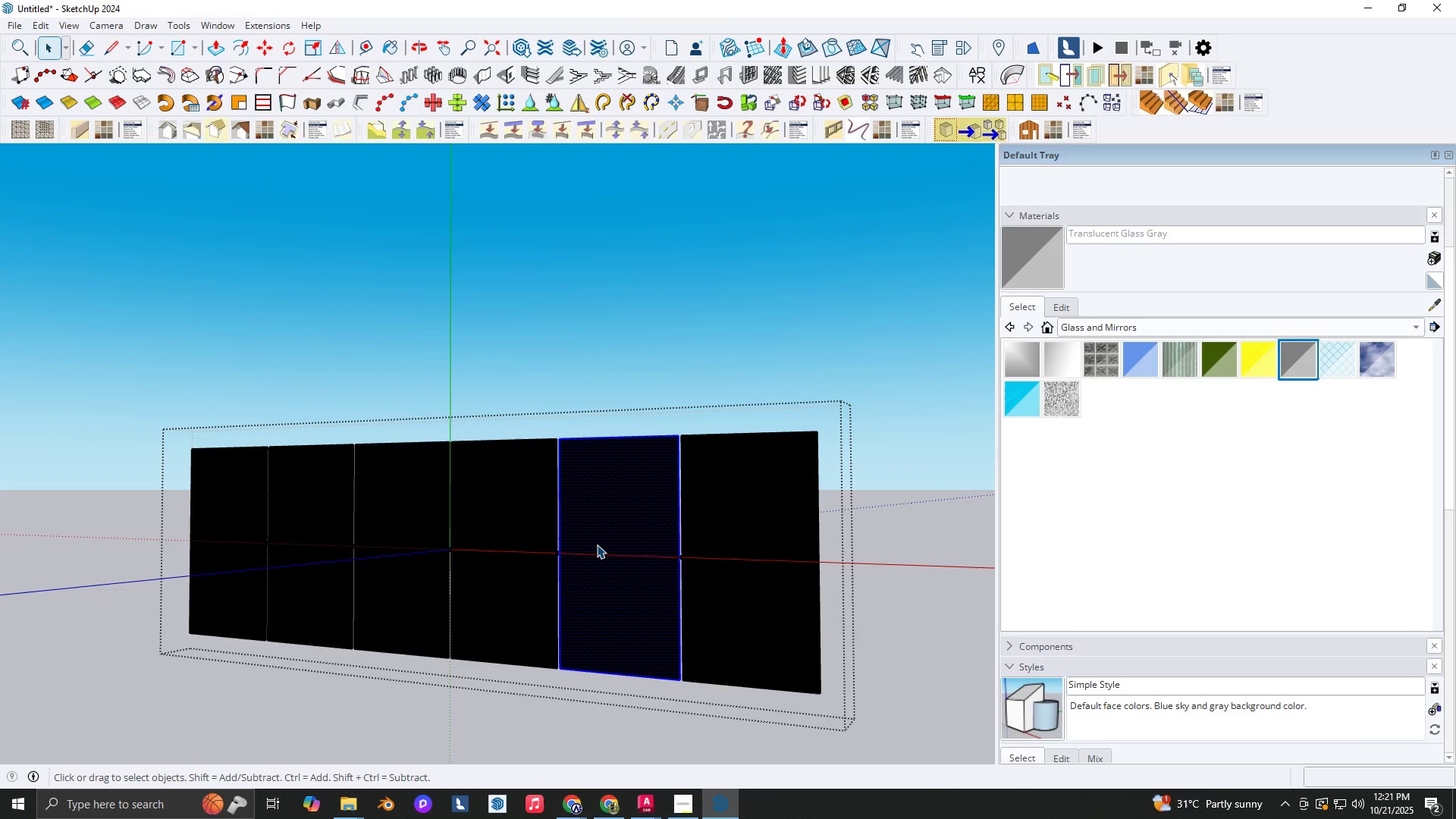 
triple_click([597, 544])
 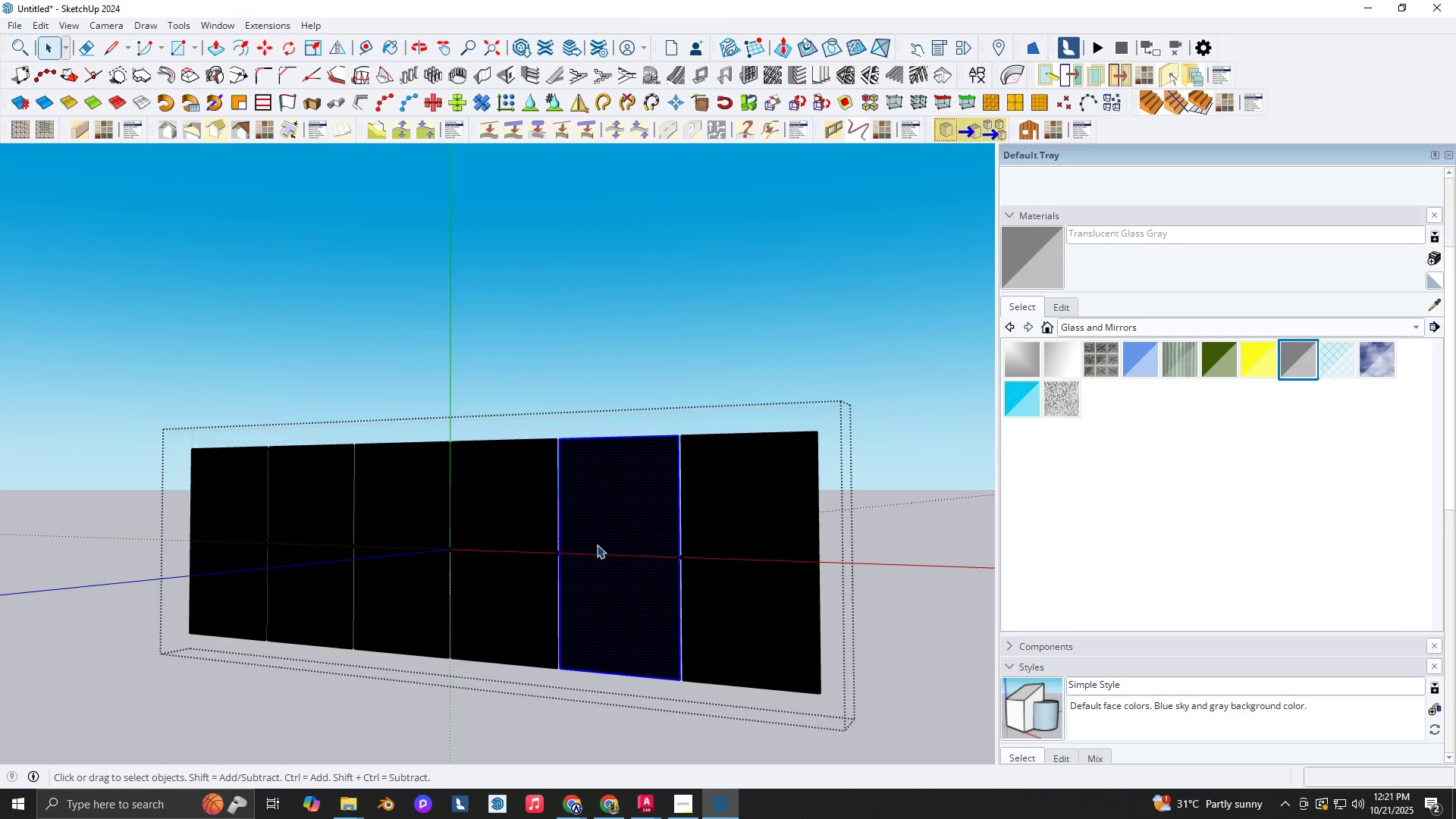 
triple_click([597, 544])
 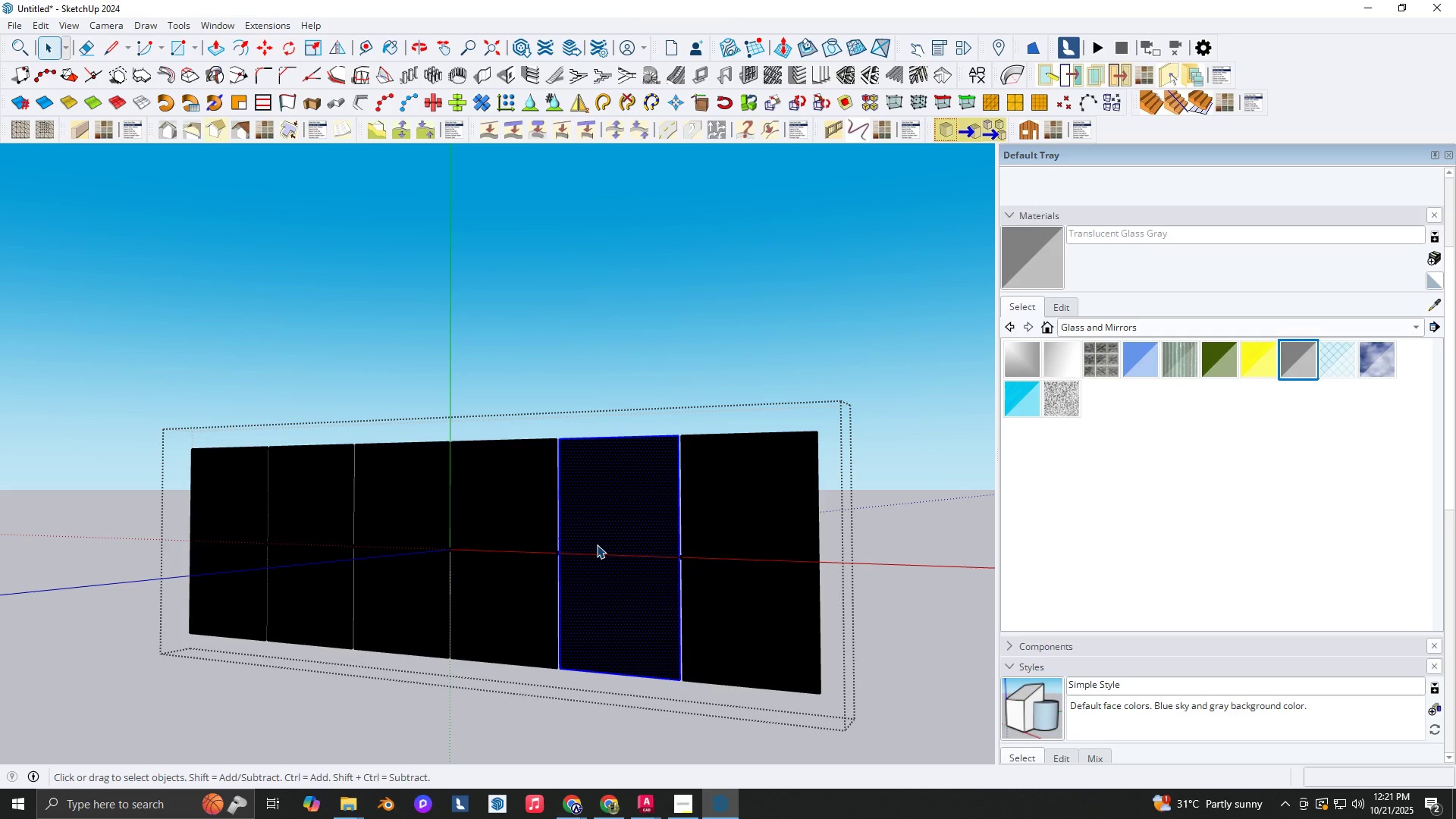 
key(B)
 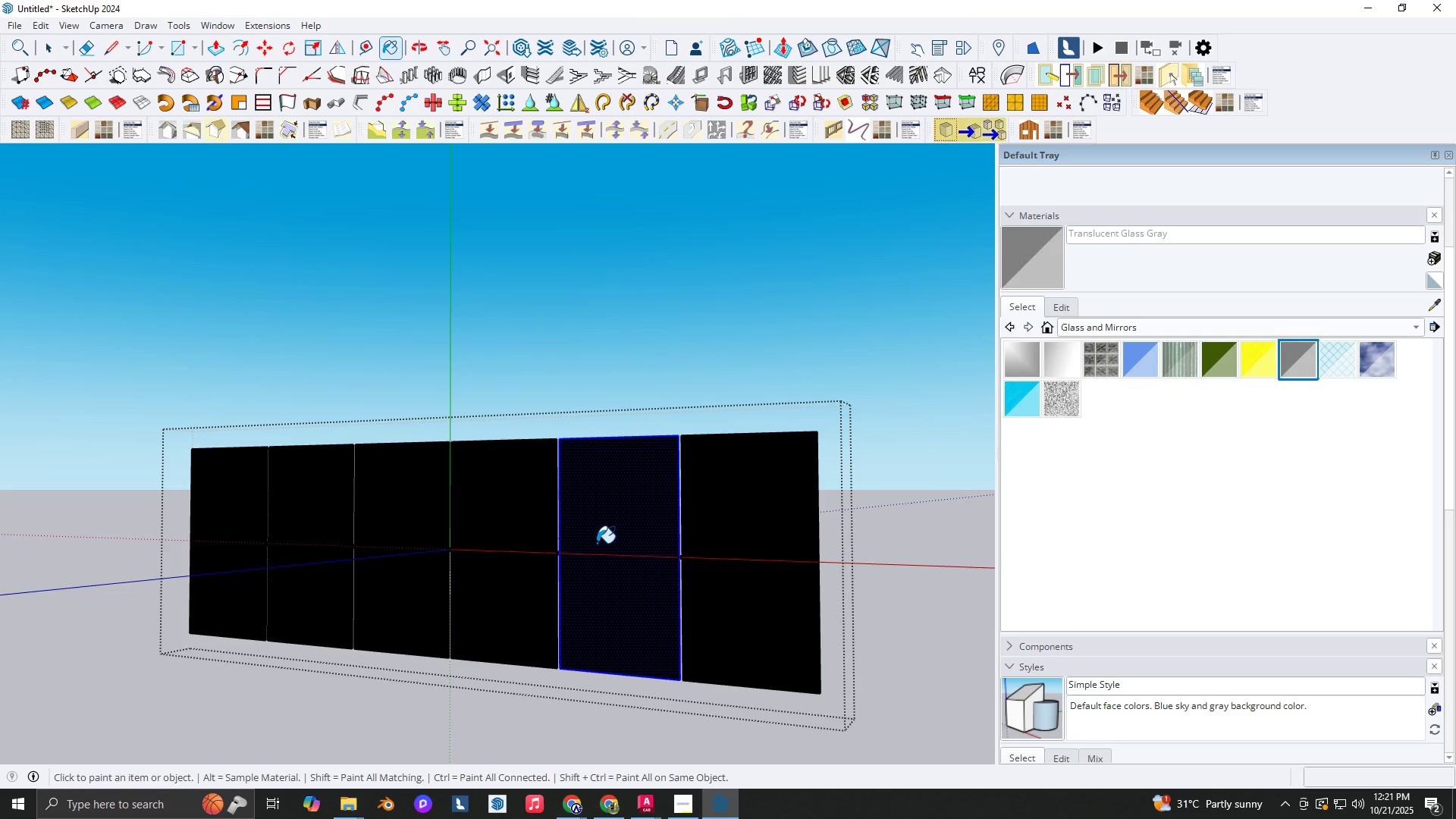 
scroll: coordinate [699, 512], scroll_direction: down, amount: 11.0
 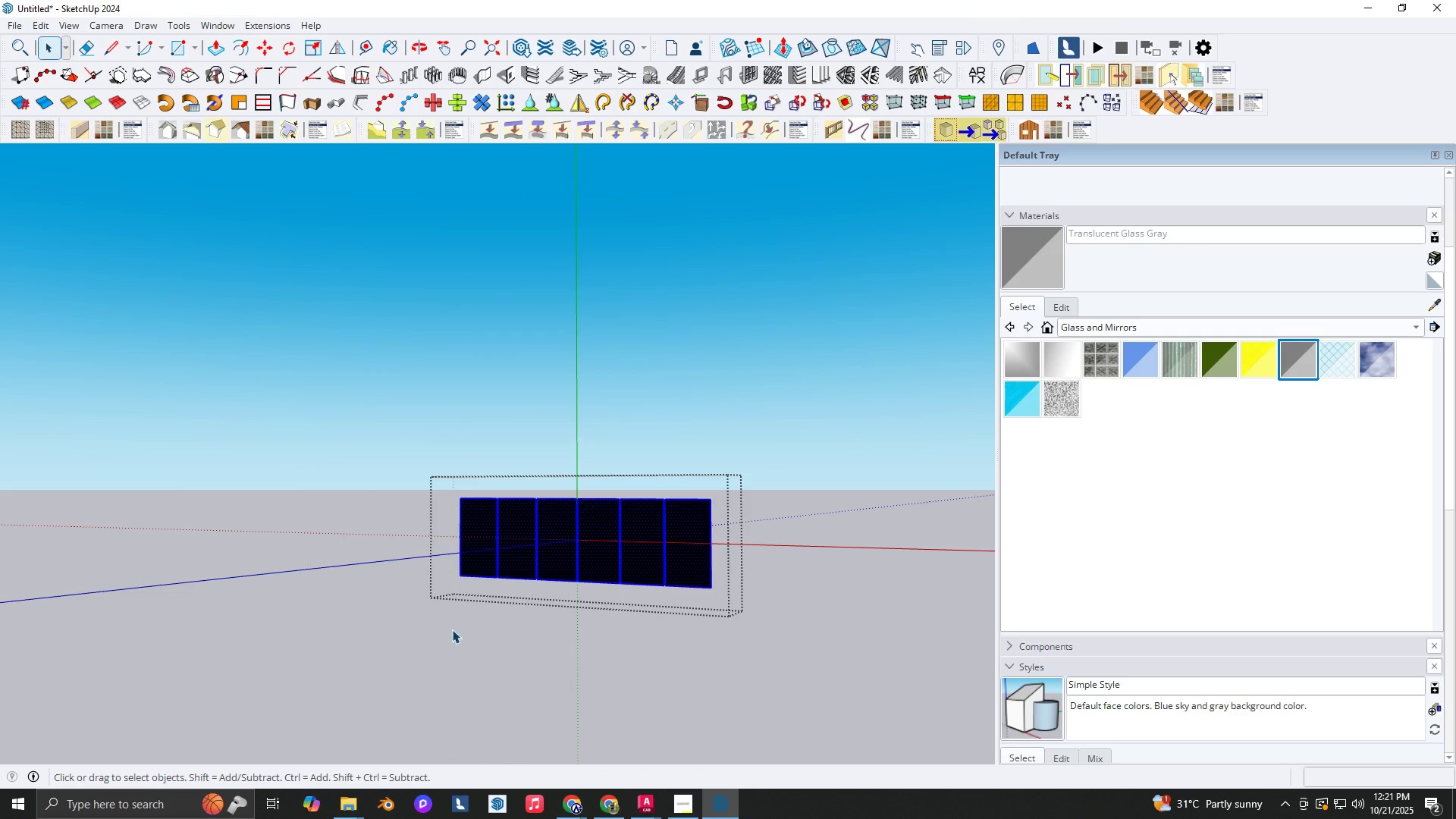 
key(Space)
 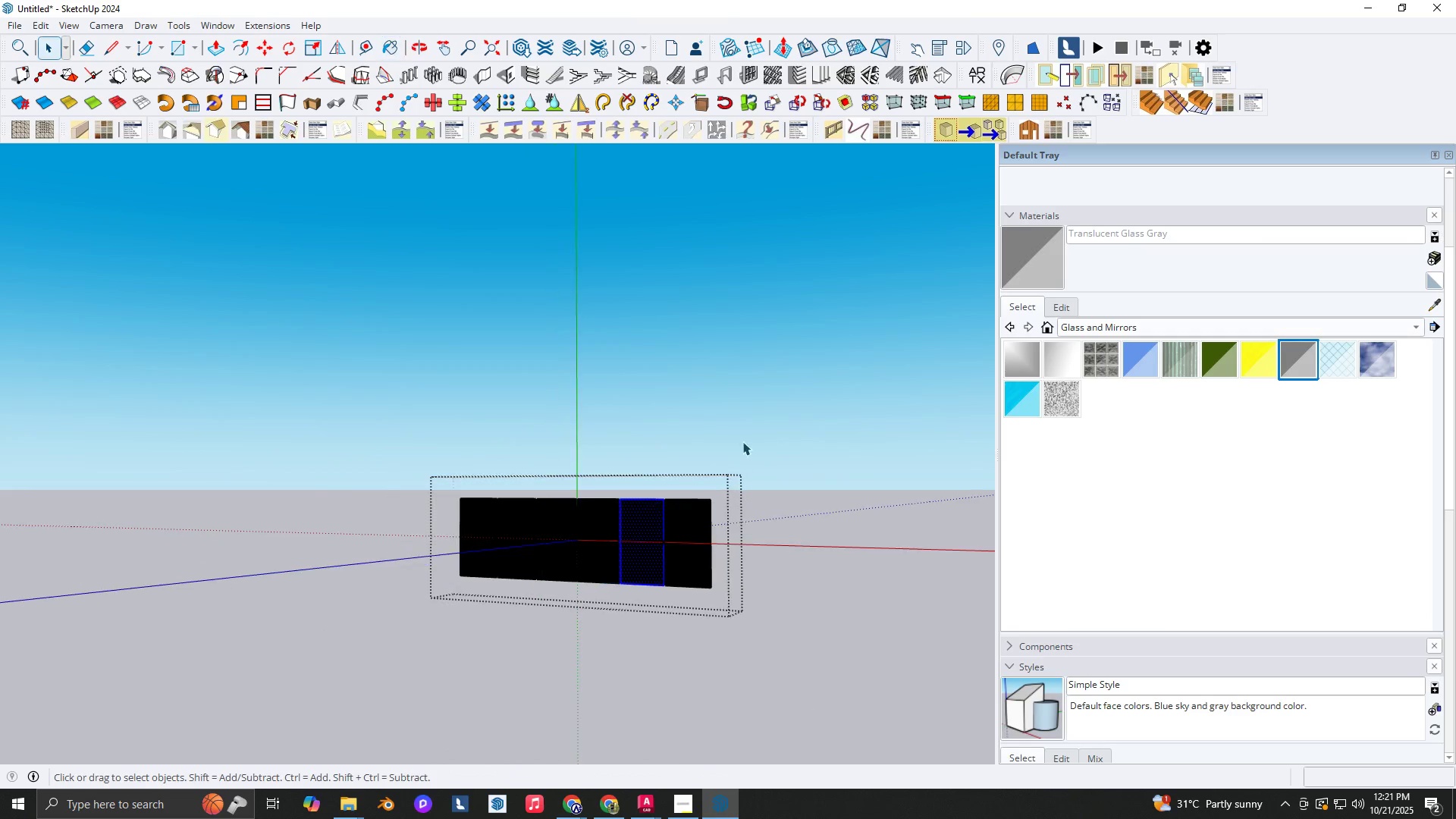 
left_click_drag(start_coordinate=[742, 441], to_coordinate=[306, 710])
 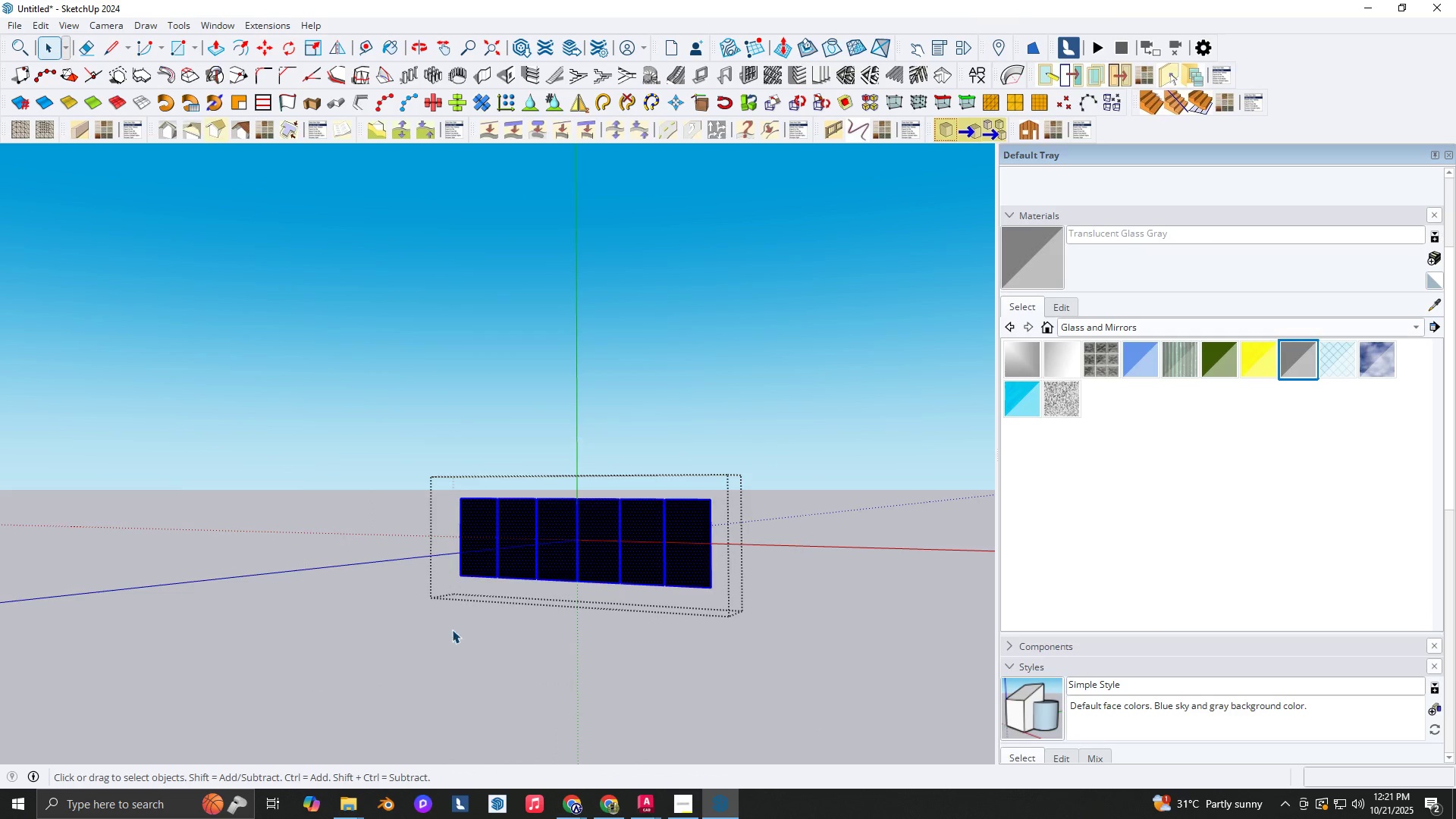 
key(B)
 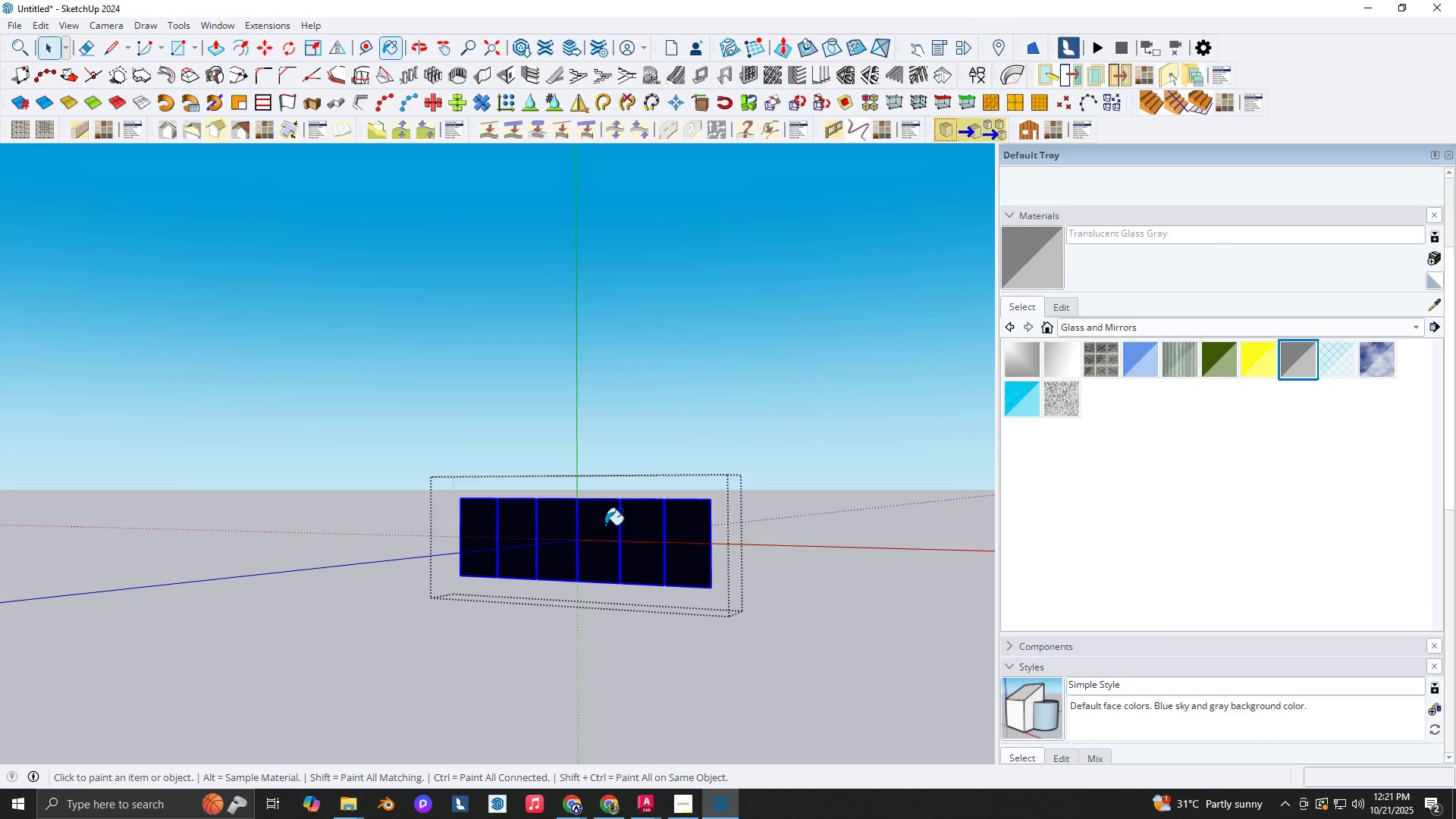 
left_click([605, 525])
 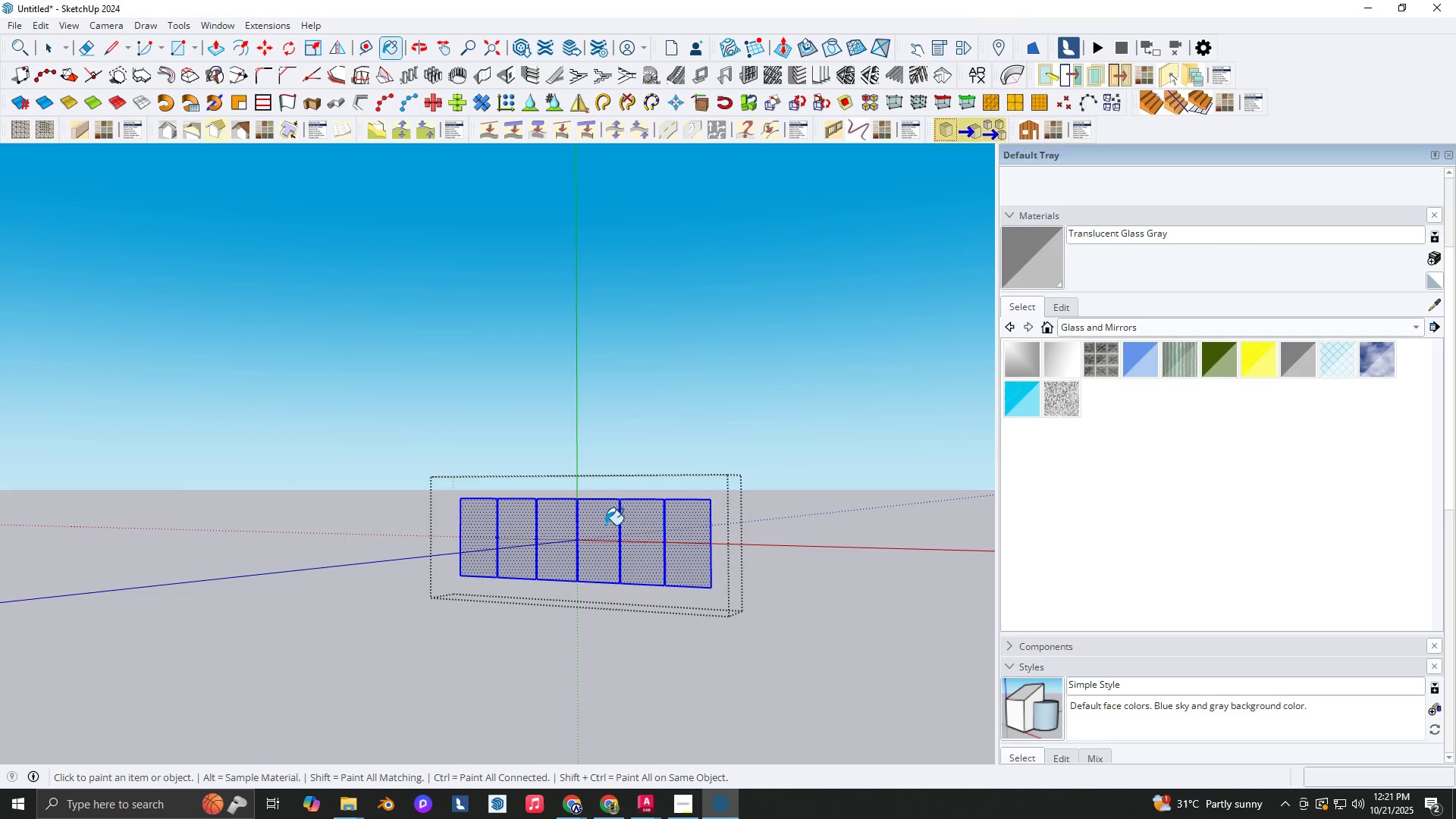 
key(Space)
 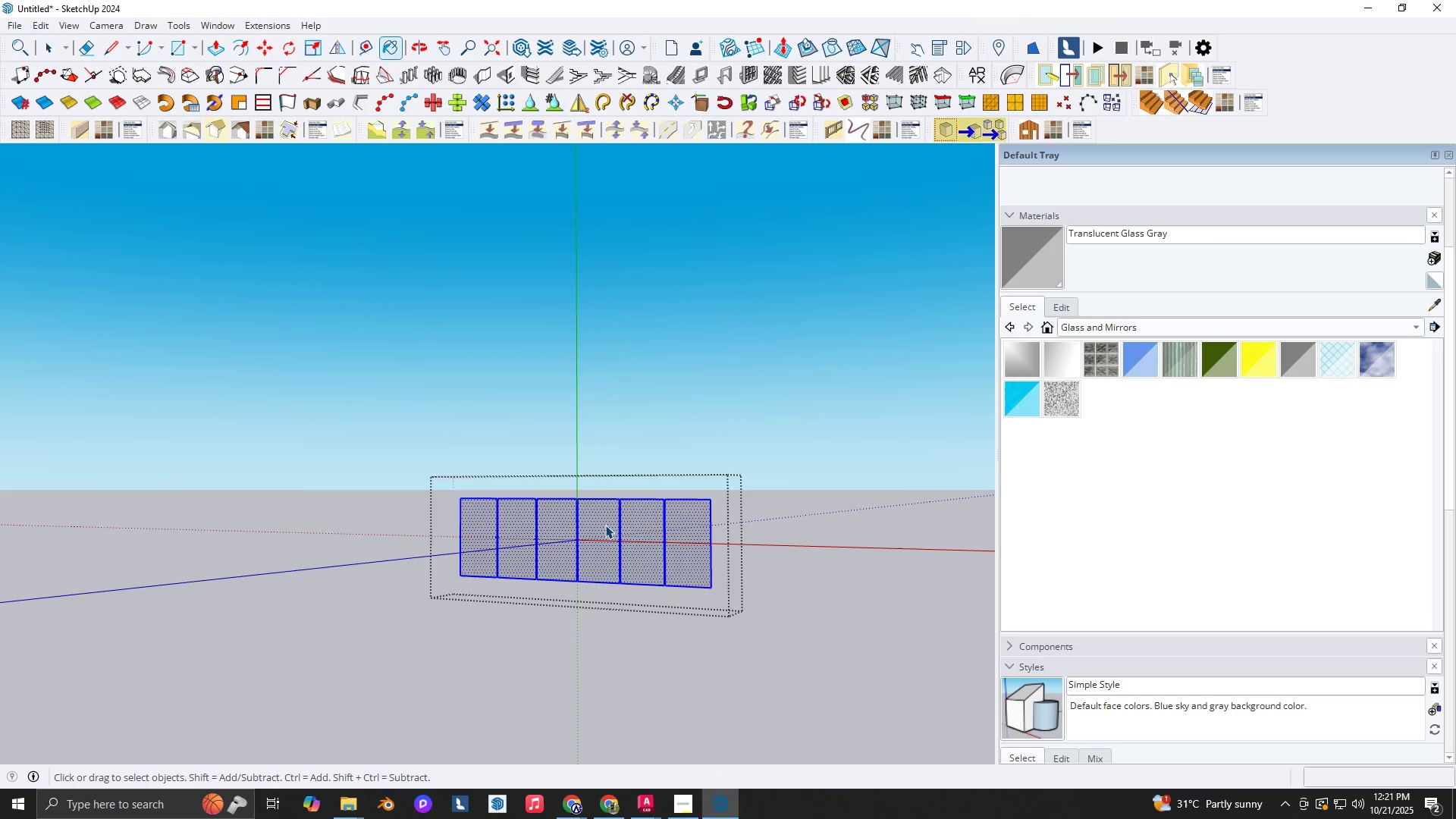 
key(Escape)
 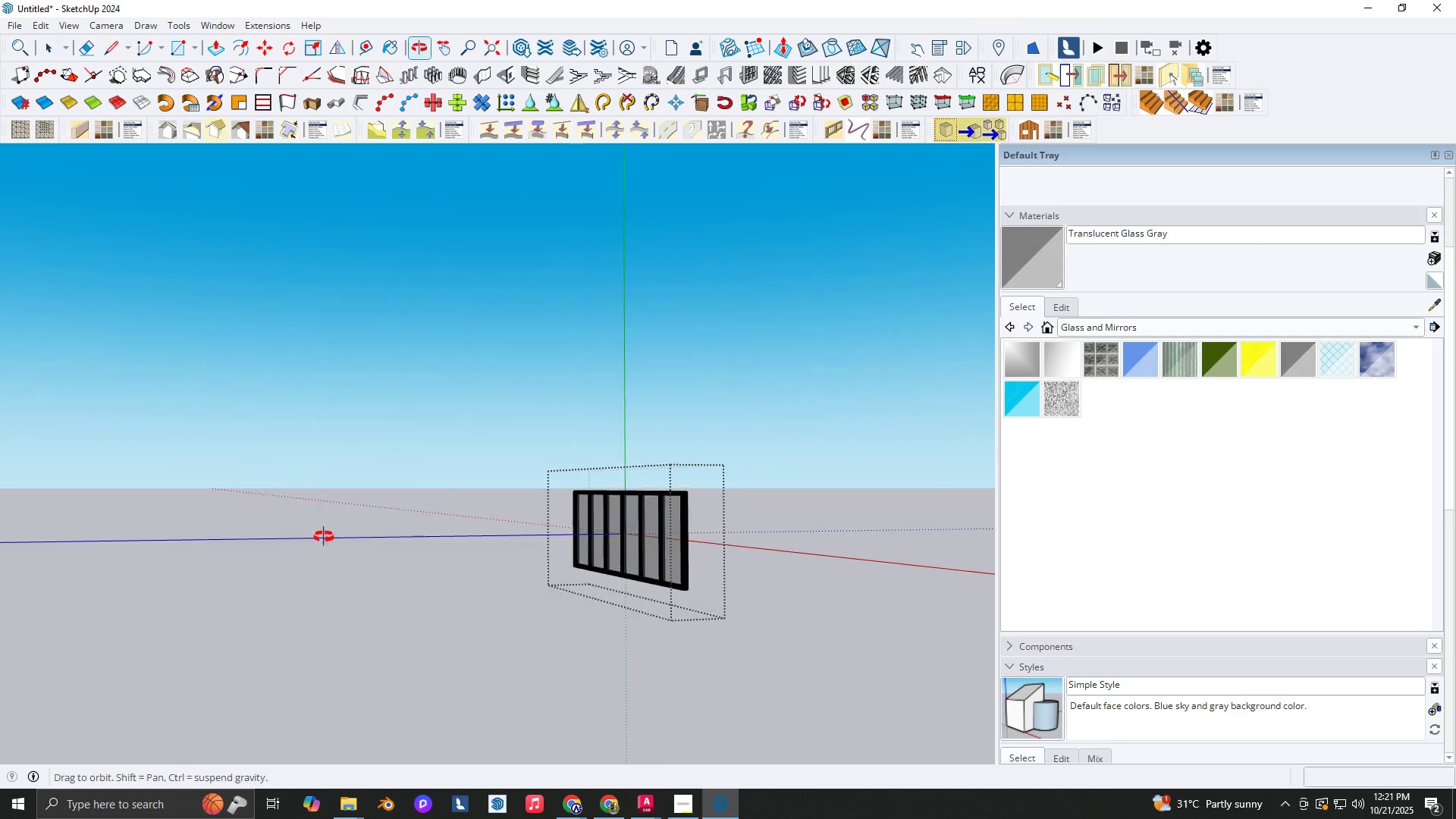 
key(Space)
 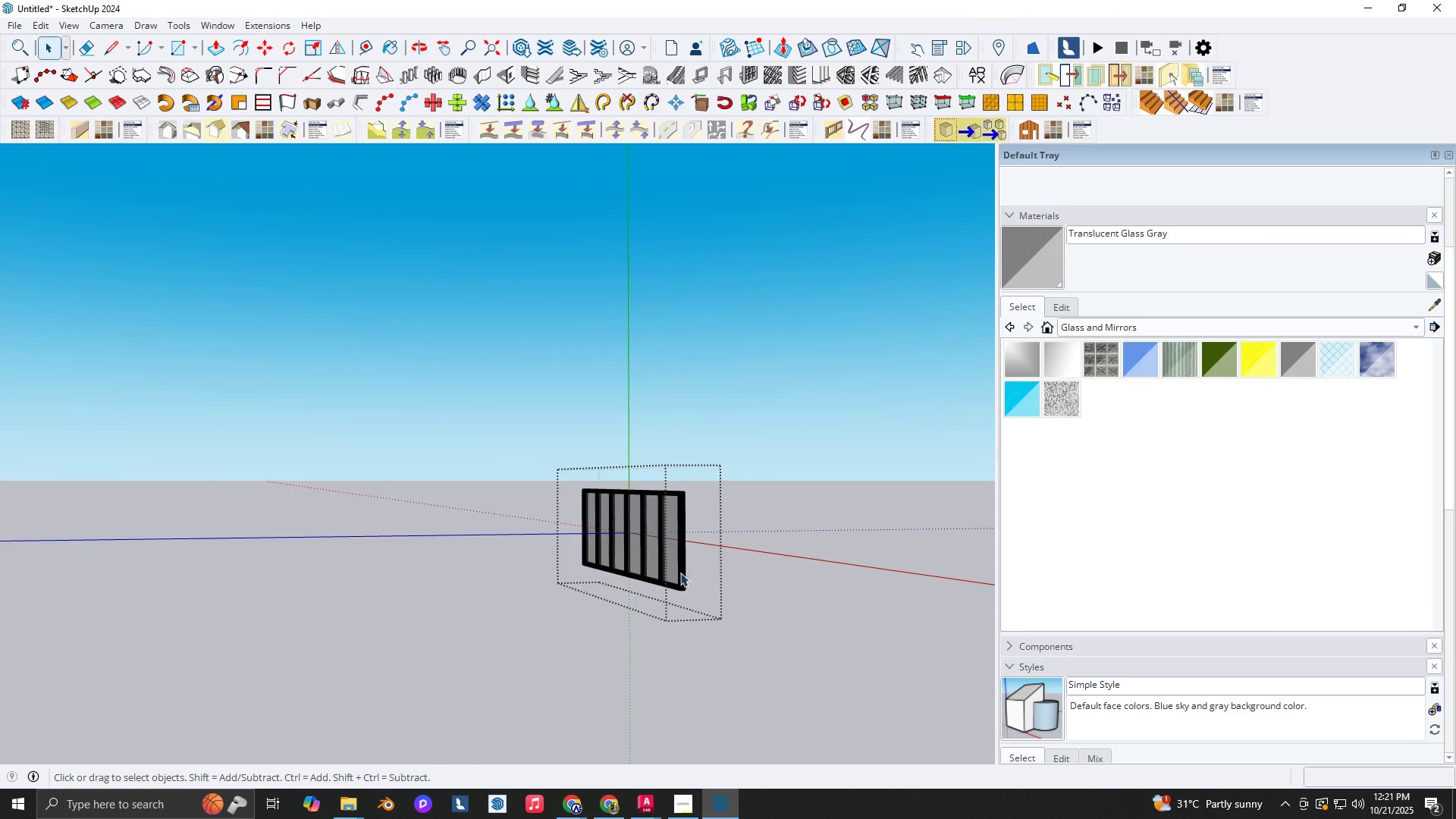 
key(Escape)
 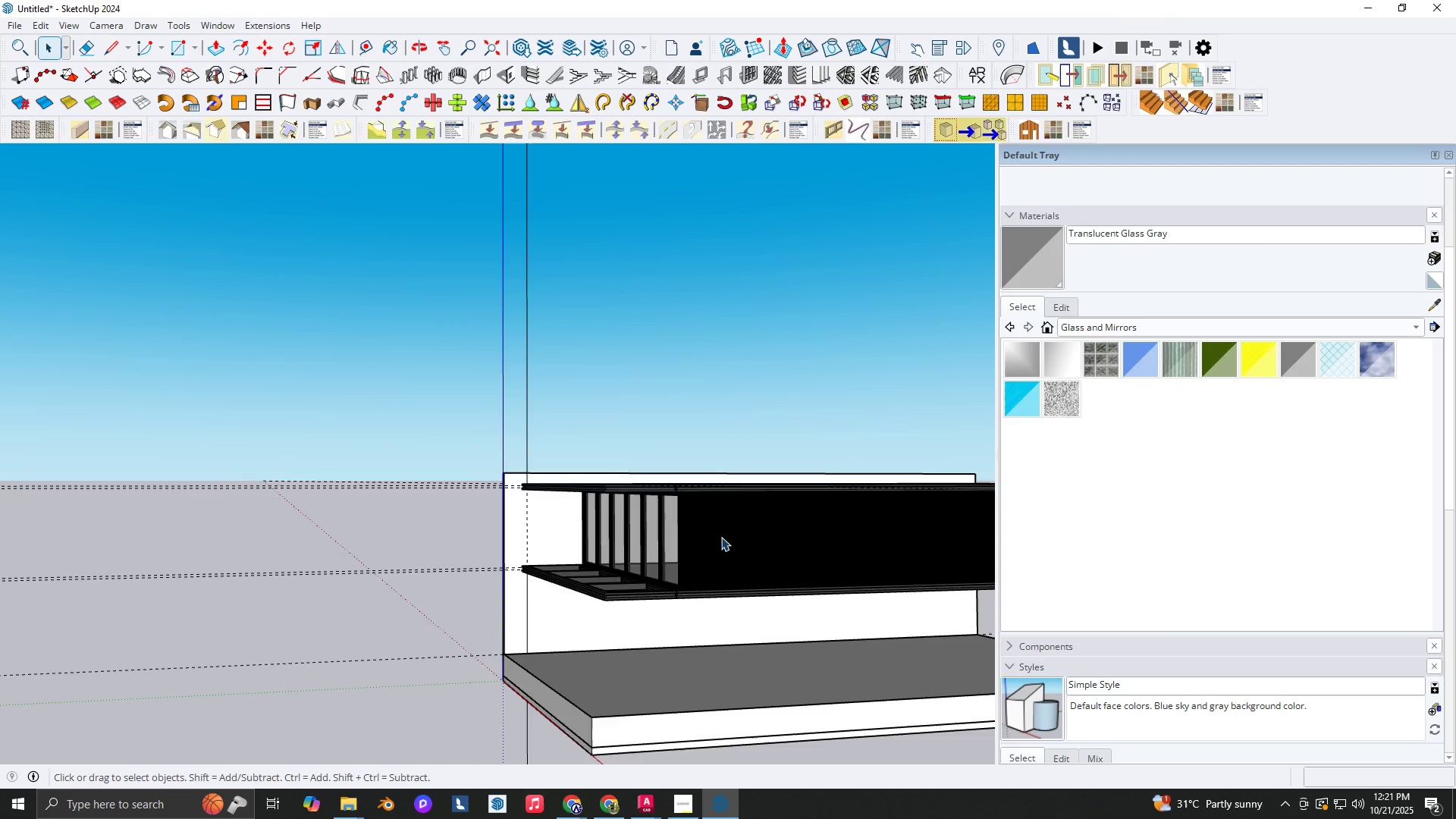 
double_click([721, 537])
 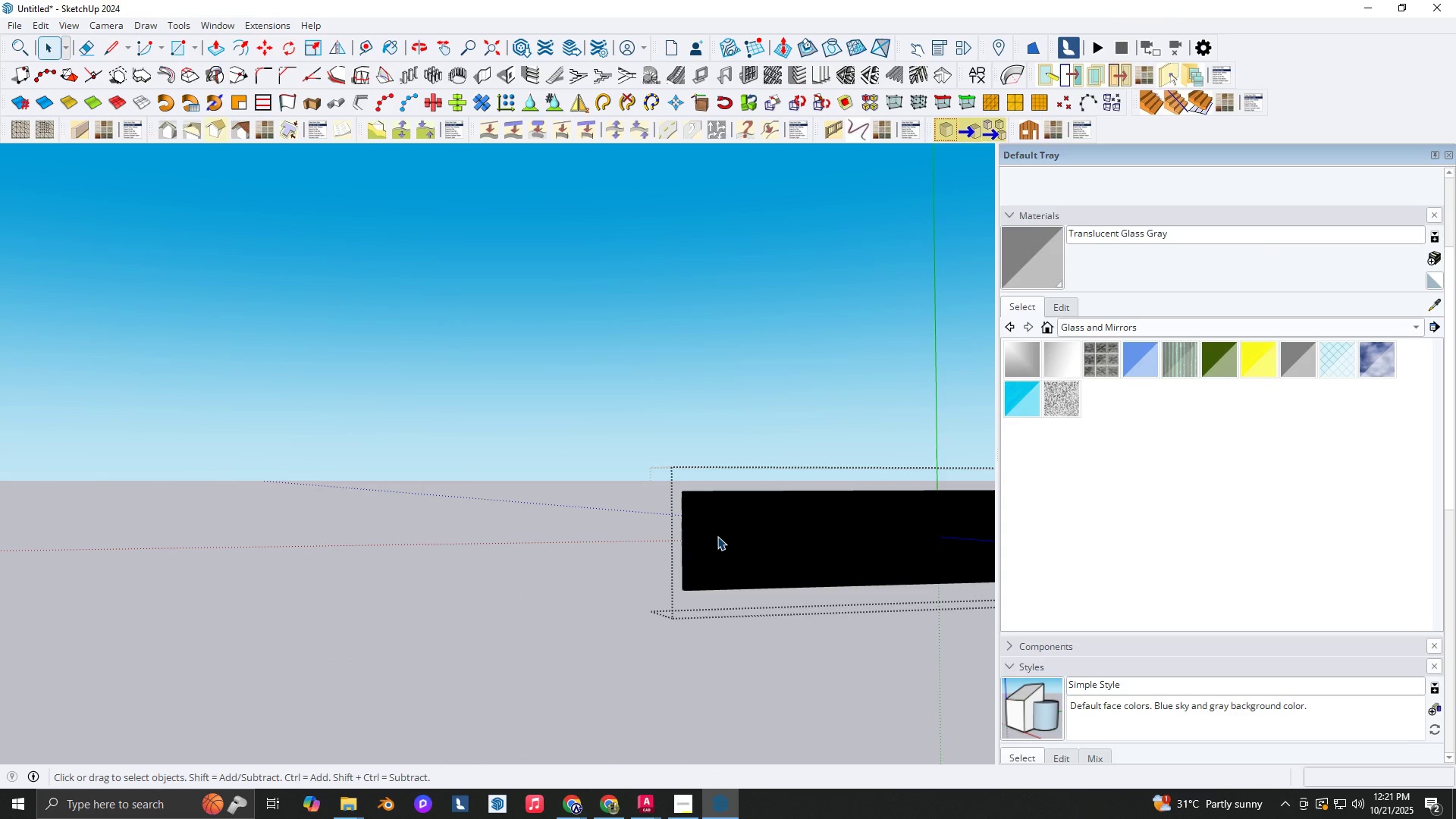 
key(B)
 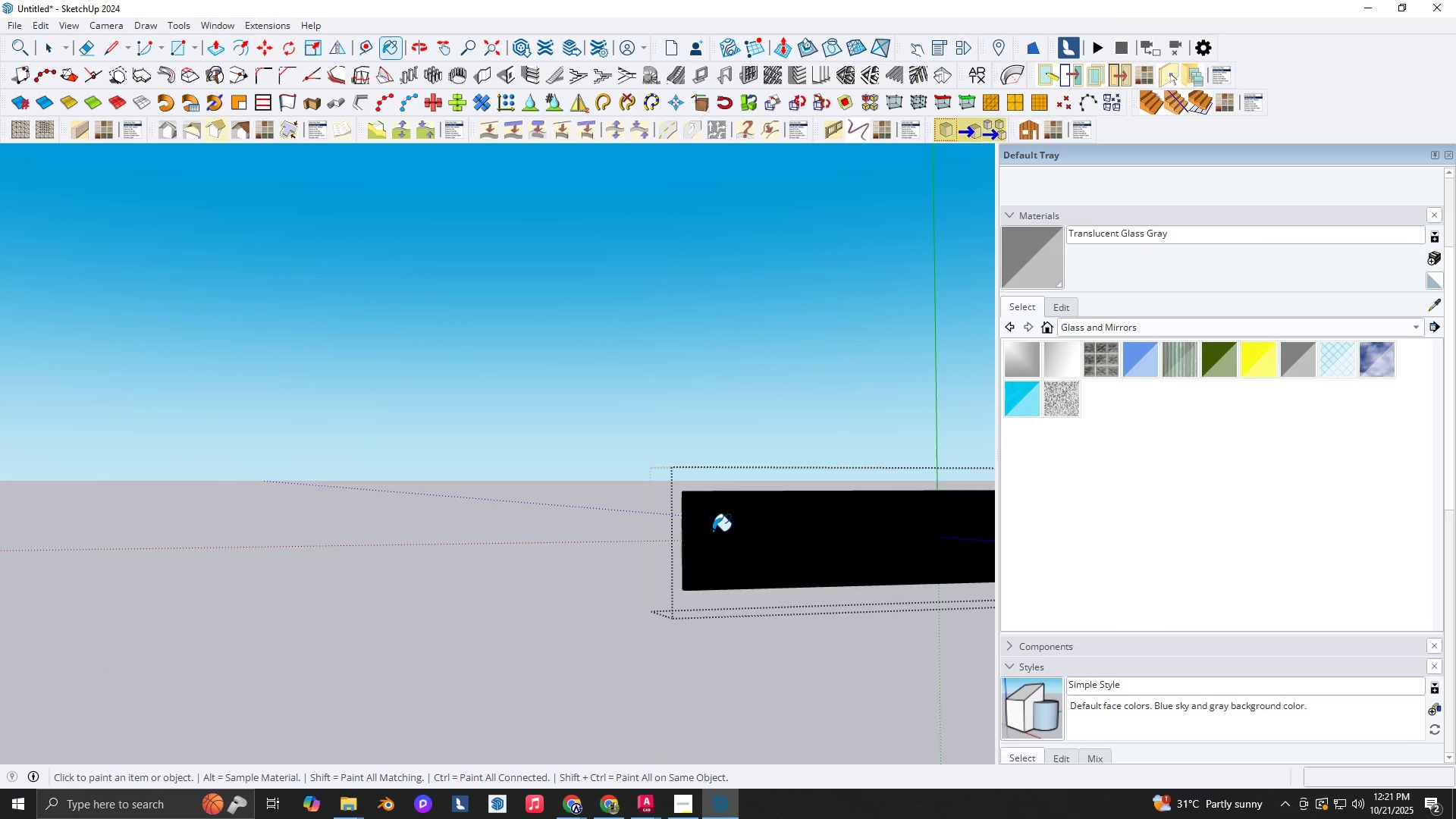 
key(Space)
 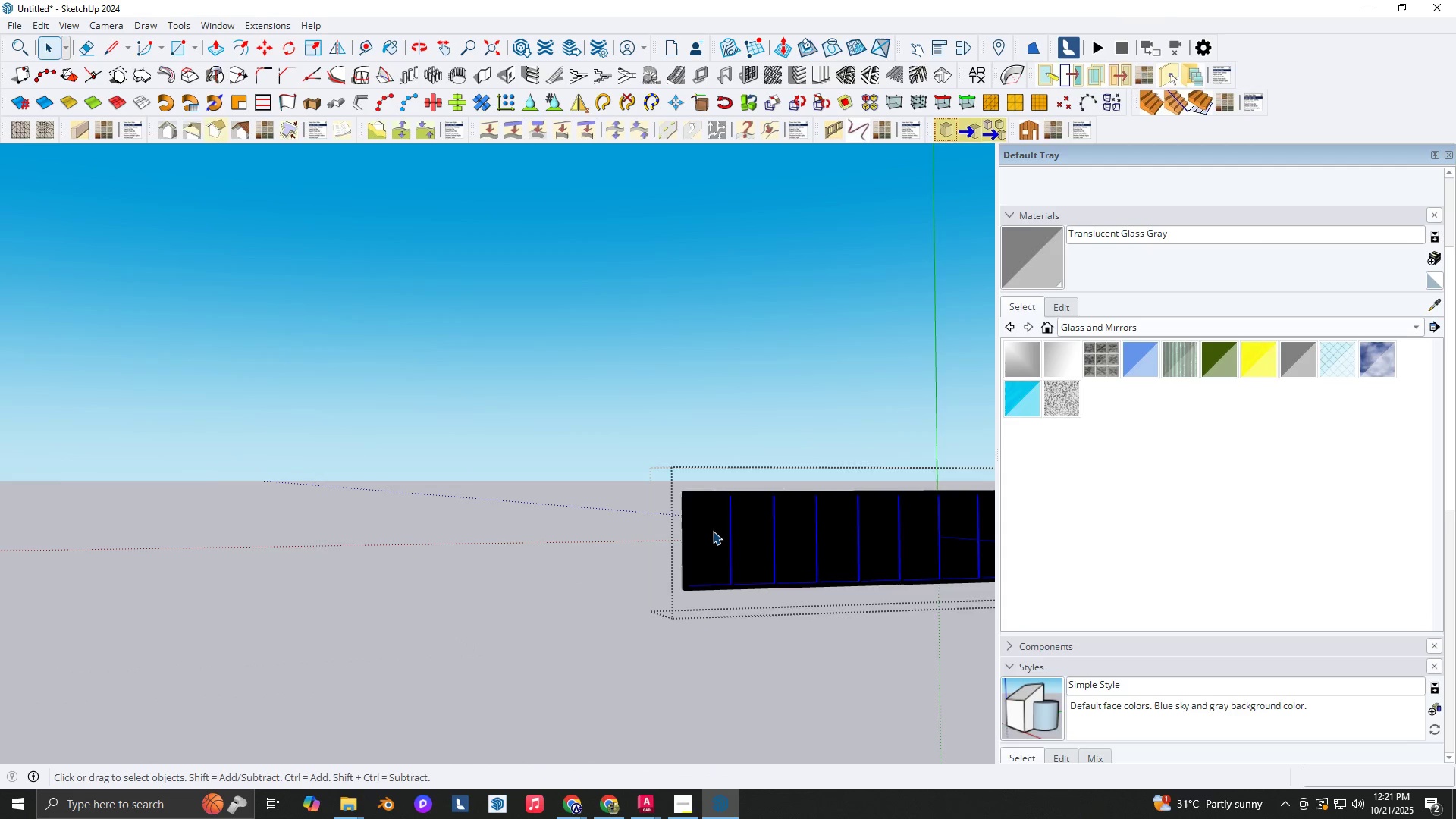 
double_click([713, 531])
 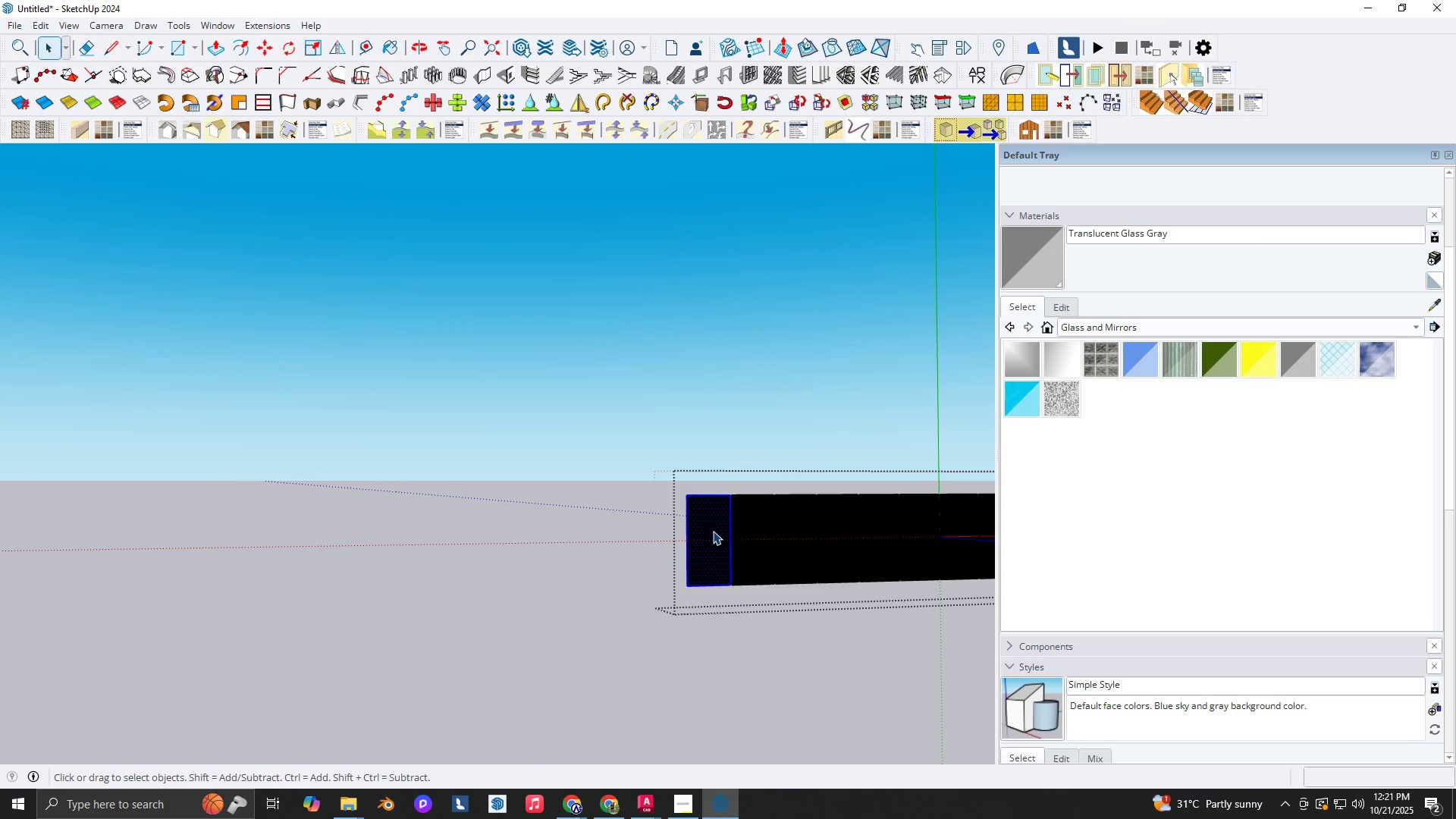 
triple_click([713, 531])
 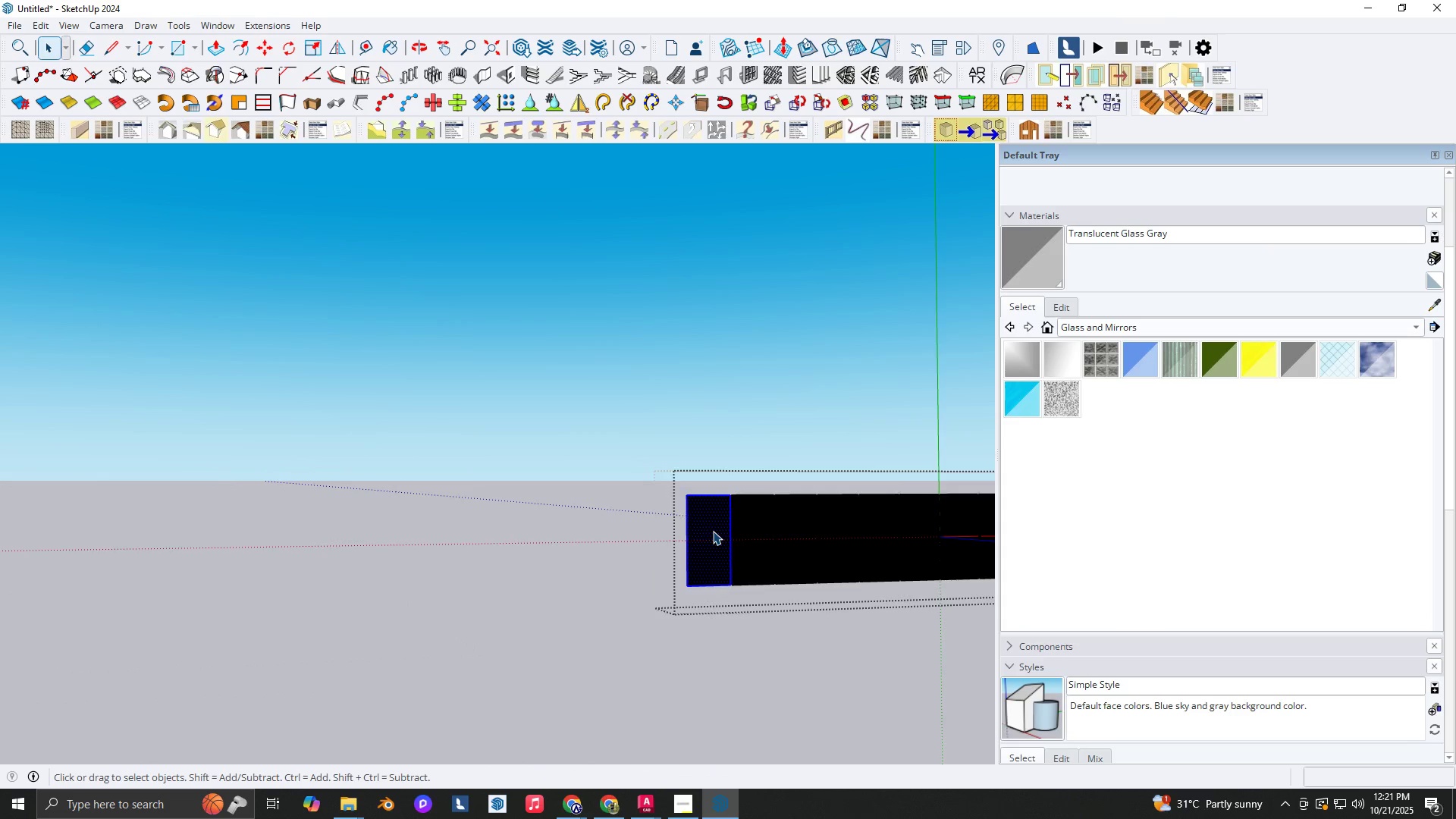 
scroll: coordinate [553, 555], scroll_direction: down, amount: 13.0
 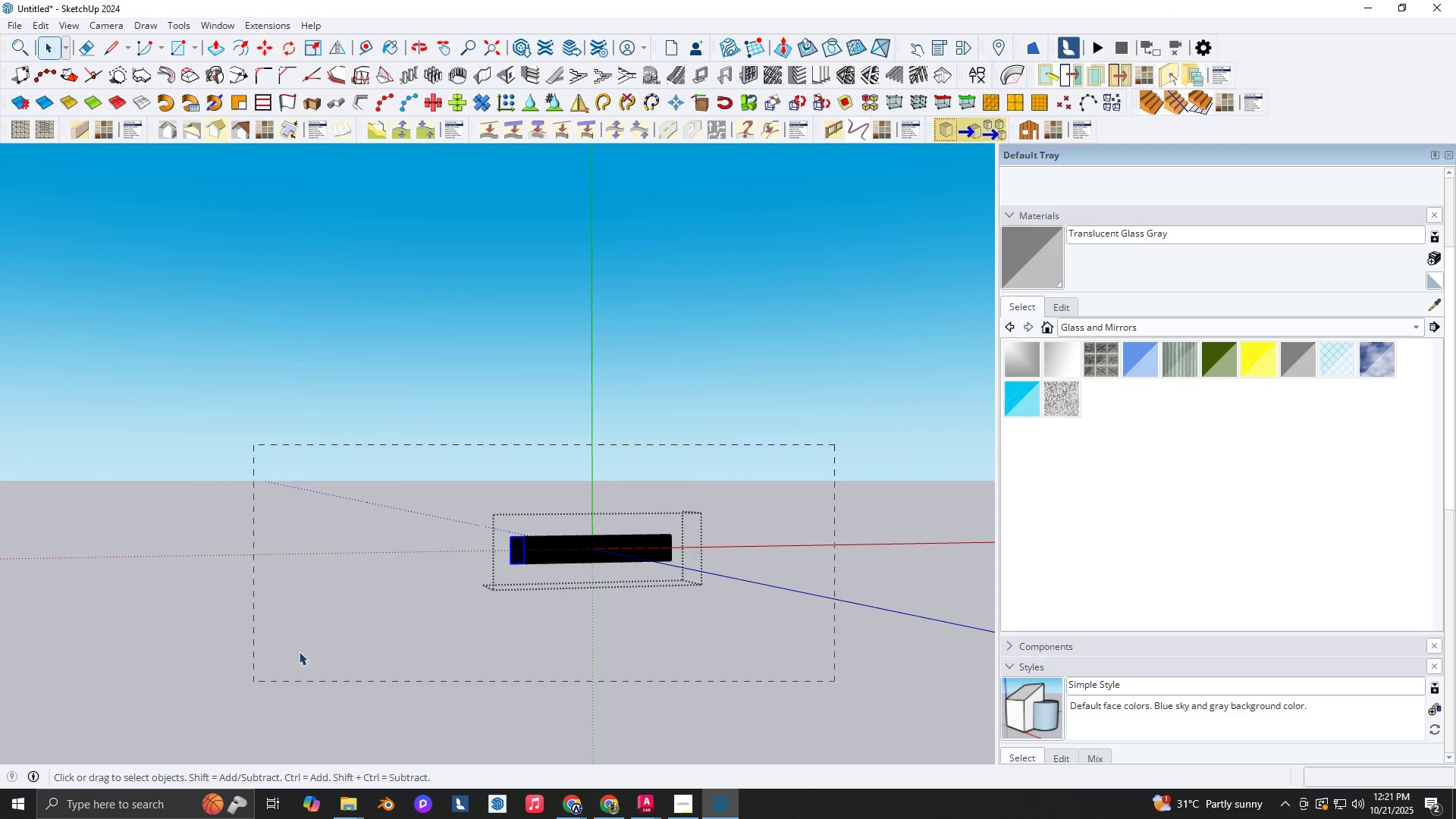 
hold_key(key=ShiftLeft, duration=0.3)
 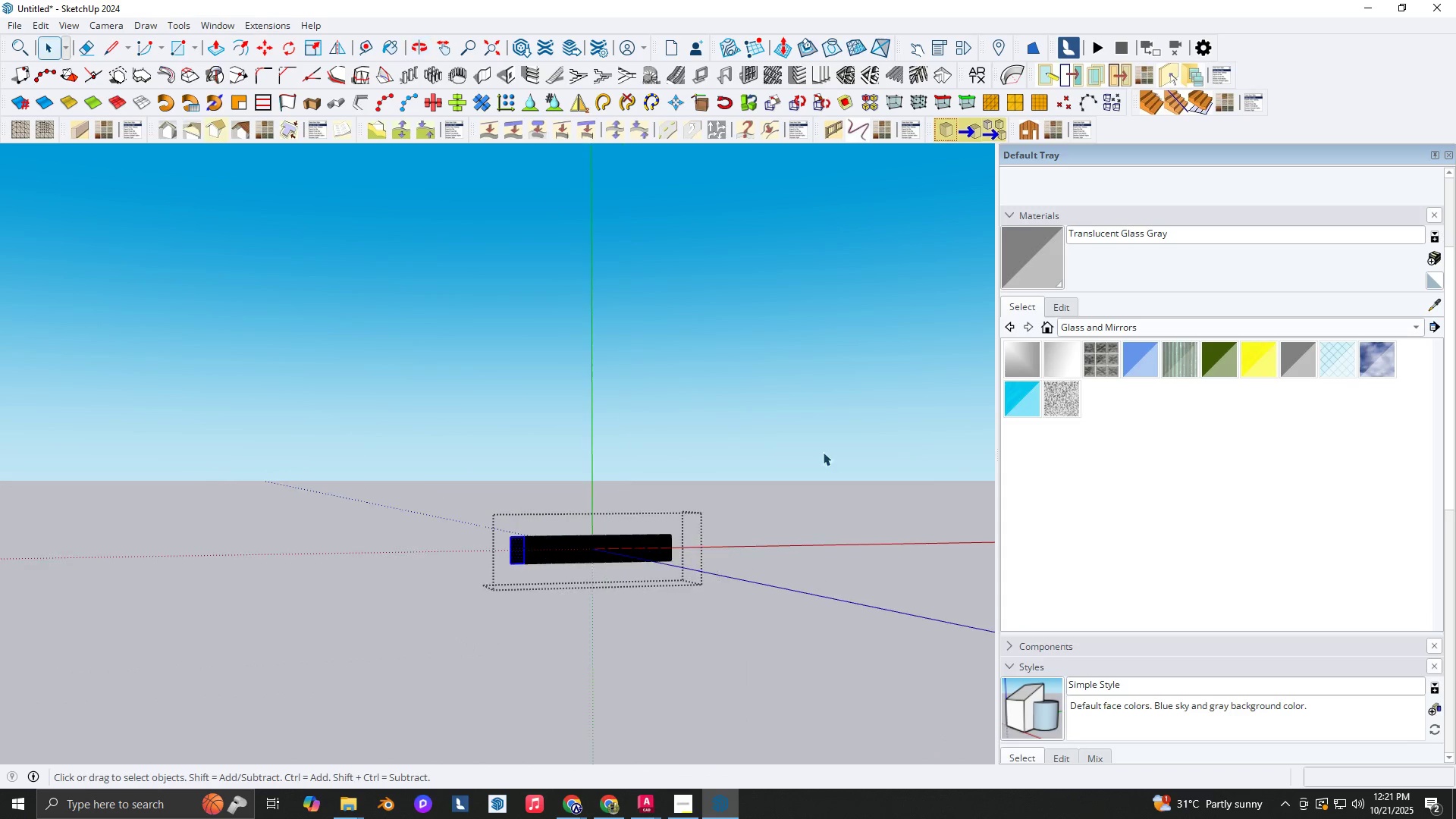 
left_click_drag(start_coordinate=[835, 445], to_coordinate=[266, 671])
 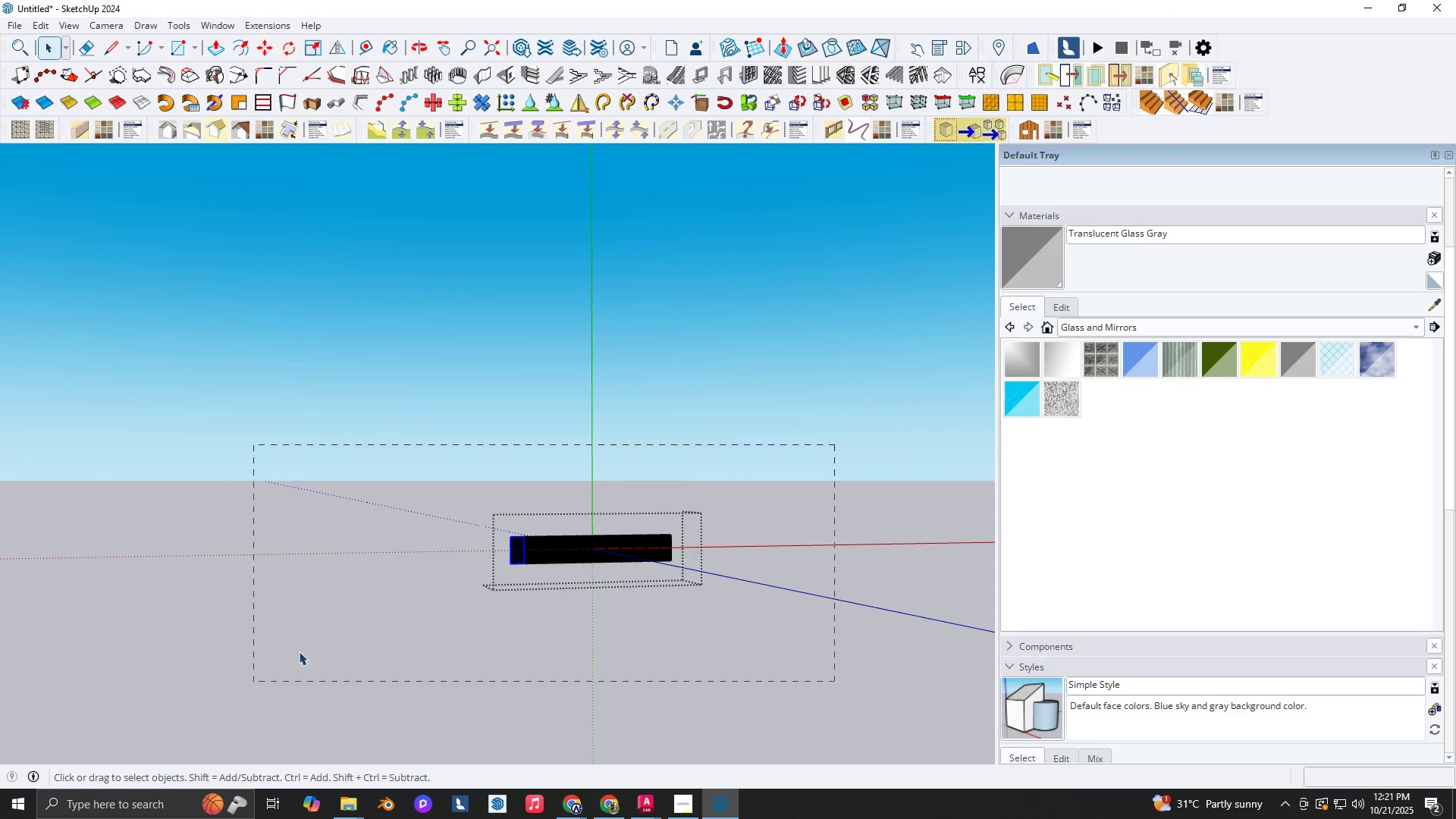 
key(B)
 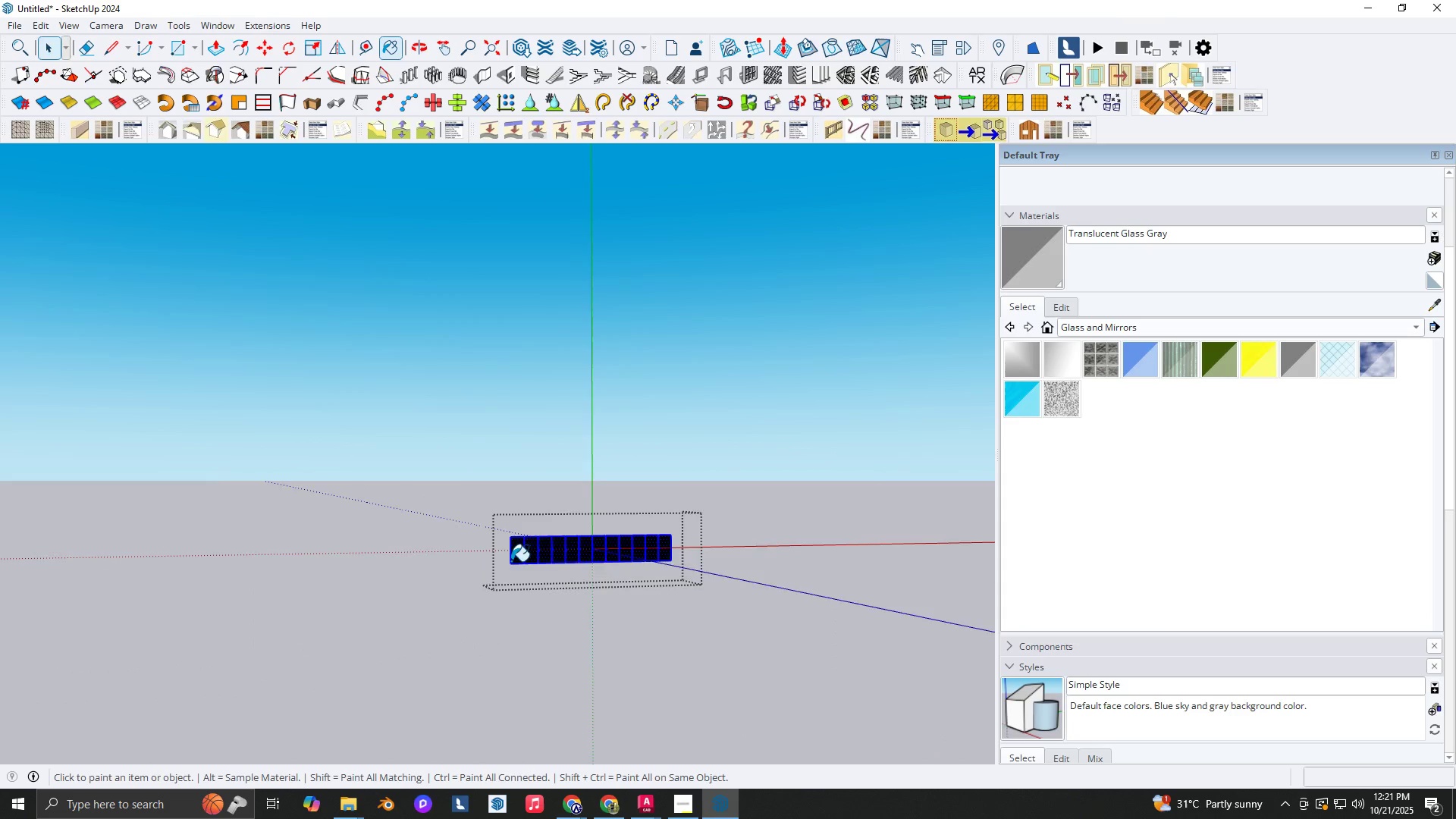 
scroll: coordinate [556, 554], scroll_direction: up, amount: 5.0
 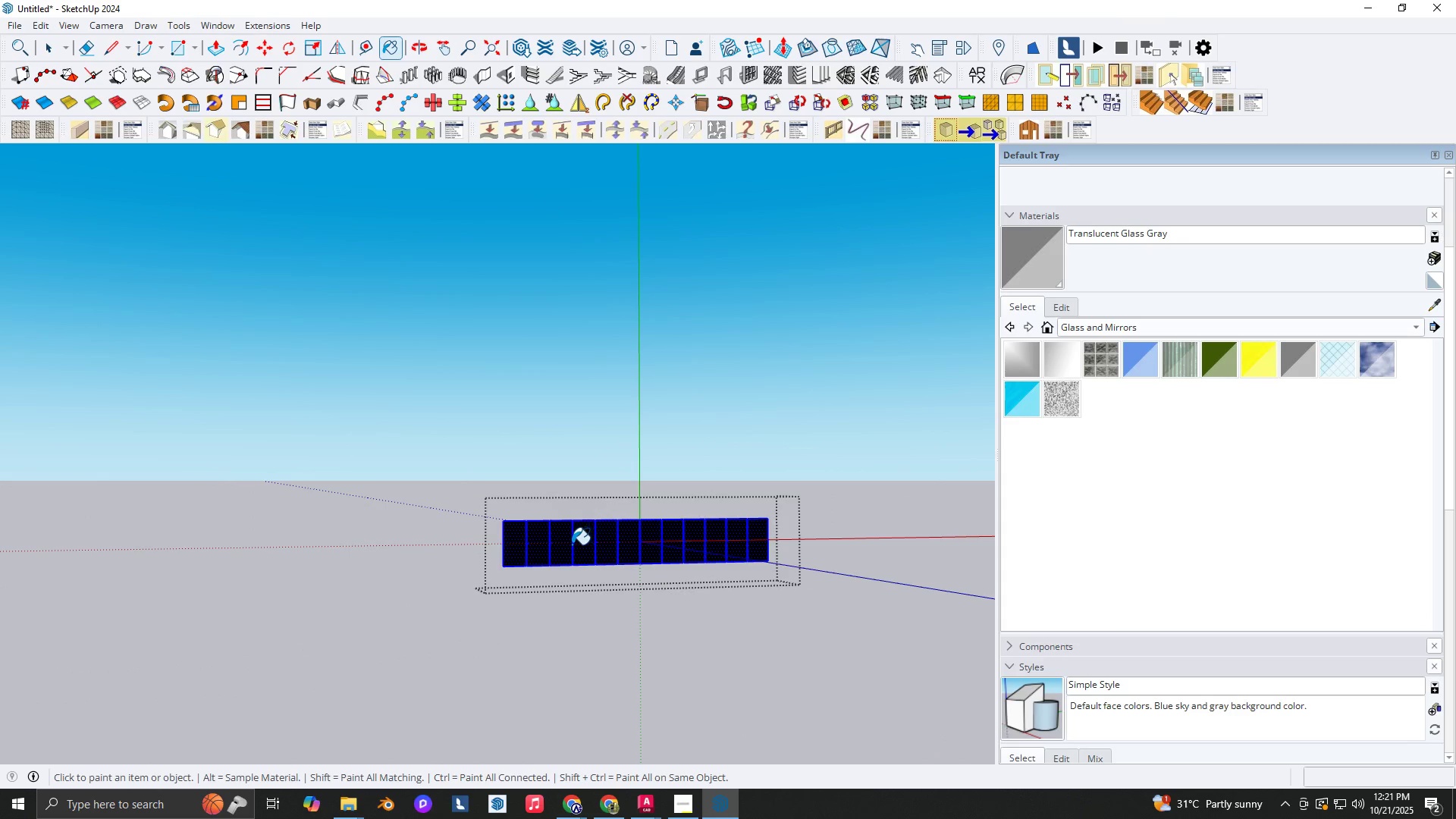 
left_click([572, 544])
 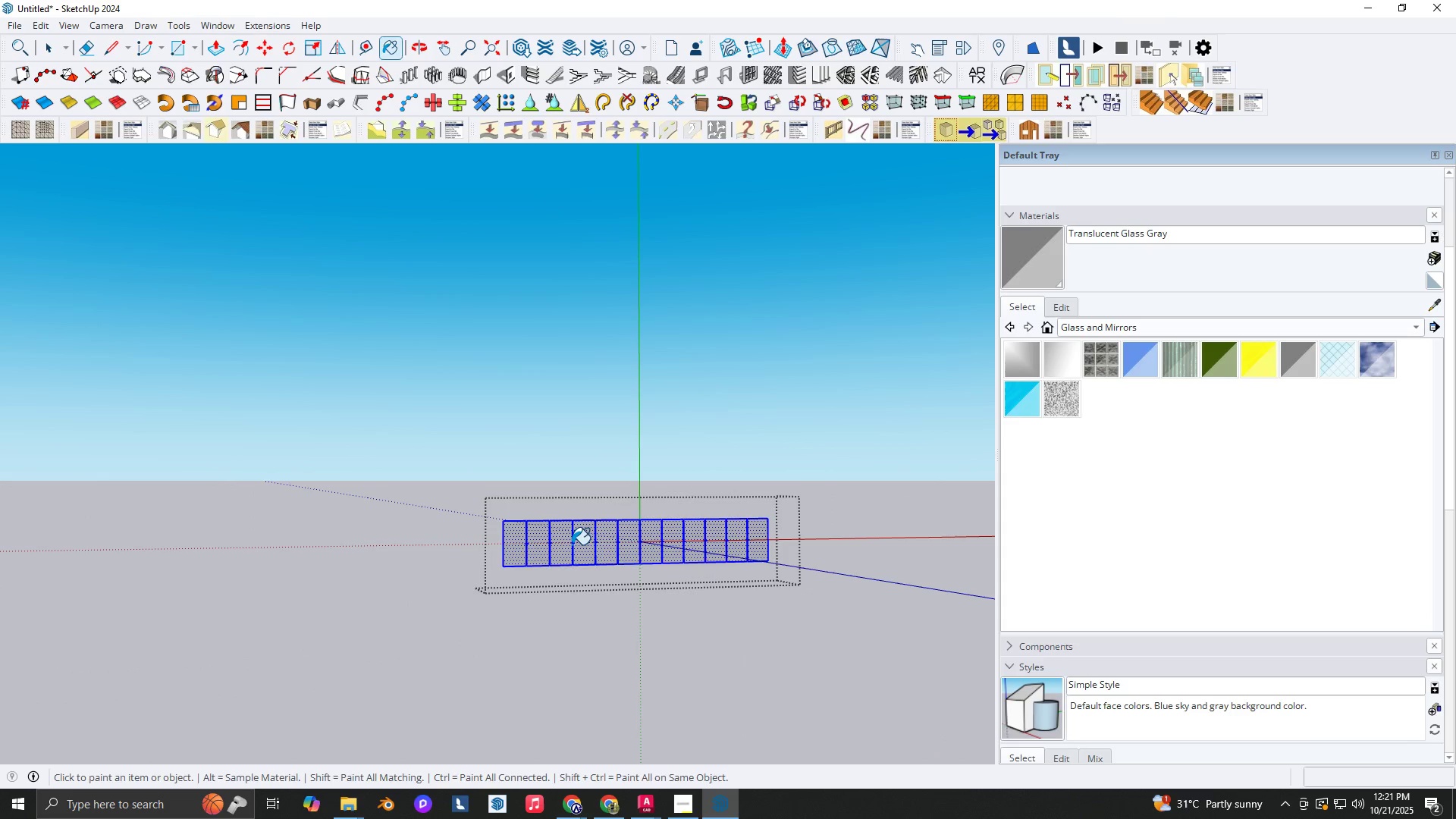 
key(Space)
 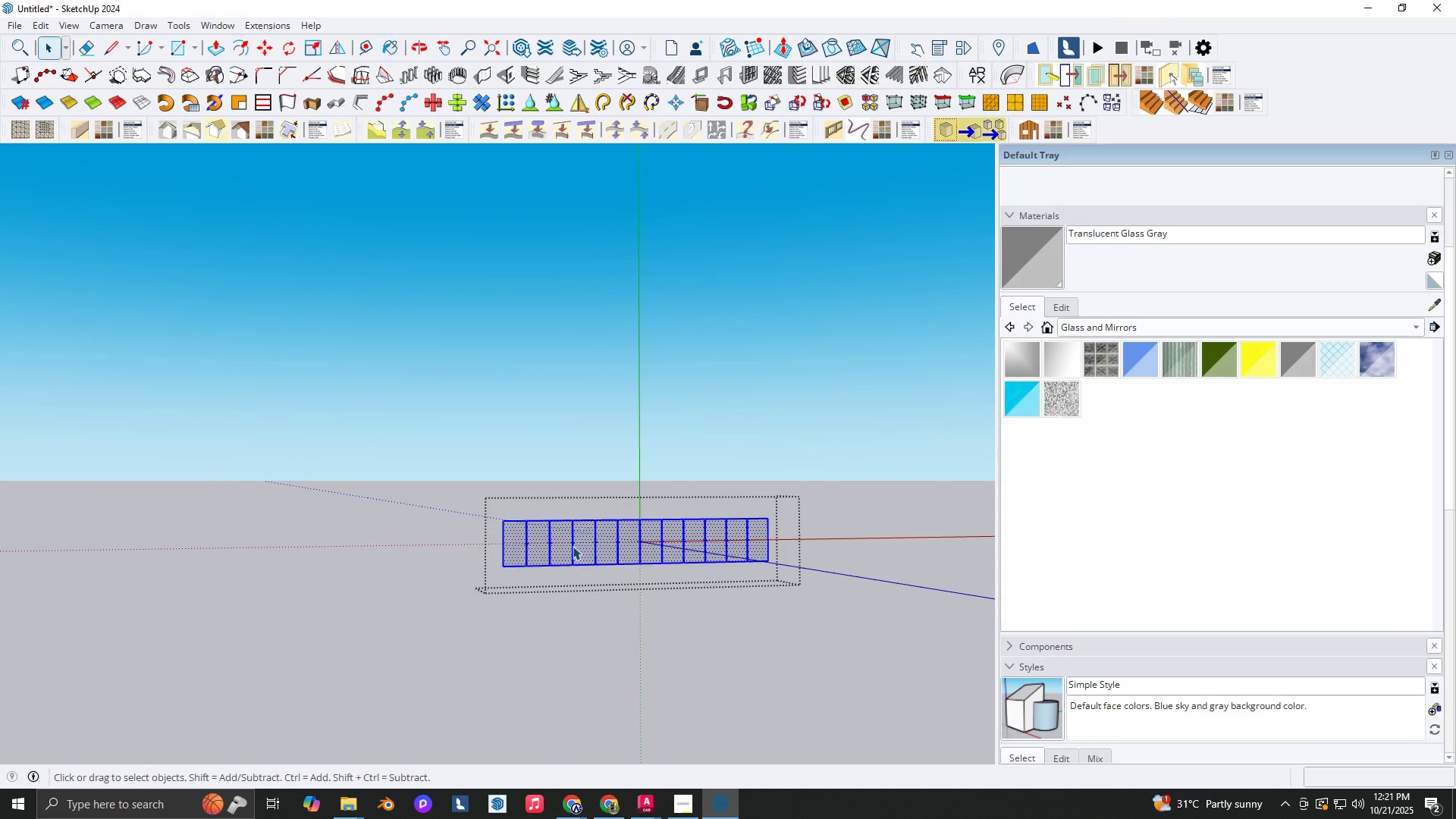 
key(Escape)
 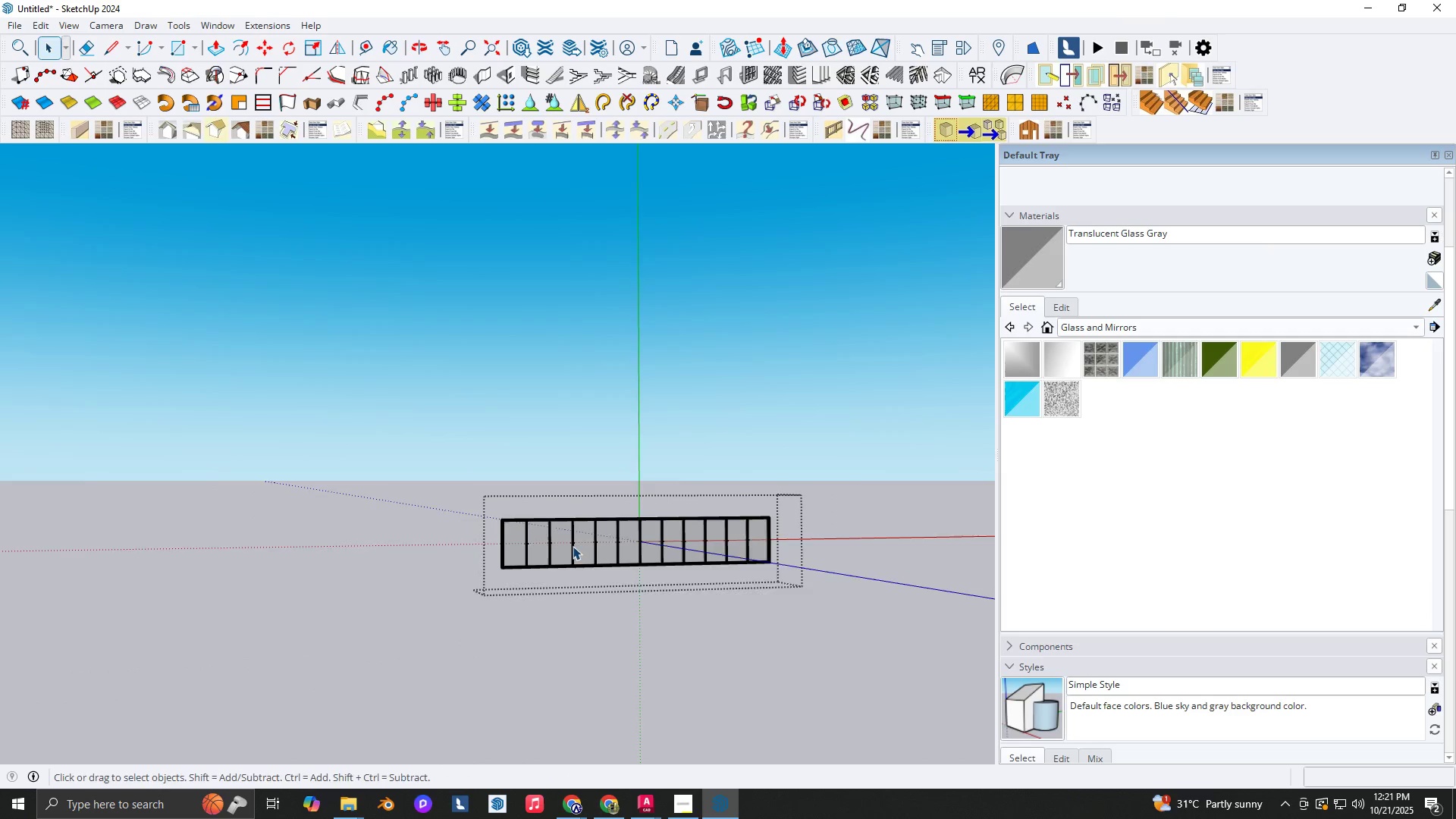 
scroll: coordinate [133, 523], scroll_direction: none, amount: 0.0
 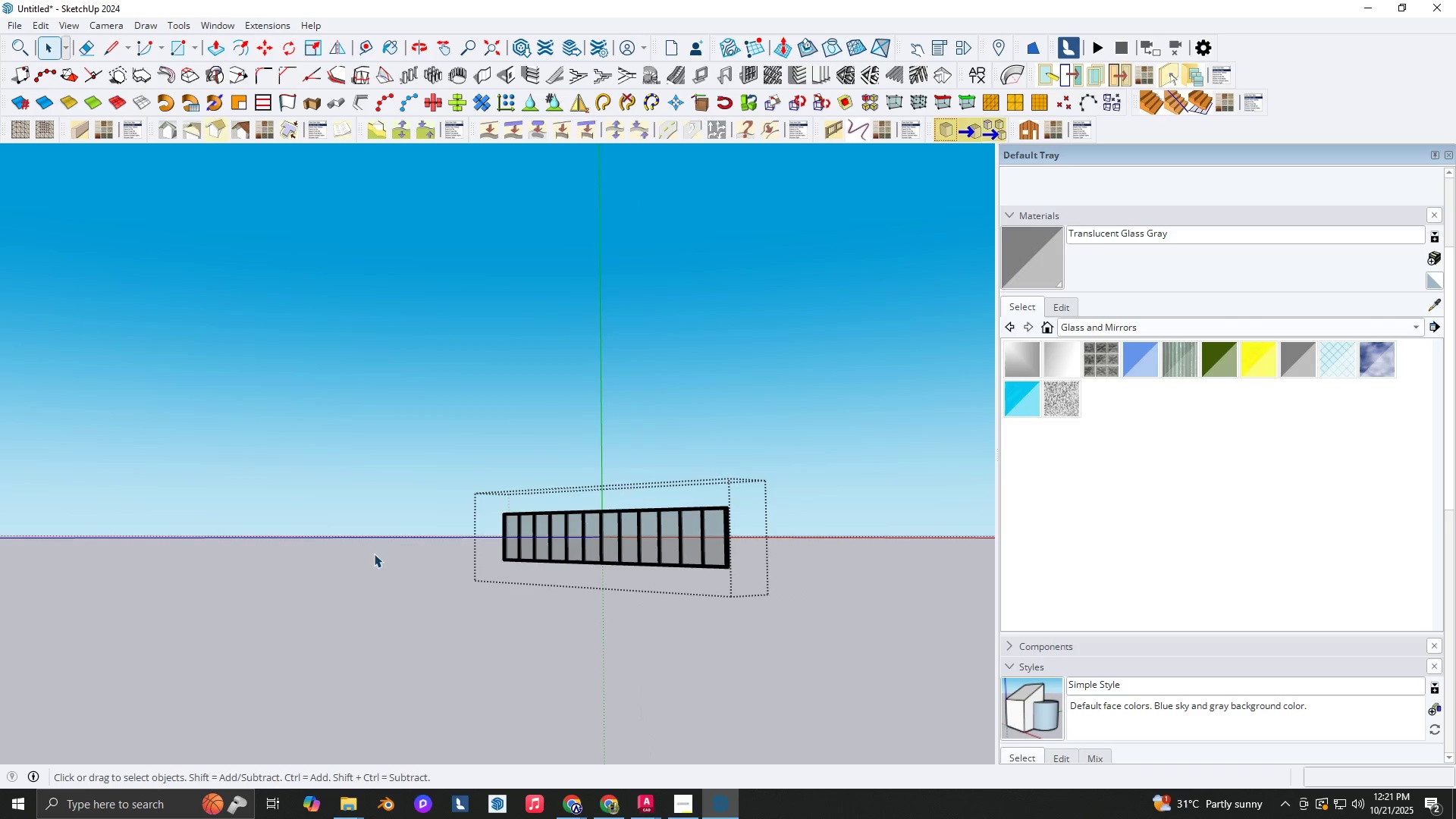 
key(Space)
 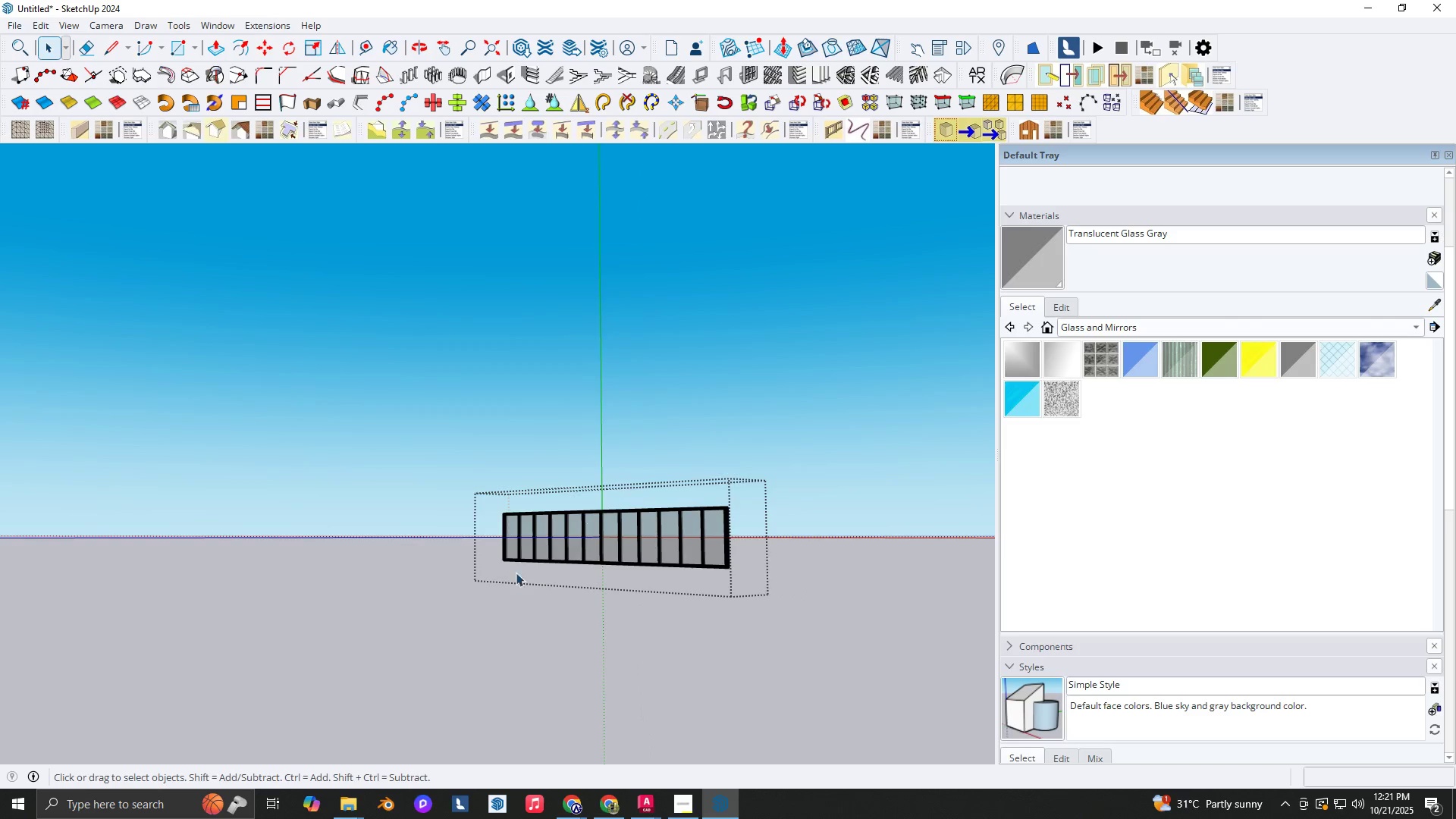 
key(Escape)
 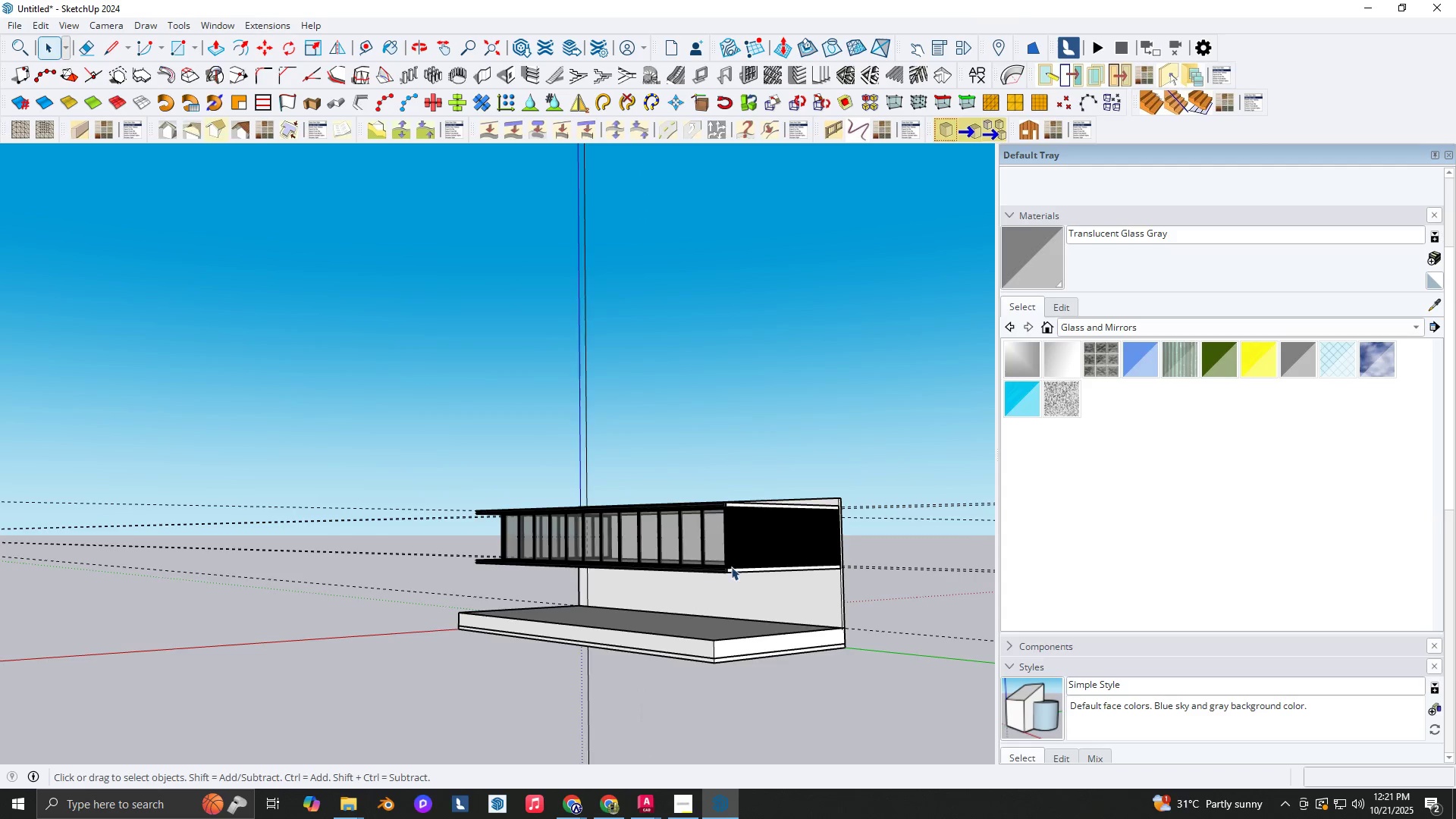 
scroll: coordinate [761, 542], scroll_direction: up, amount: 6.0
 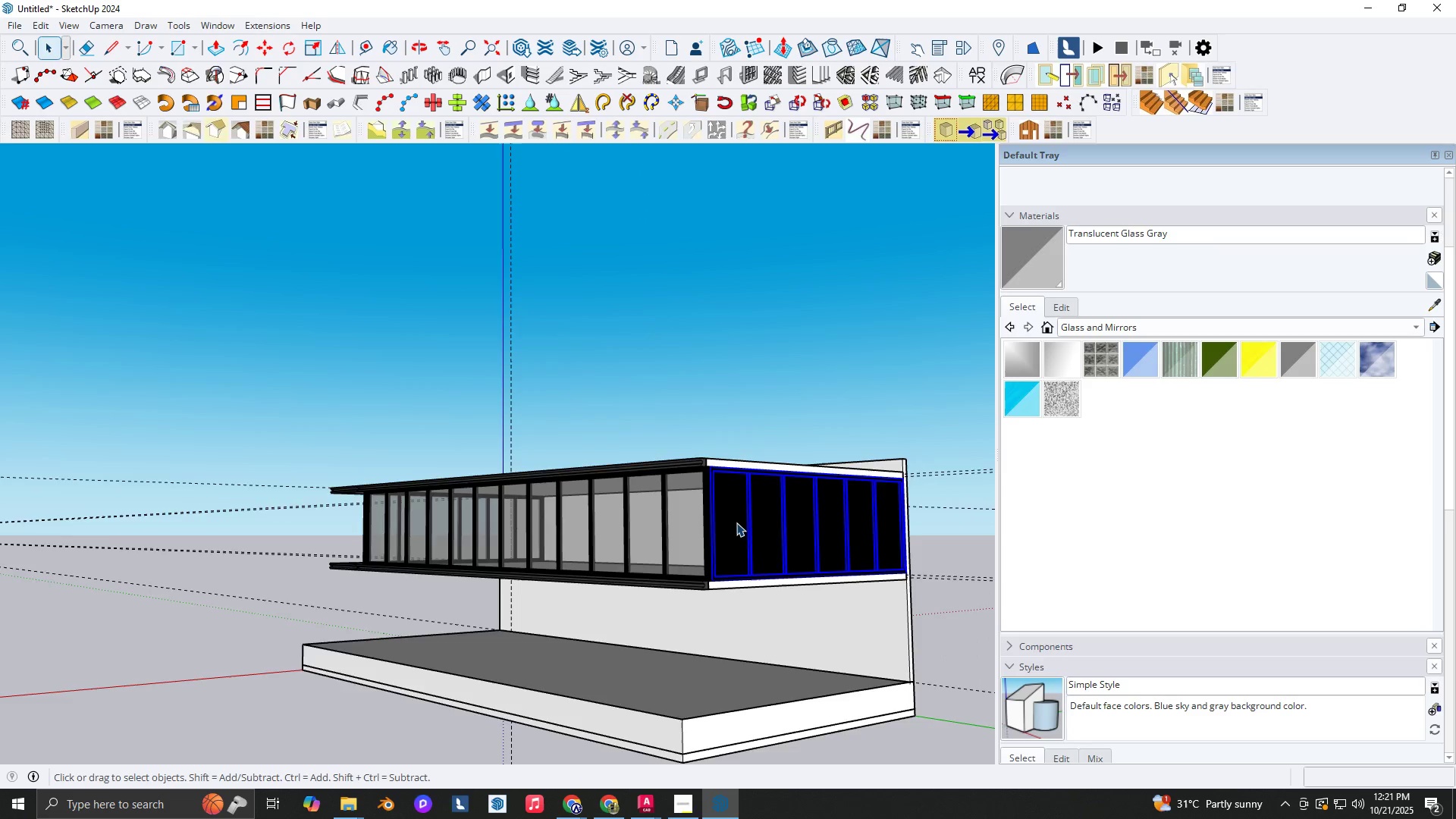 
double_click([736, 522])
 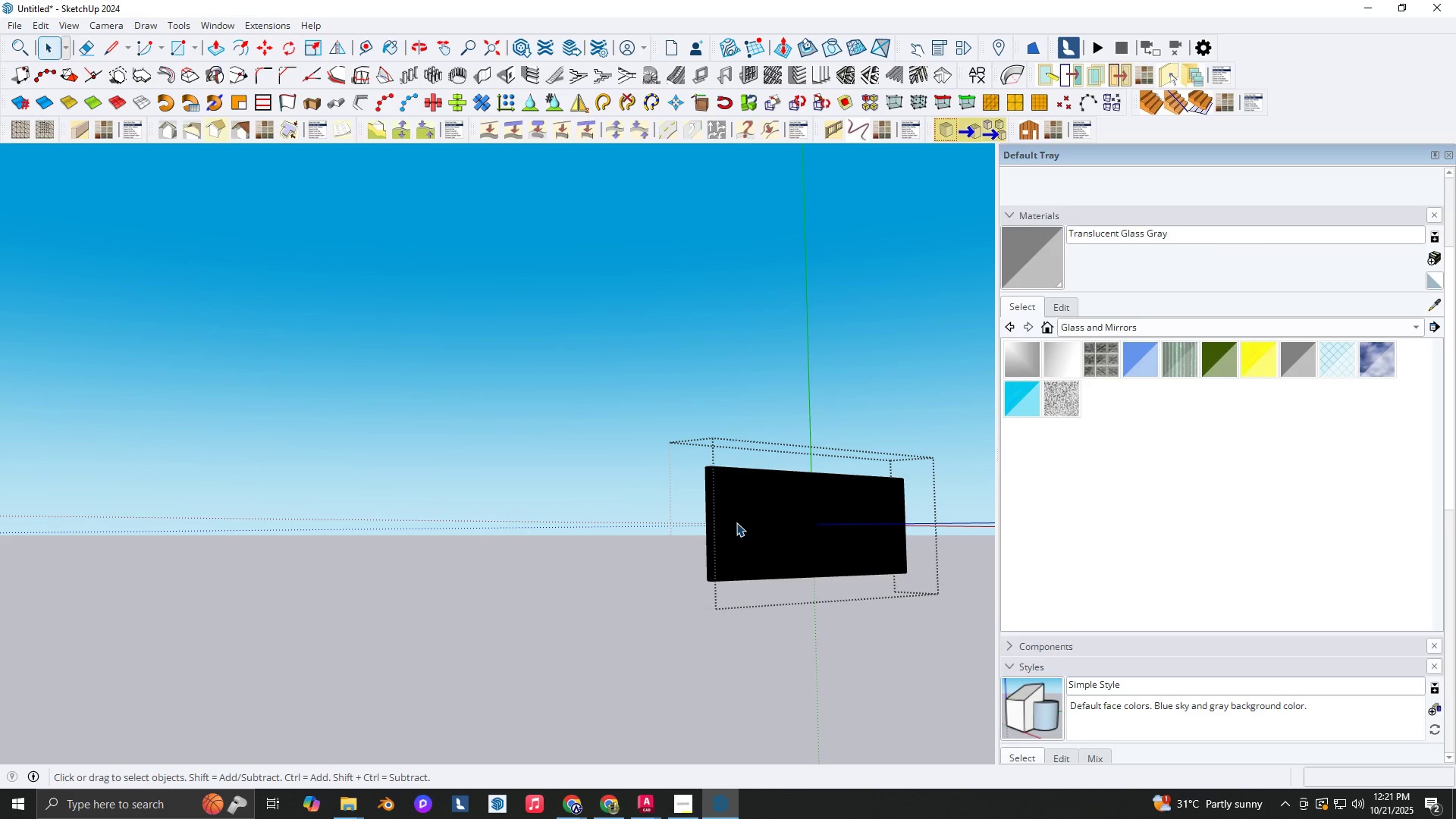 
triple_click([736, 522])
 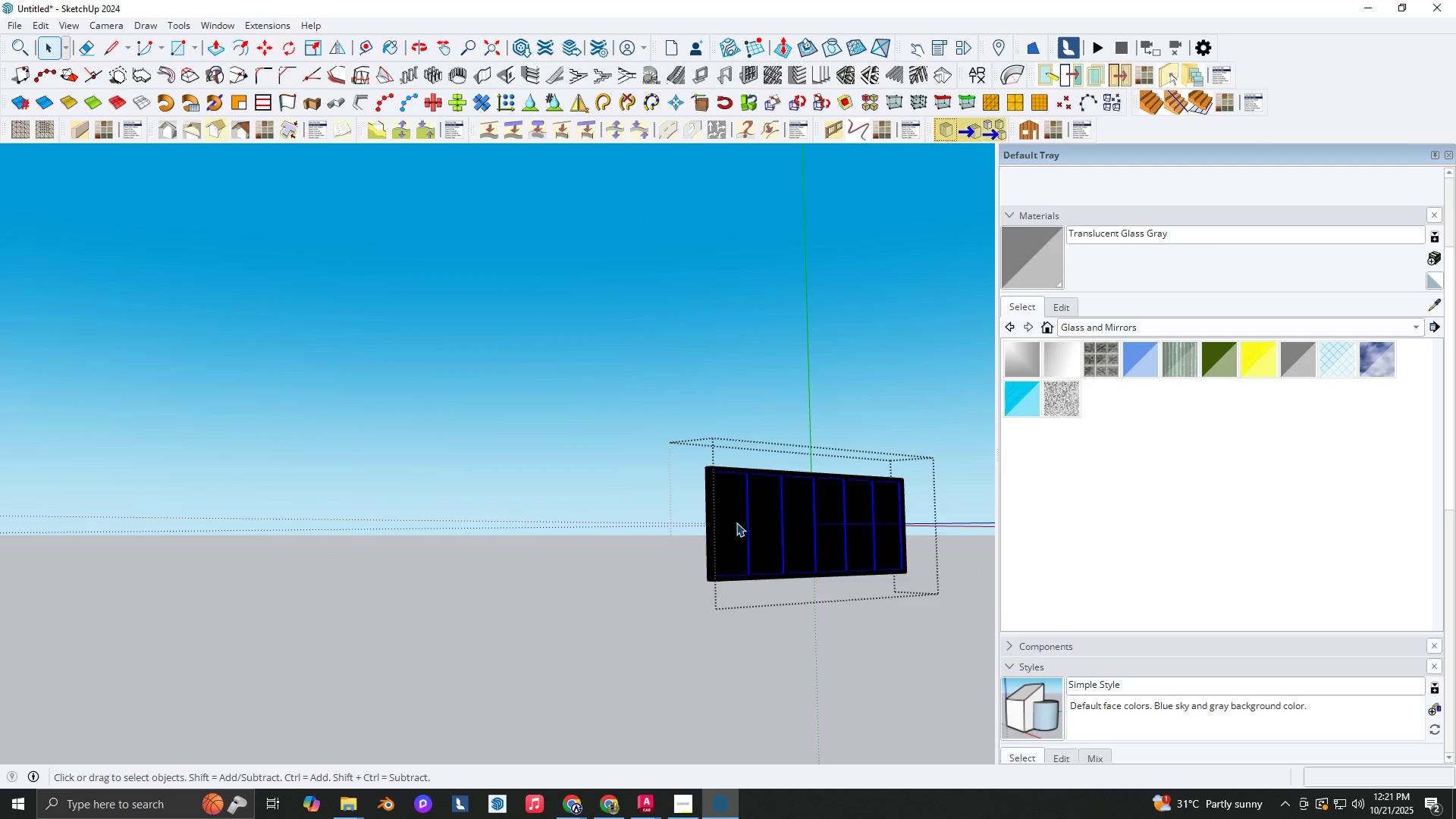 
triple_click([736, 522])
 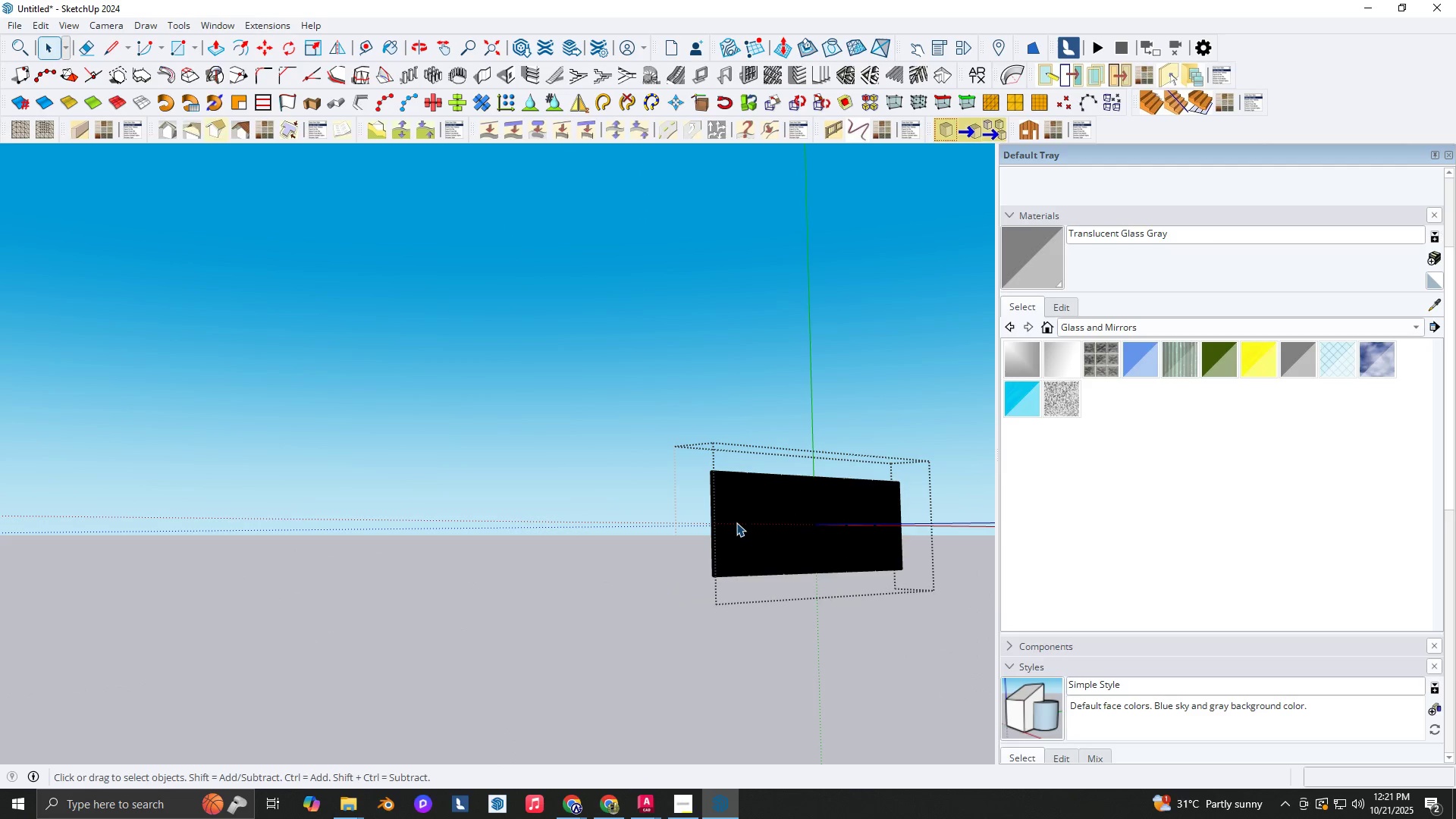 
triple_click([736, 522])
 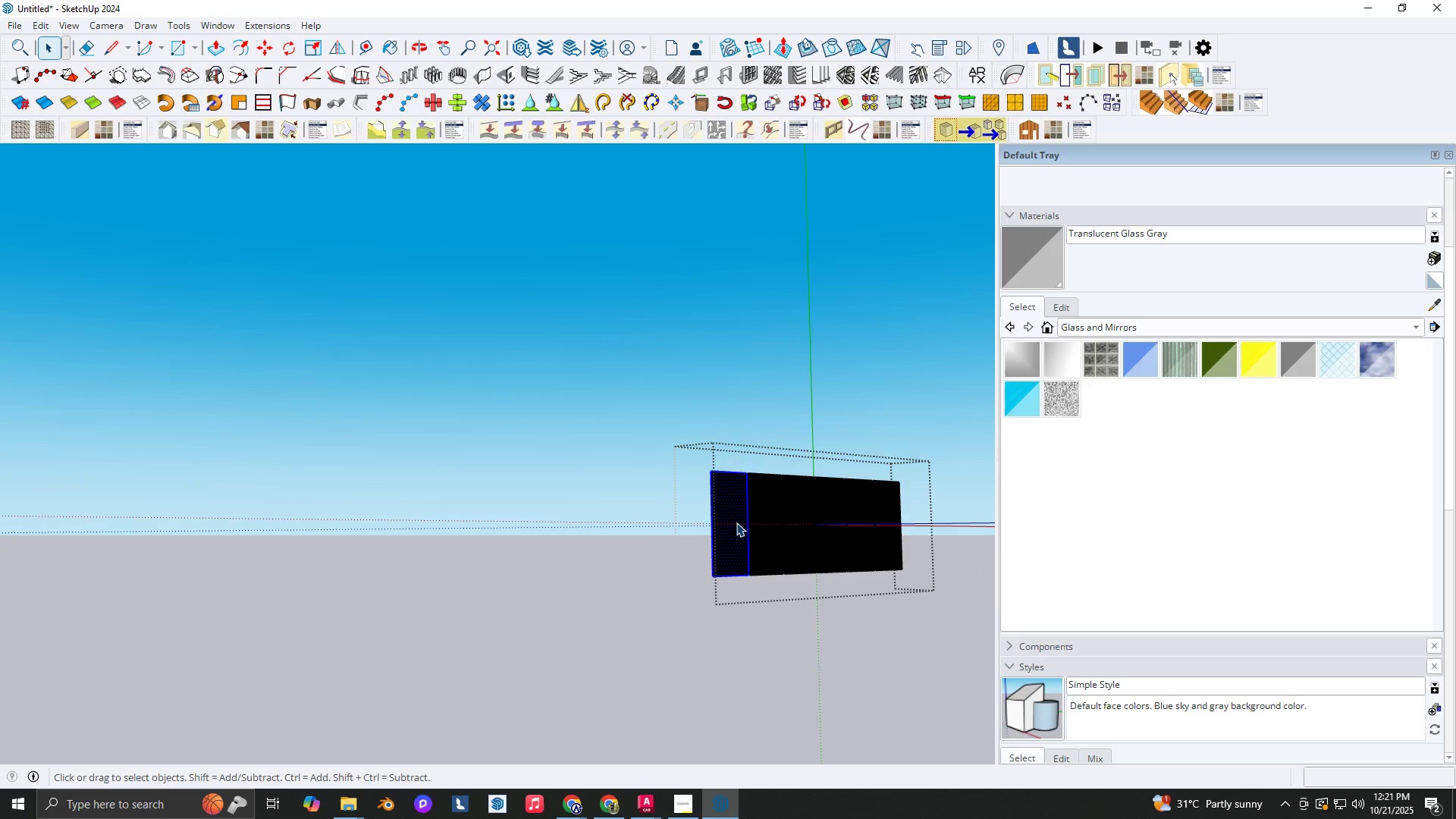 
scroll: coordinate [735, 539], scroll_direction: down, amount: 4.0
 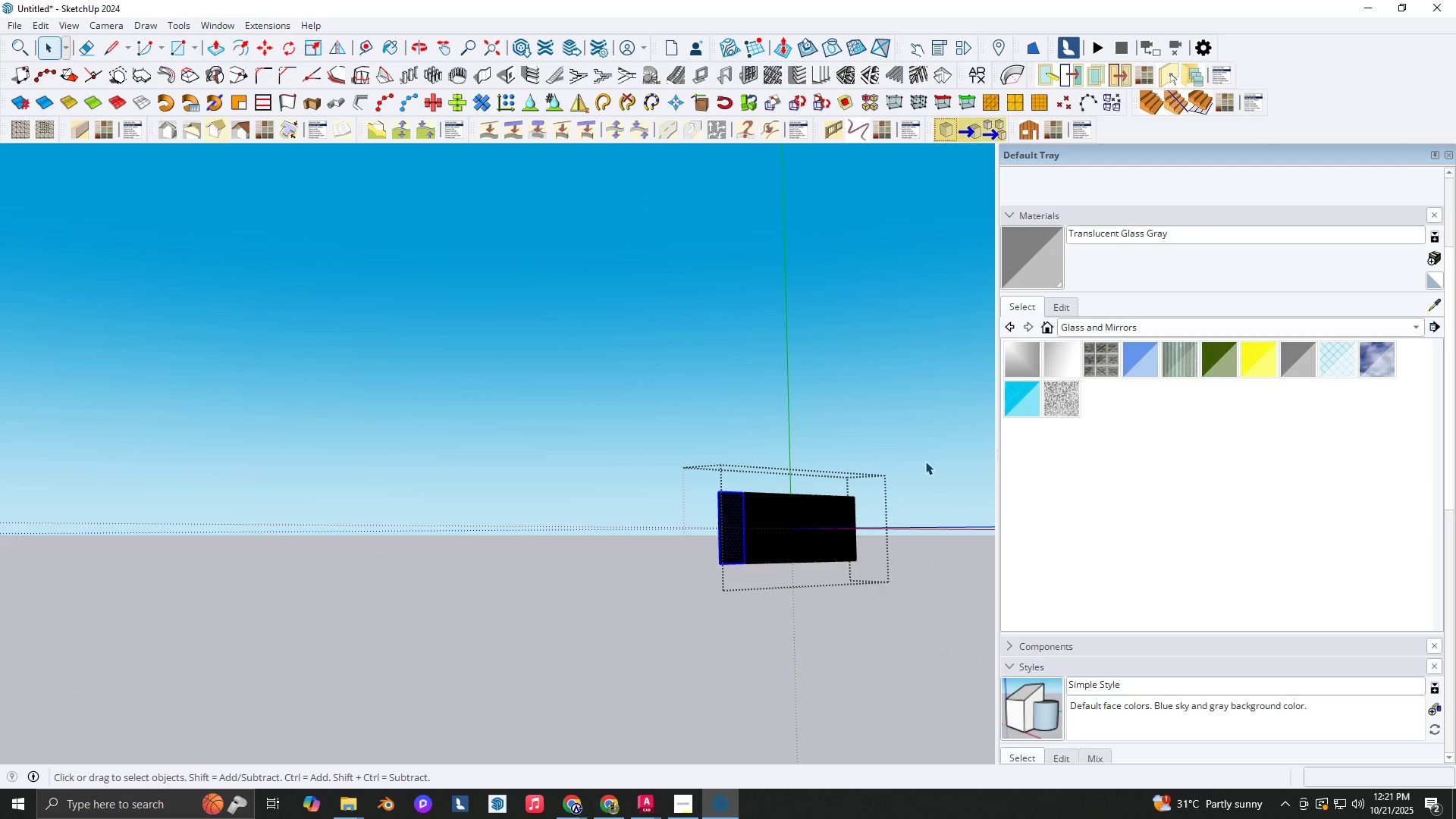 
left_click_drag(start_coordinate=[925, 460], to_coordinate=[604, 680])
 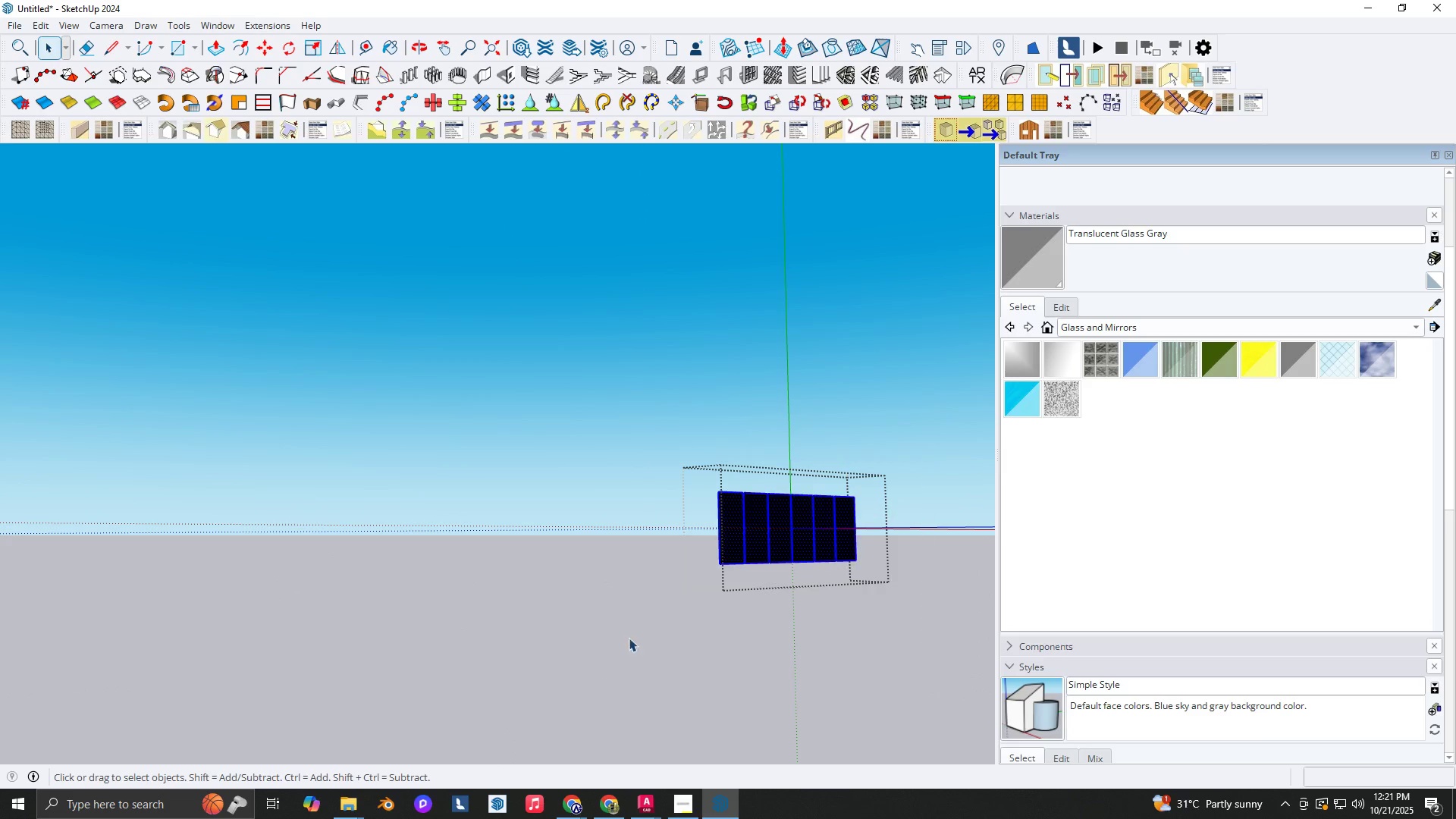 
key(B)
 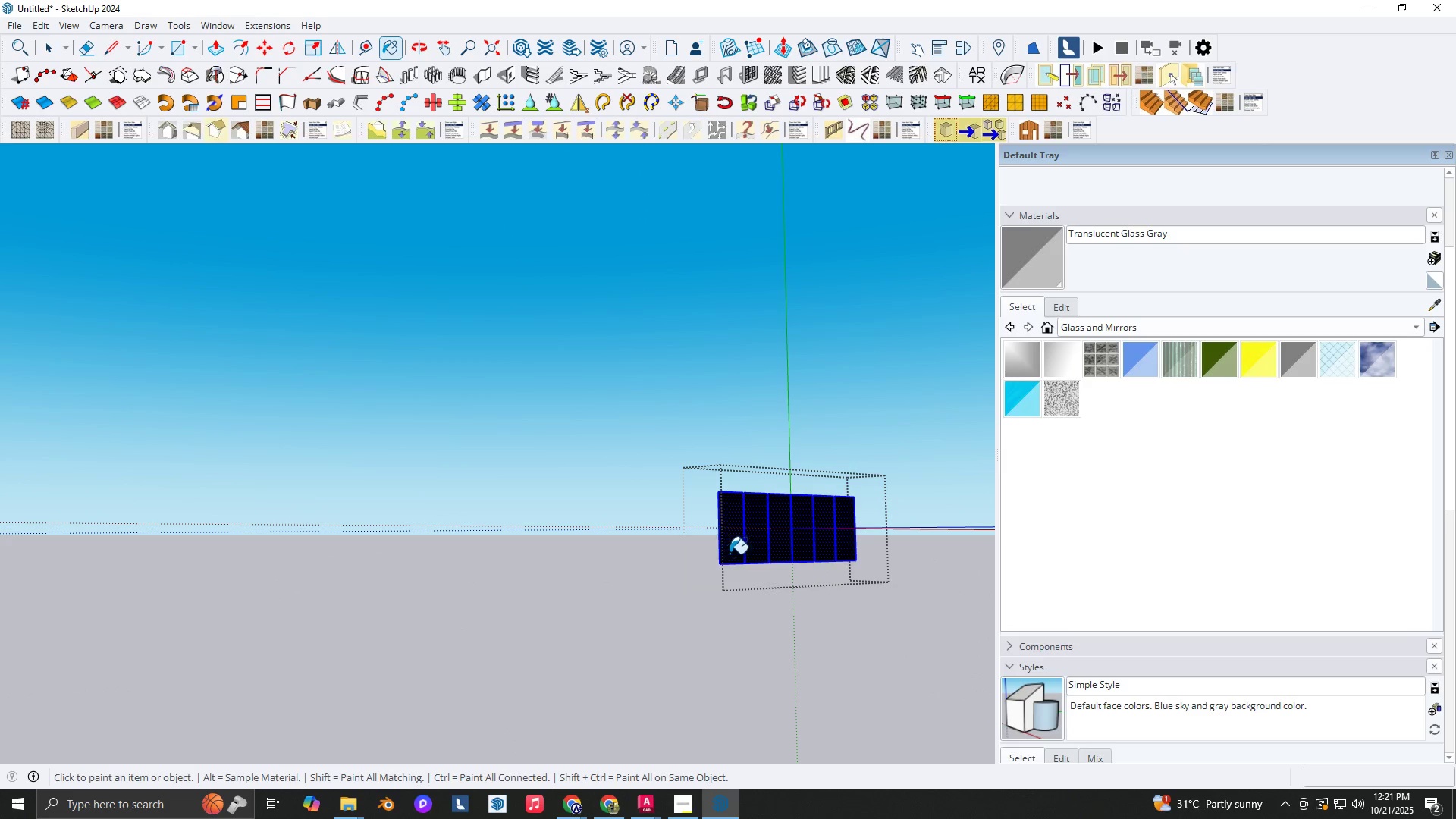 
left_click([730, 554])
 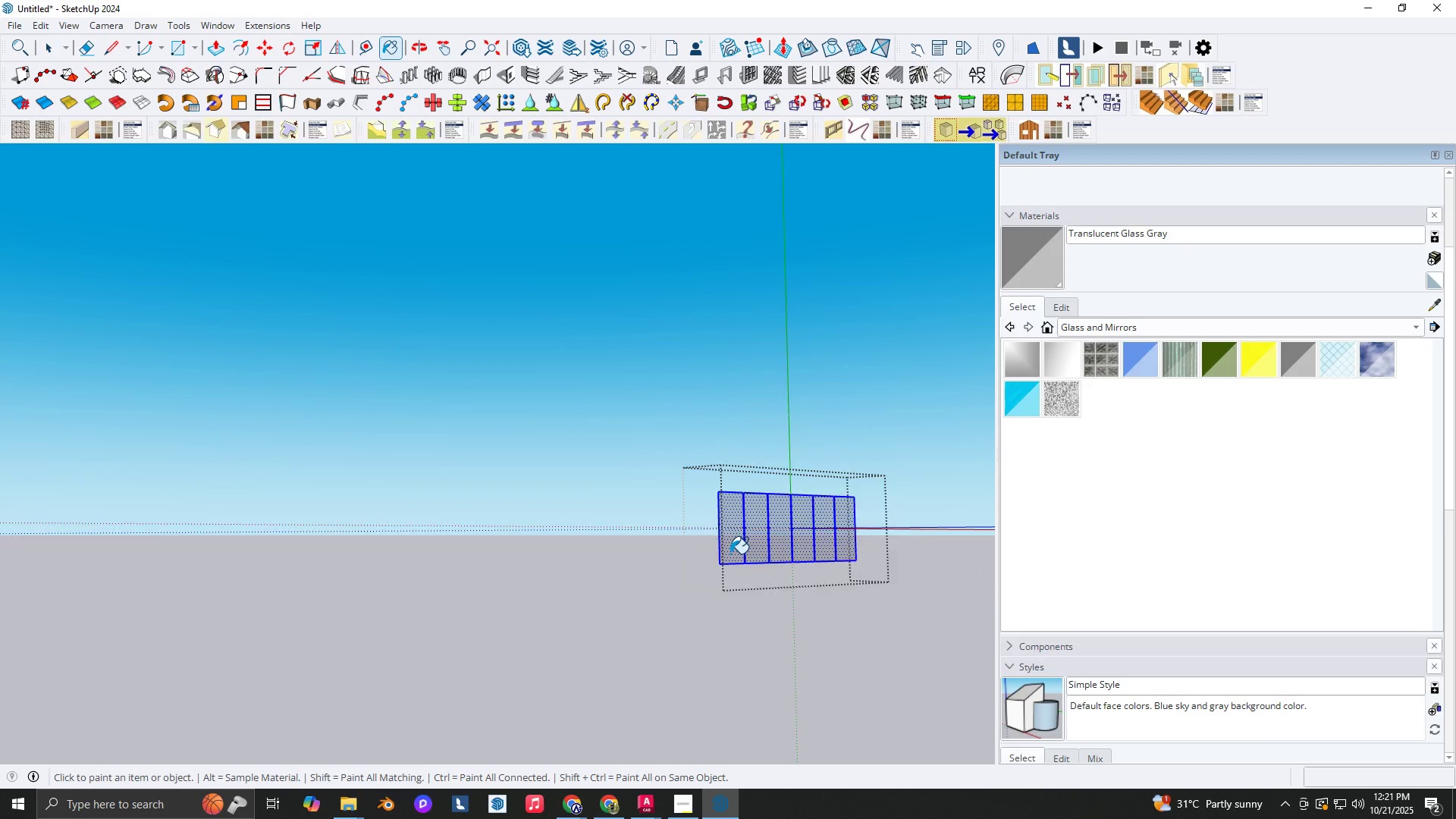 
scroll: coordinate [730, 556], scroll_direction: up, amount: 8.0
 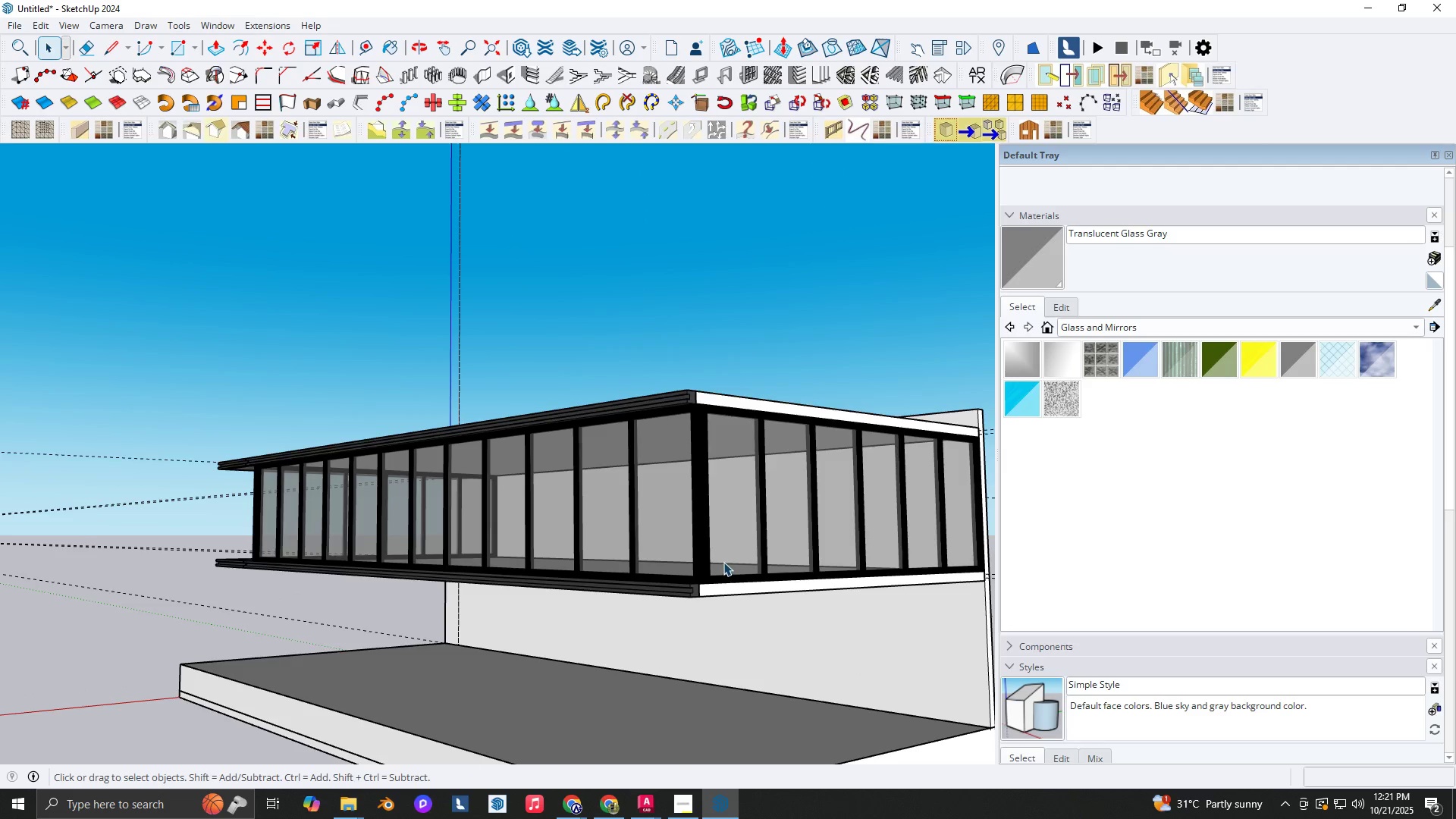 
key(Space)
 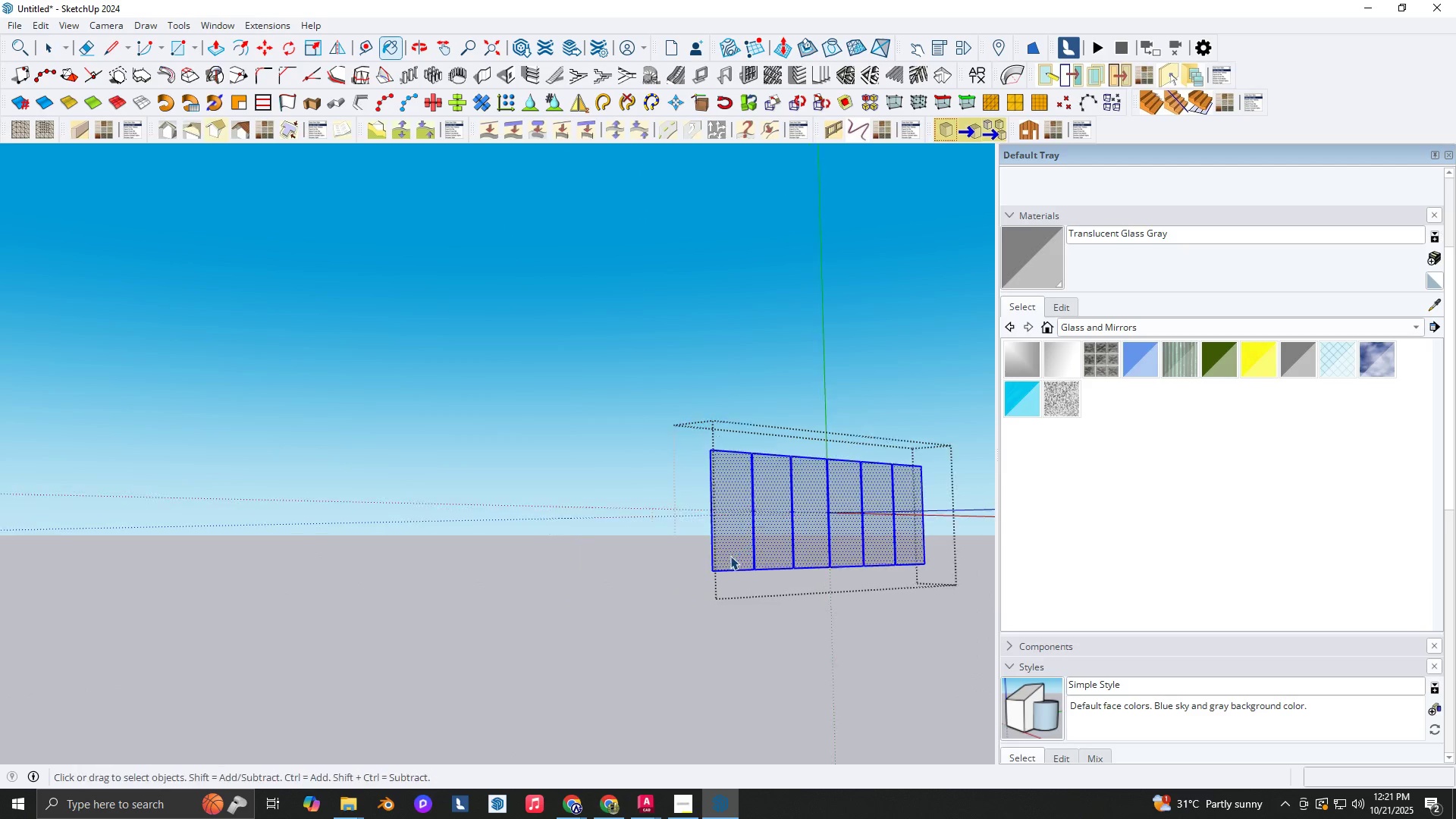 
key(Escape)
 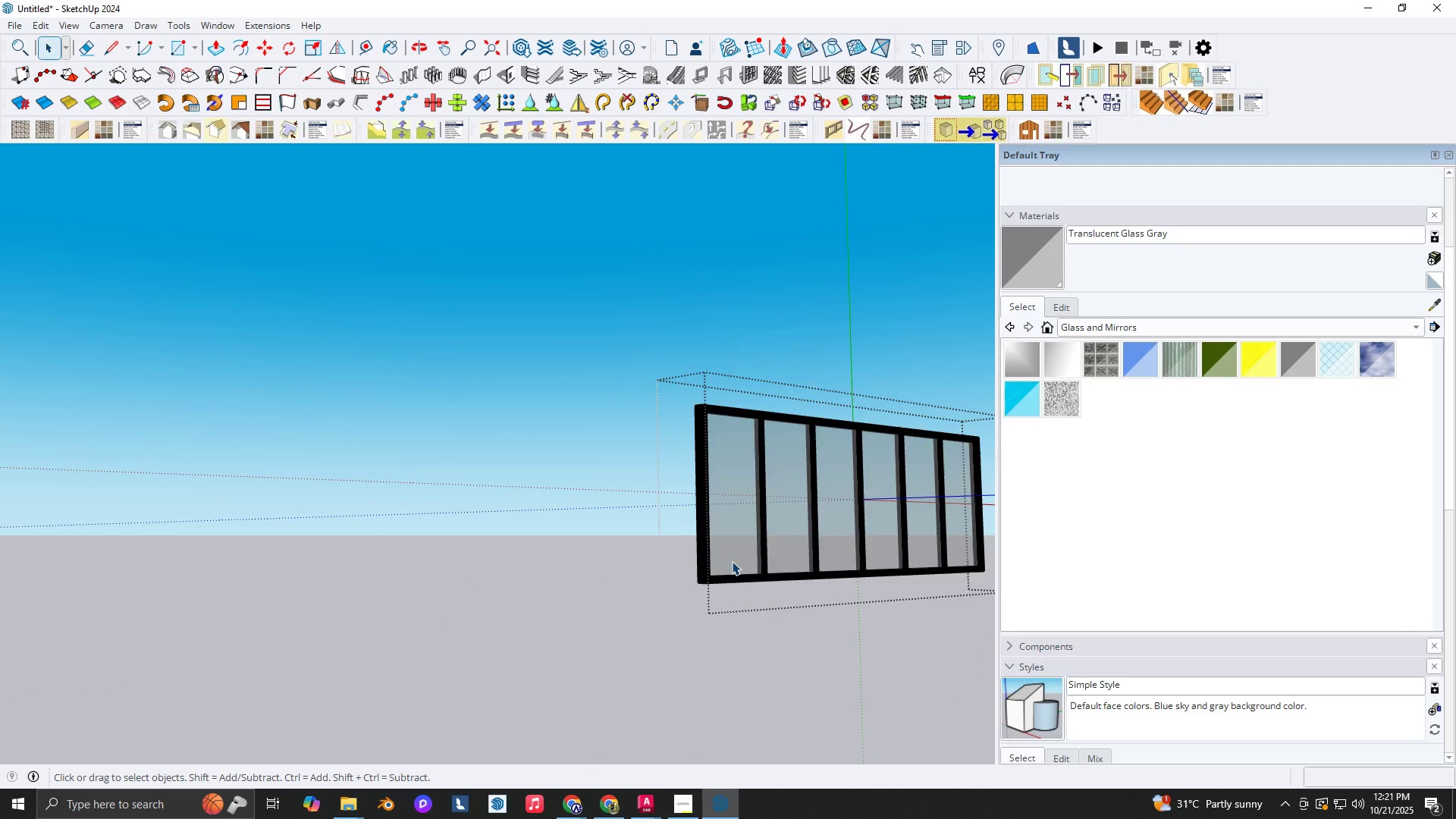 
key(Escape)
 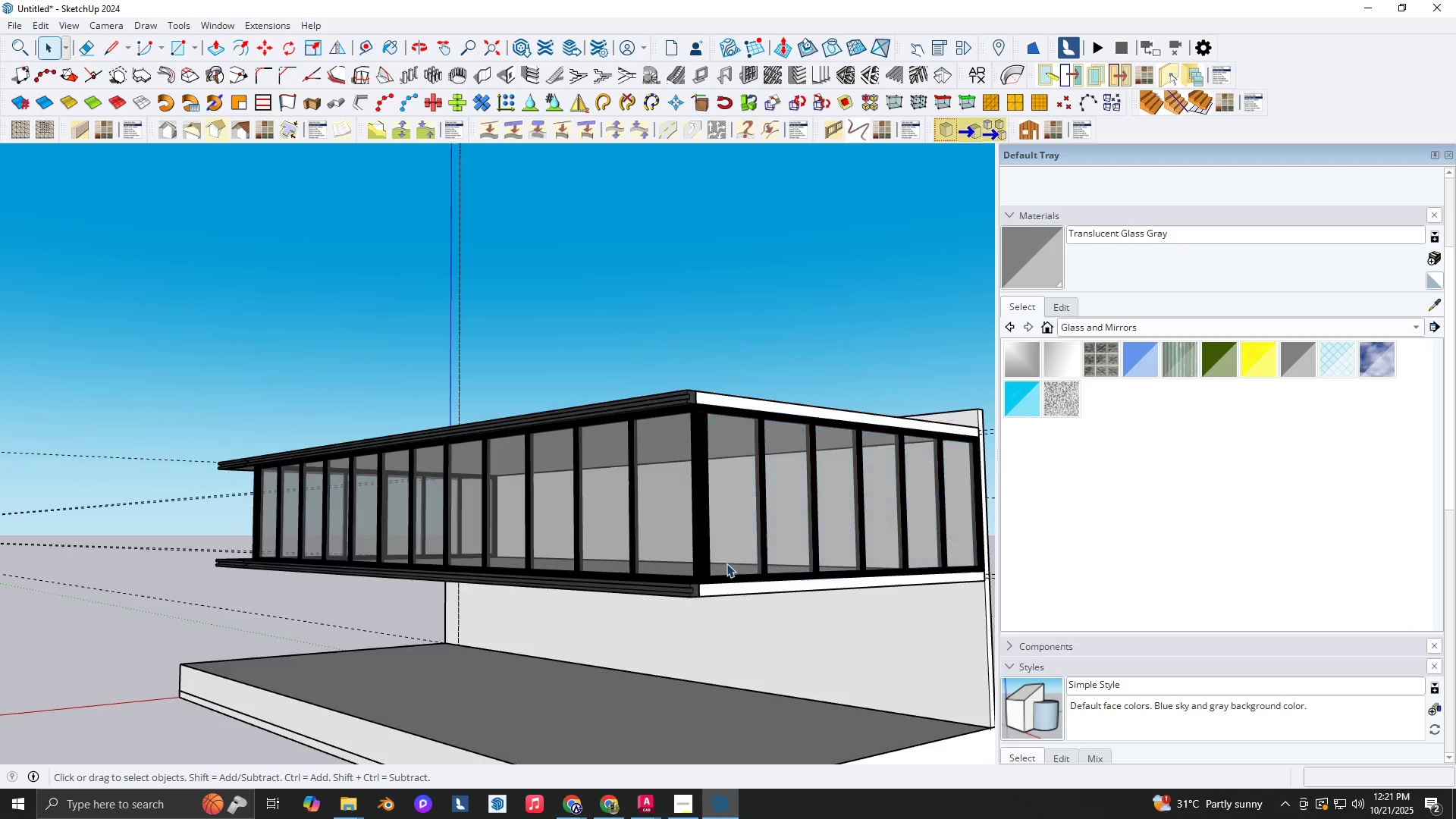 
key(Escape)
 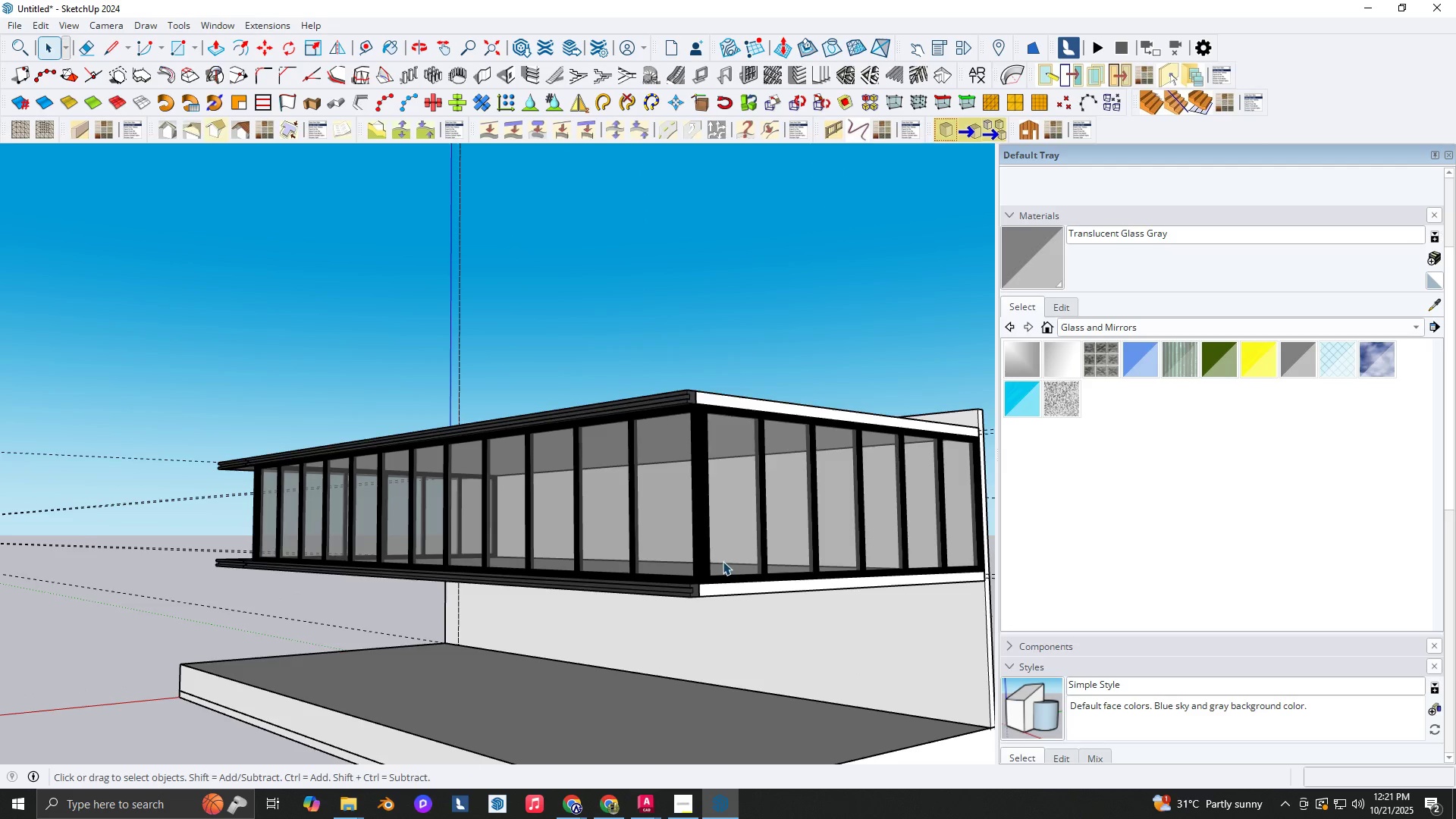 
key(Escape)
 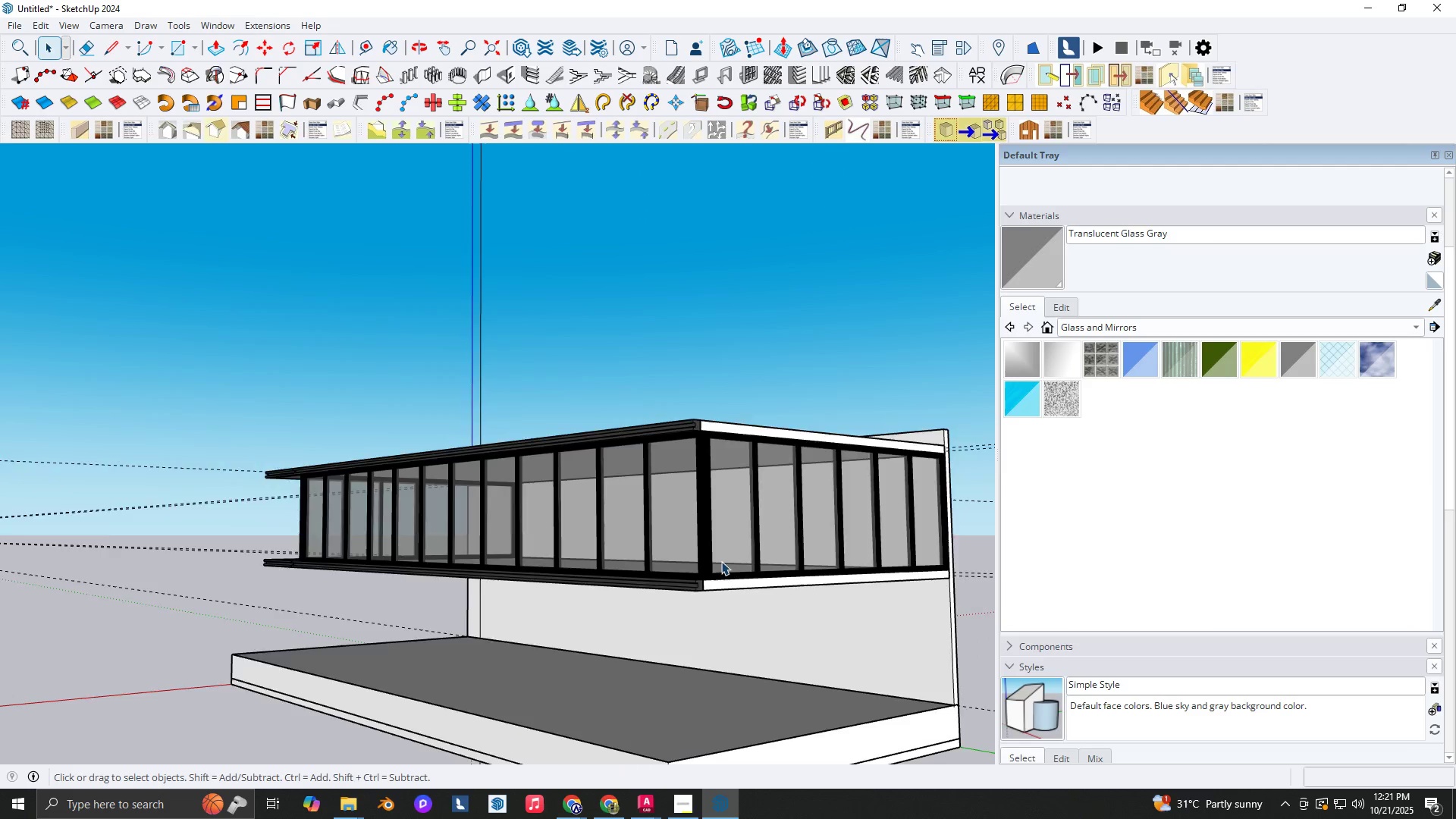 
scroll: coordinate [710, 567], scroll_direction: down, amount: 5.0
 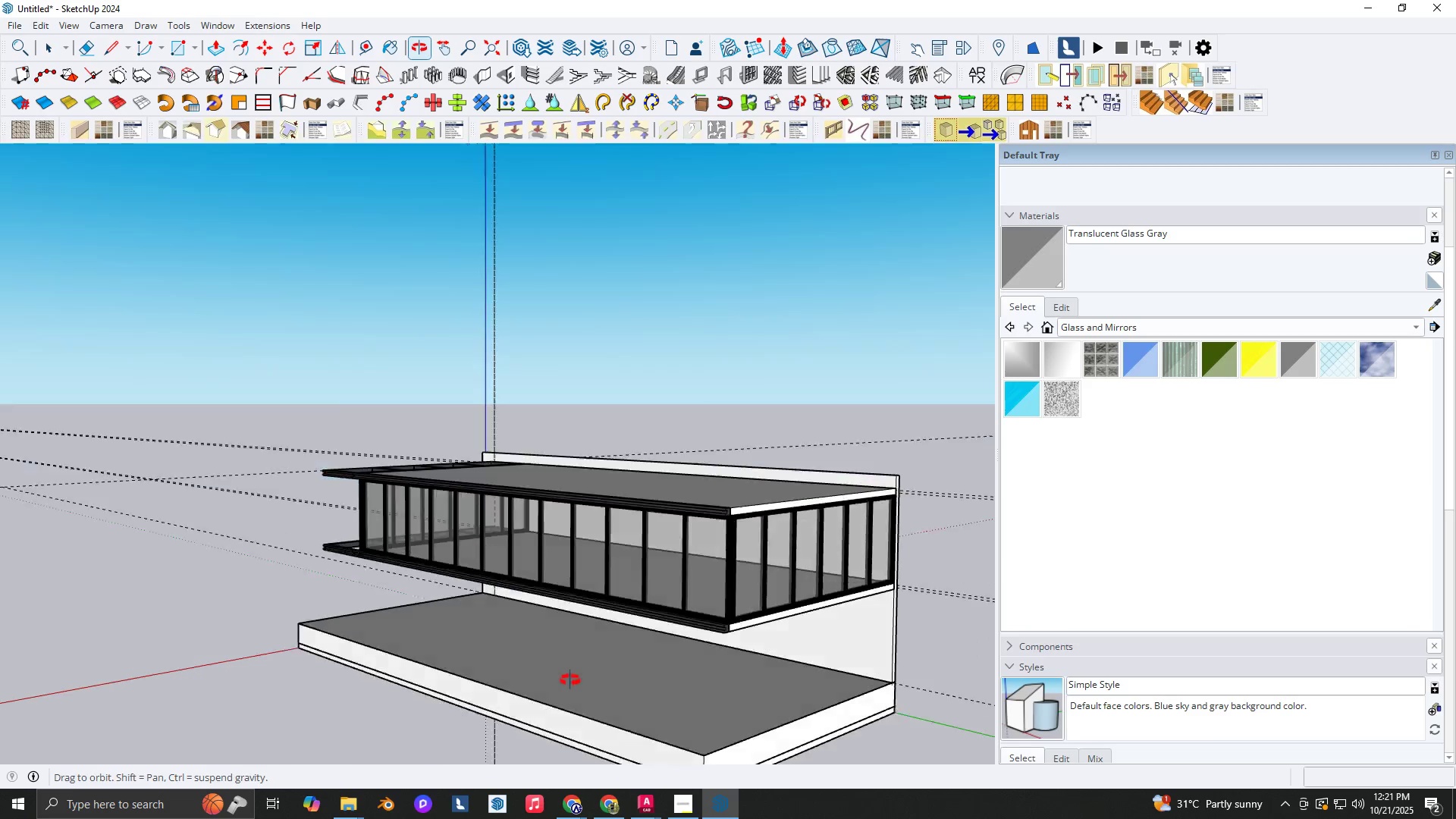 
scroll: coordinate [682, 562], scroll_direction: up, amount: 4.0
 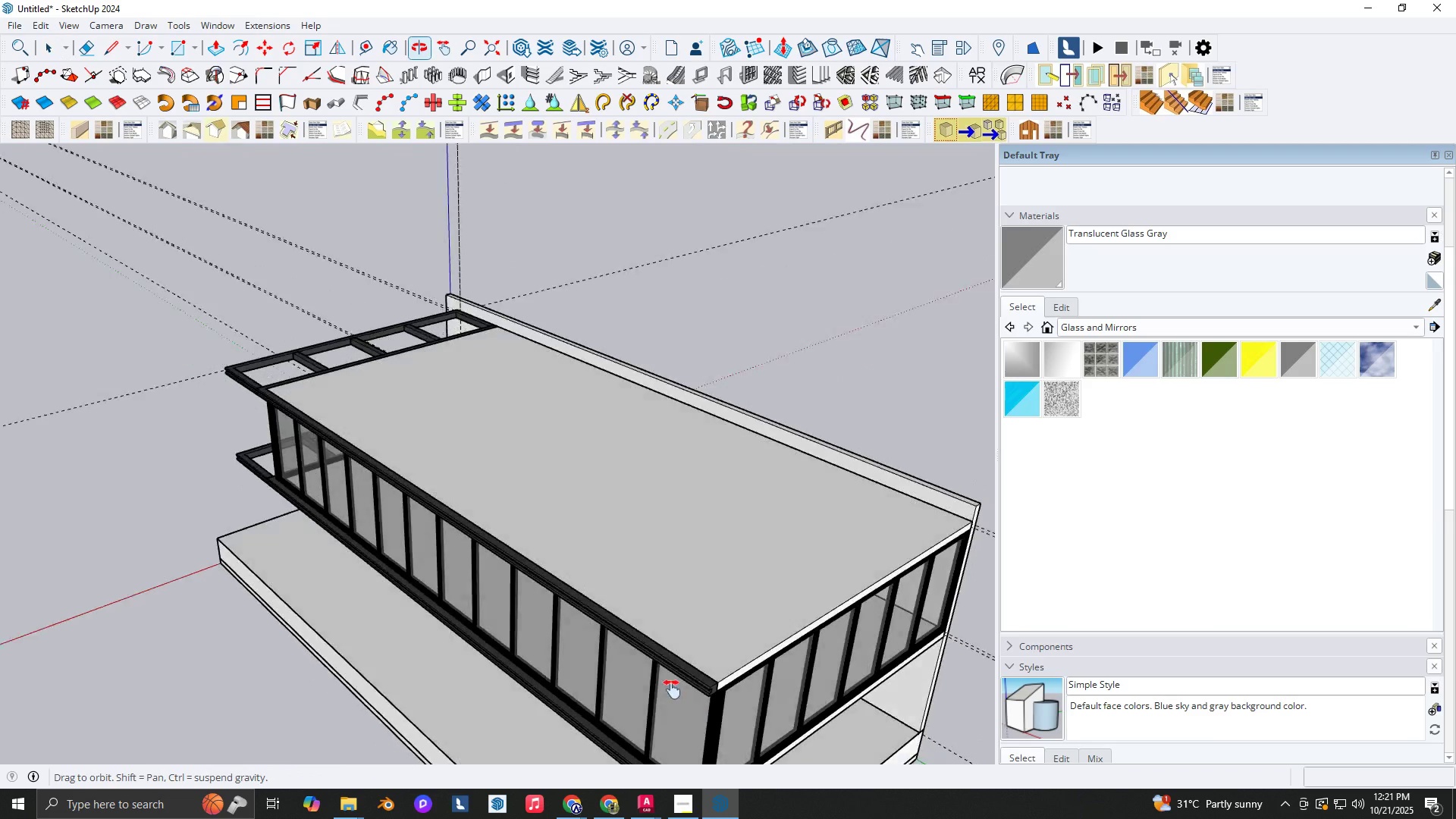 
key(Space)
 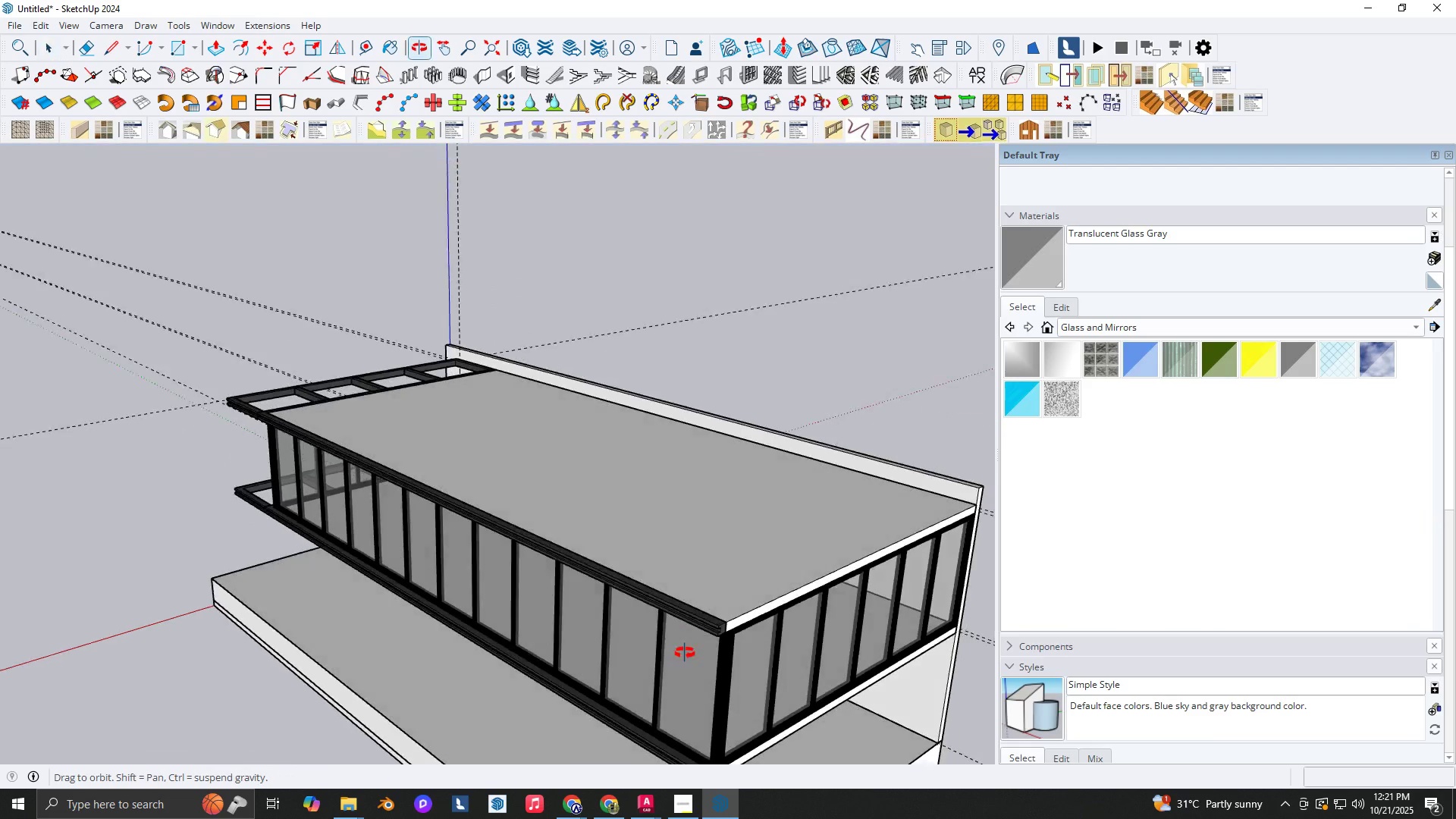 
key(Shift+ShiftLeft)
 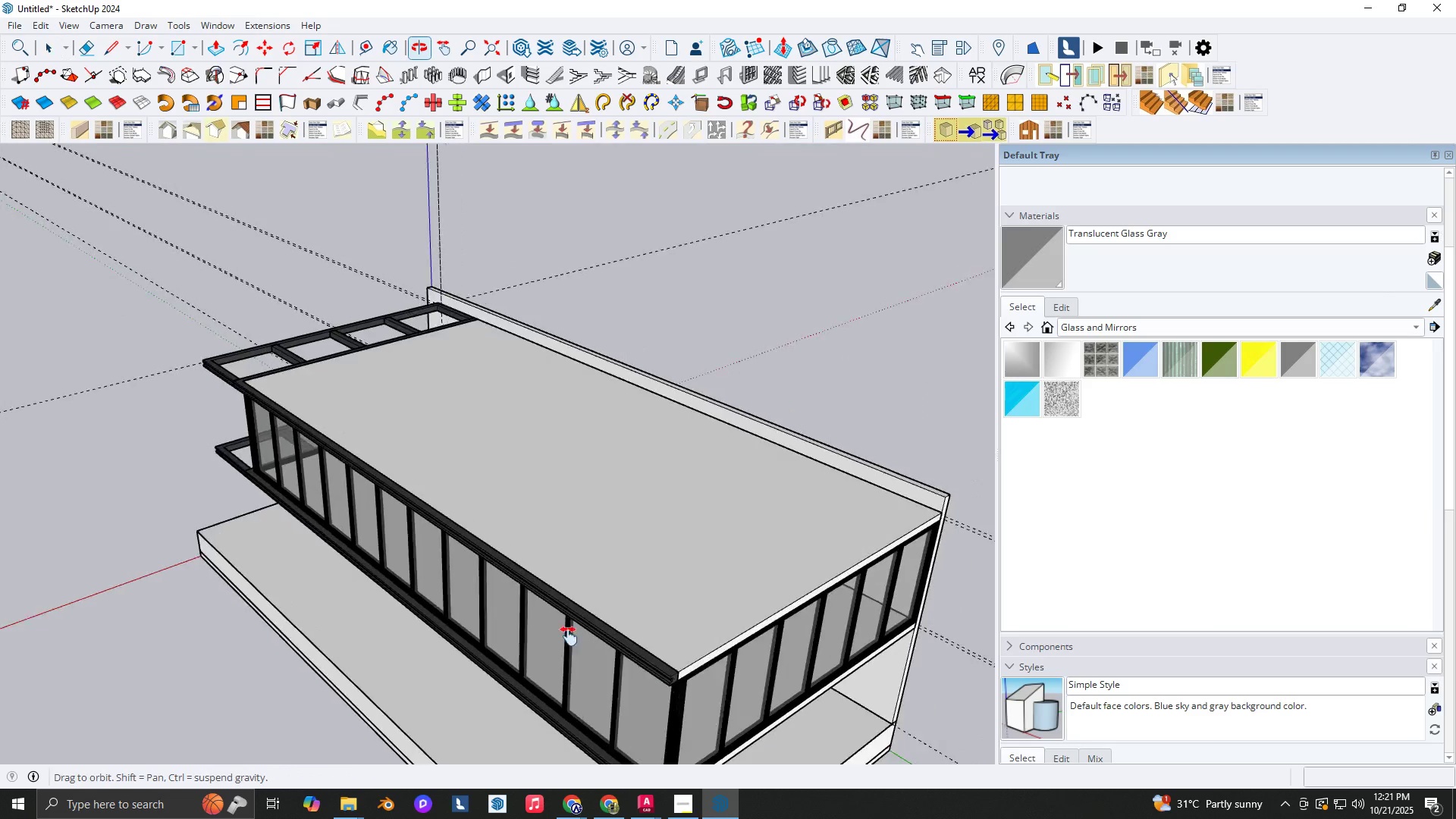 
scroll: coordinate [908, 423], scroll_direction: down, amount: 4.0
 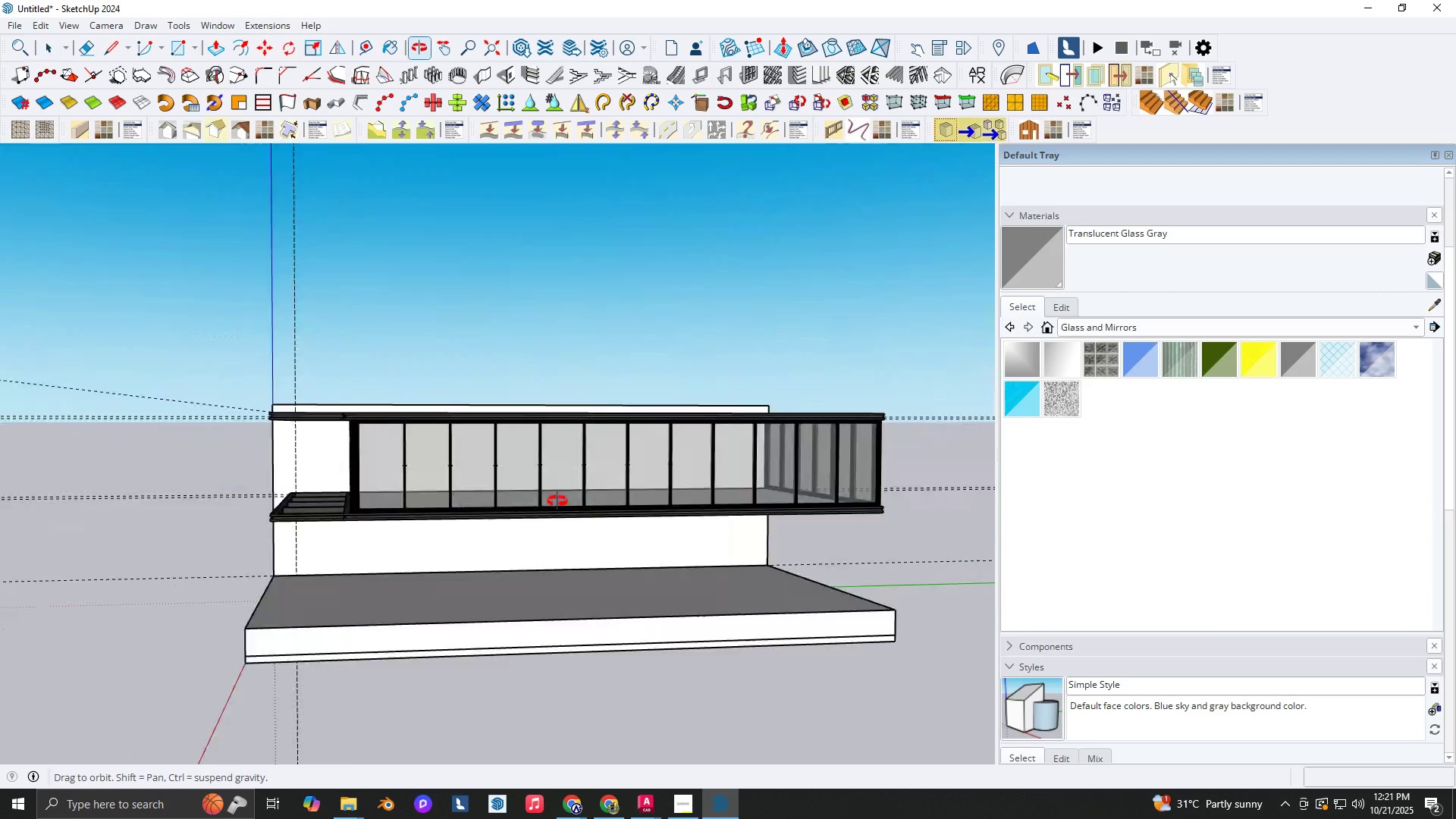 
key(Space)
 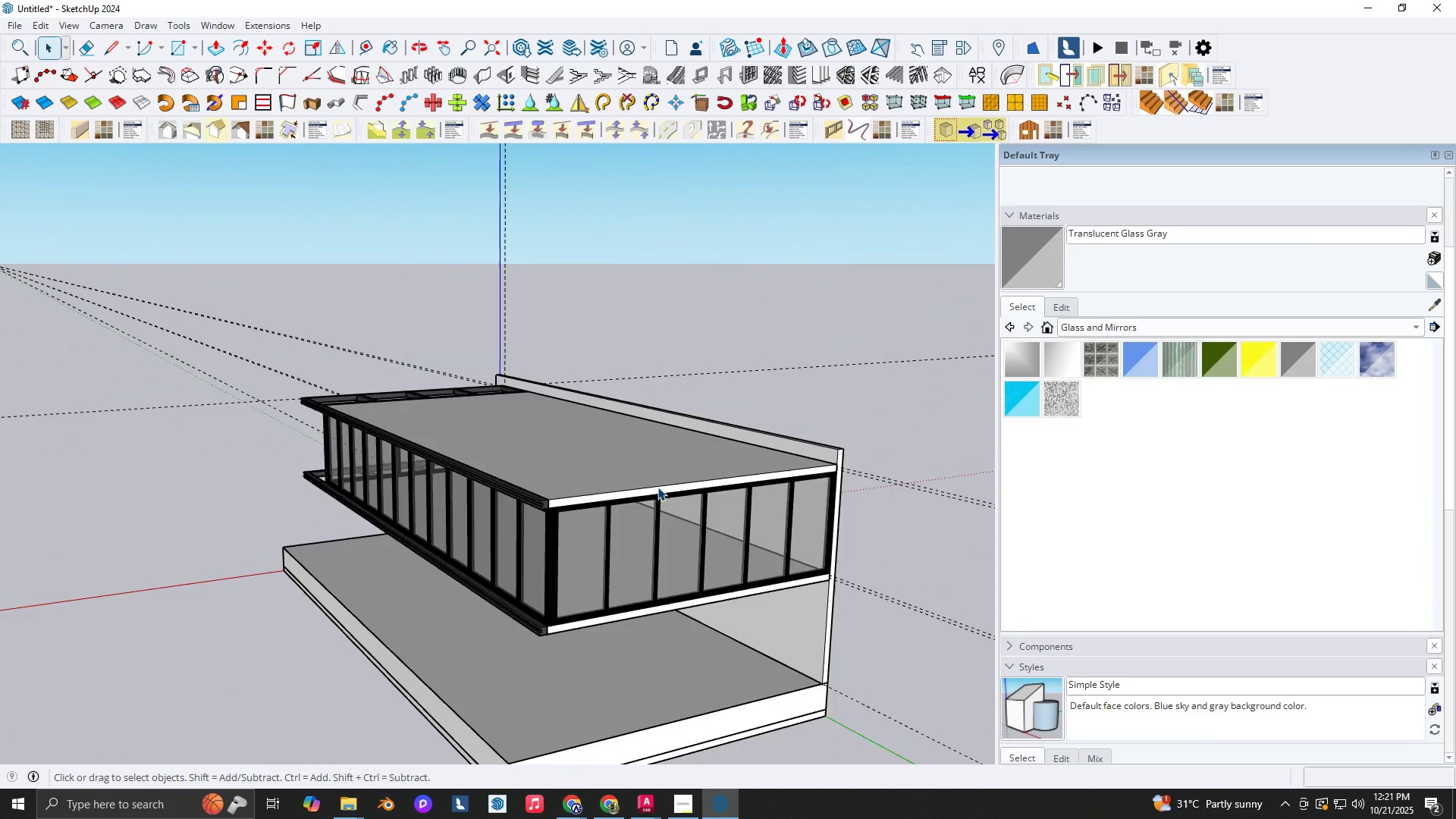 
scroll: coordinate [532, 494], scroll_direction: up, amount: 7.0
 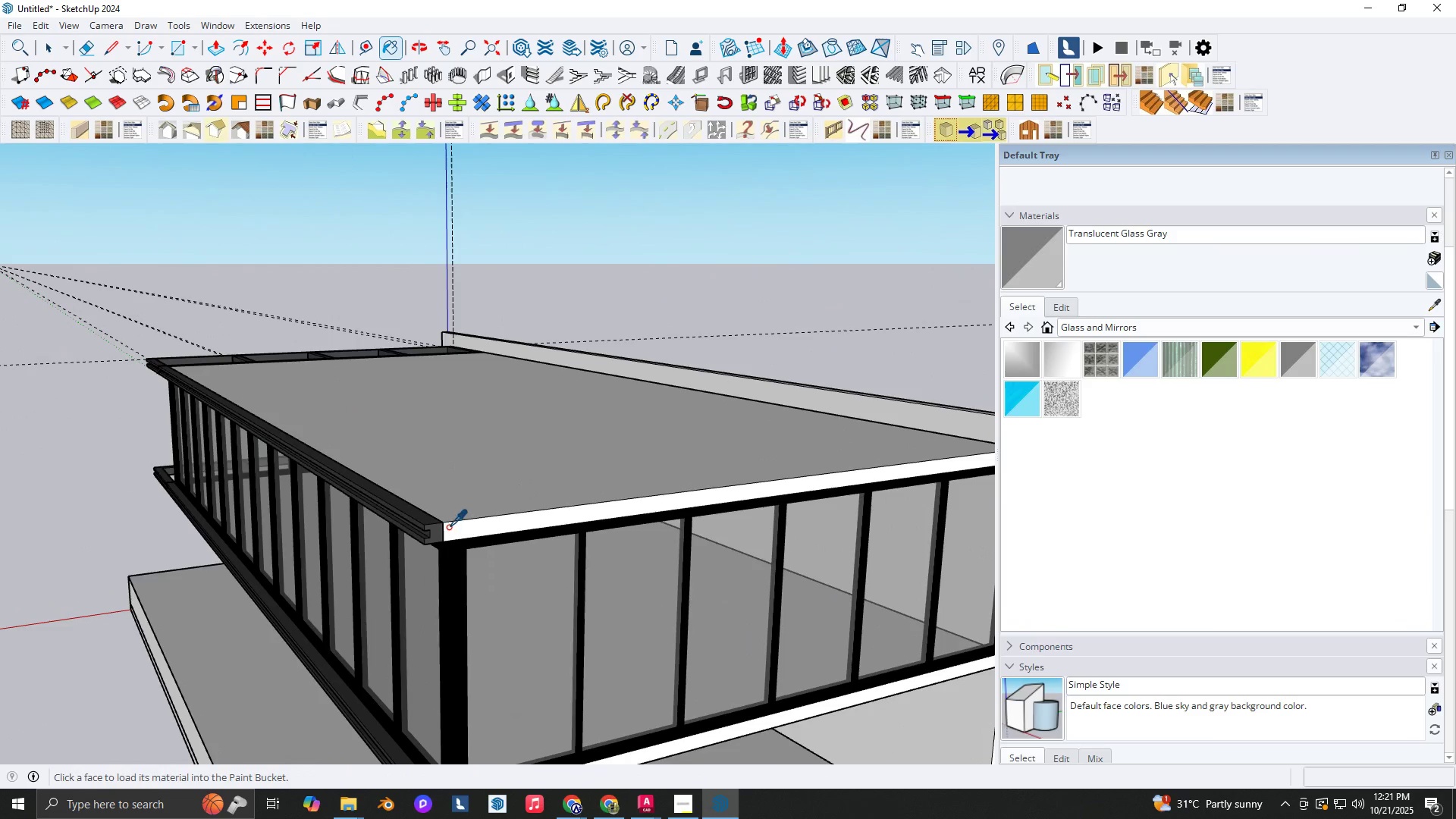 
key(B)
 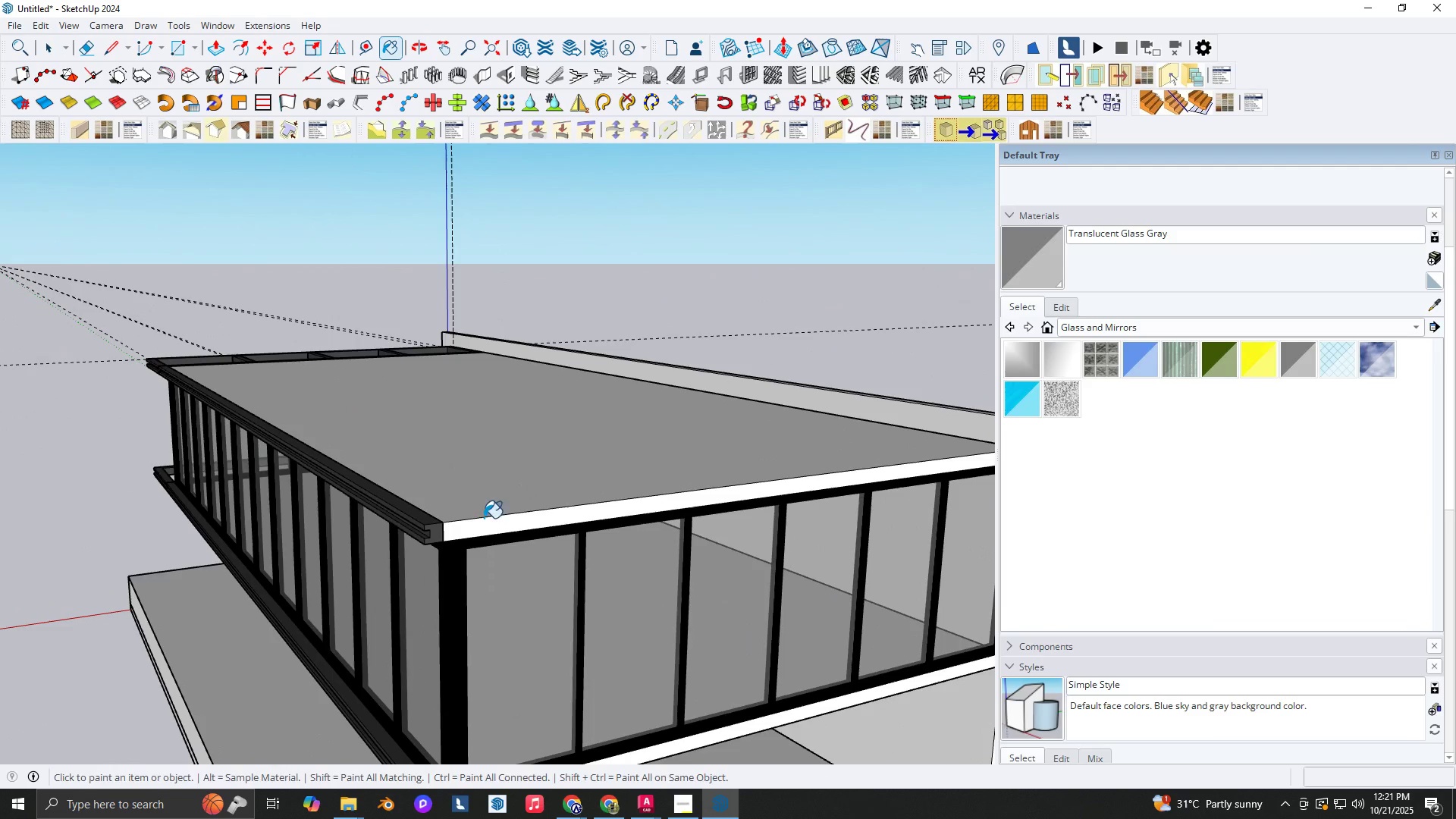 
hold_key(key=AltLeft, duration=0.32)
left_click([448, 527])
 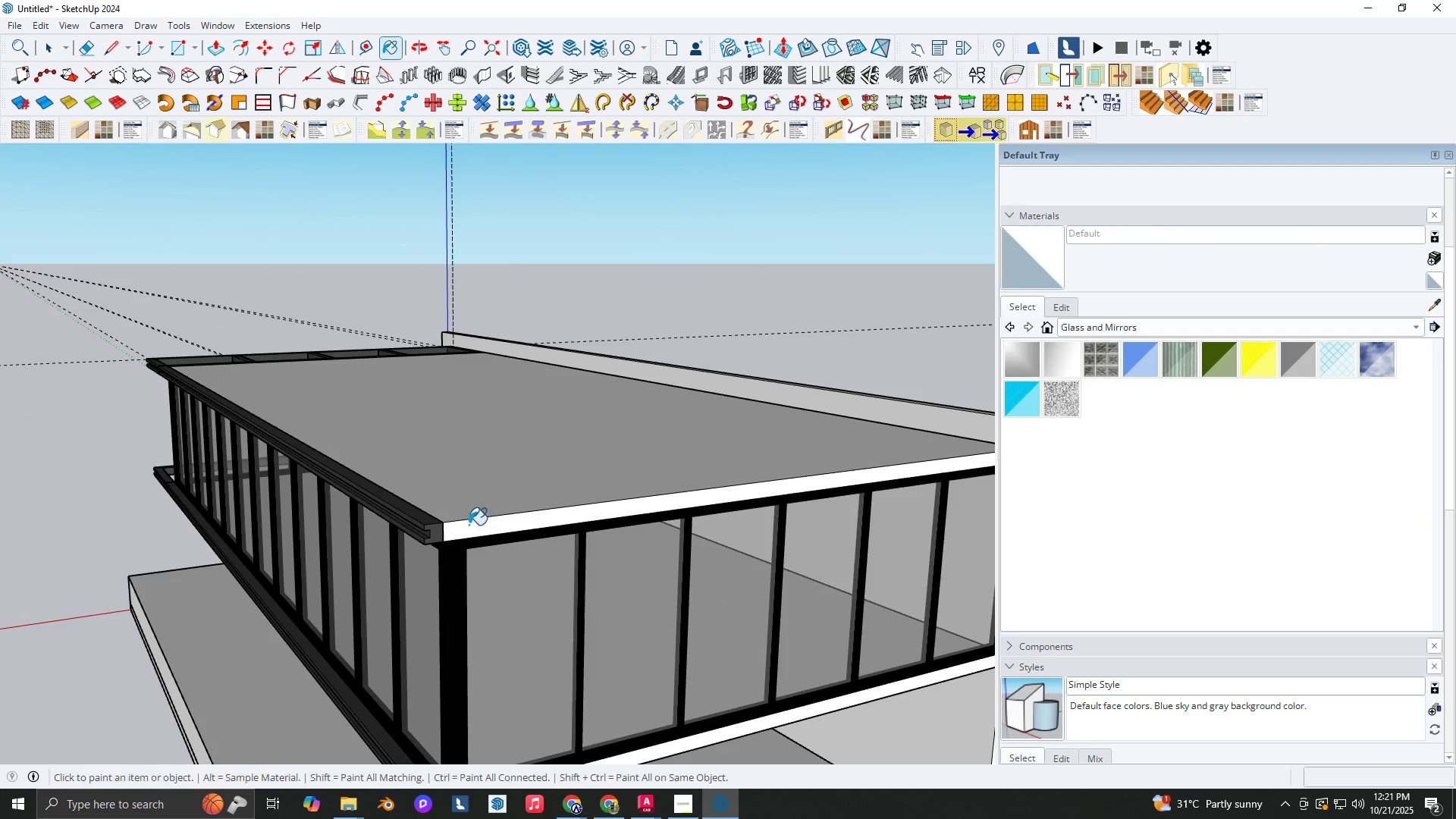 
key(Space)
 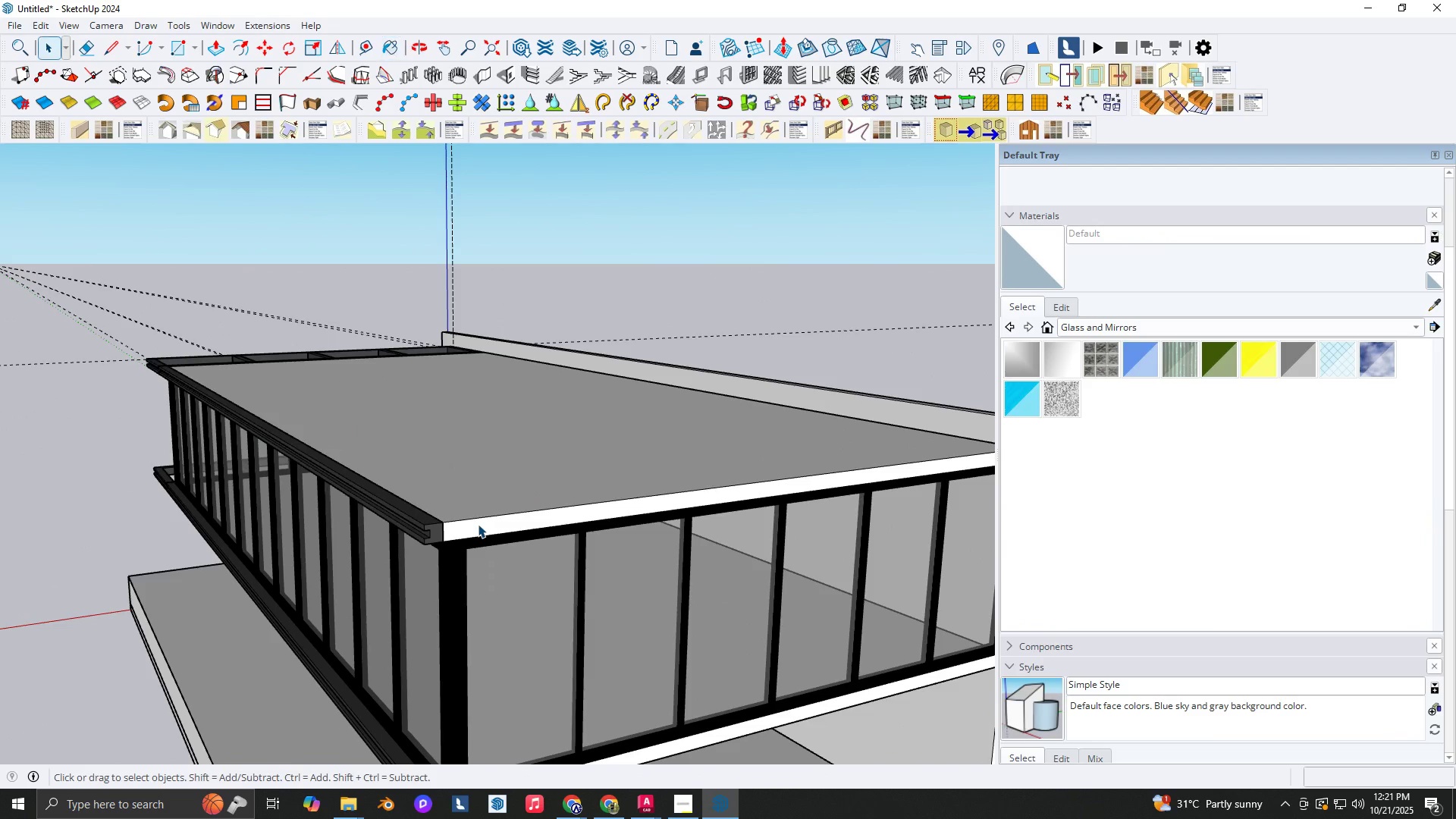 
double_click([479, 524])
 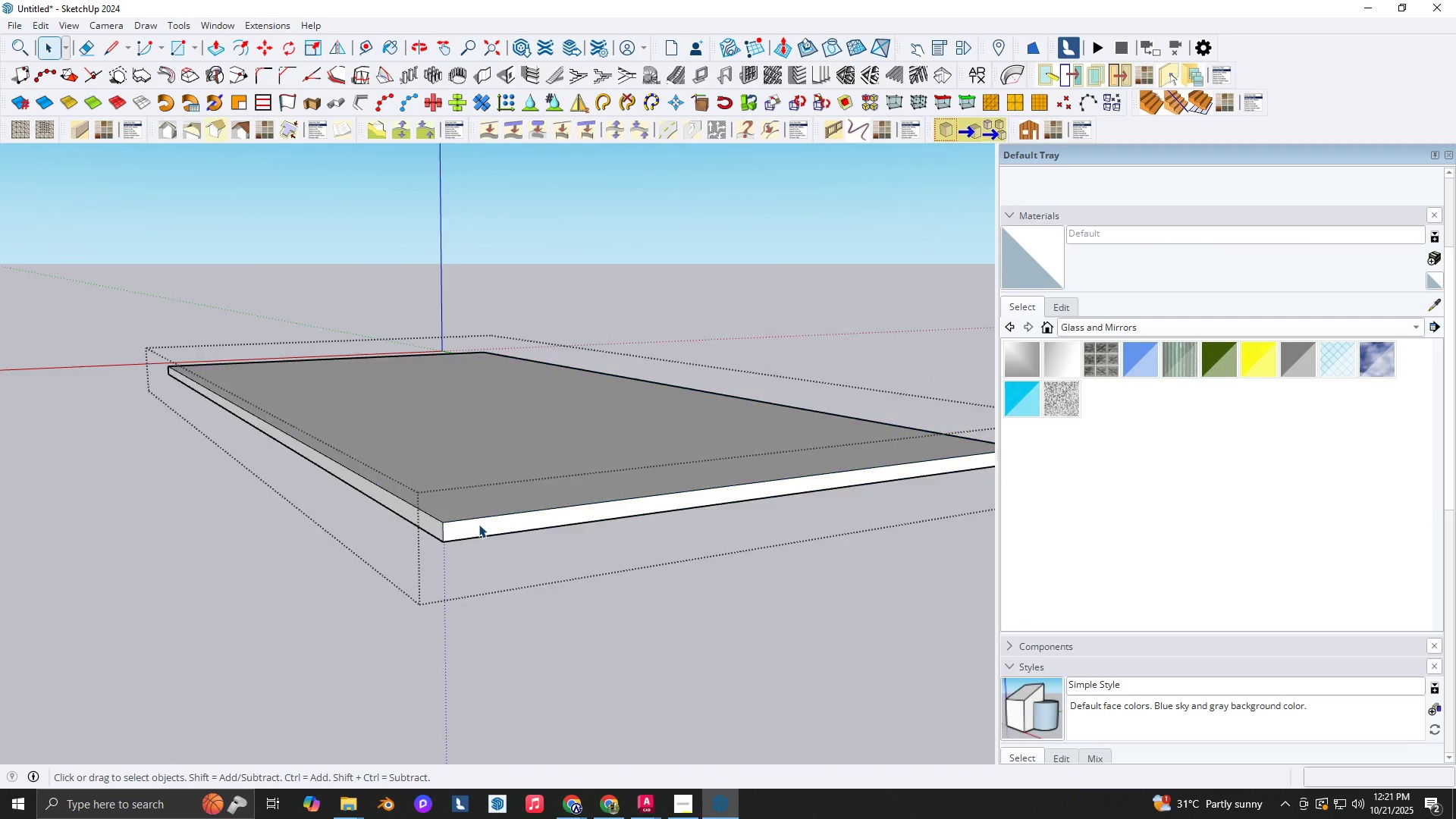 
triple_click([479, 524])
 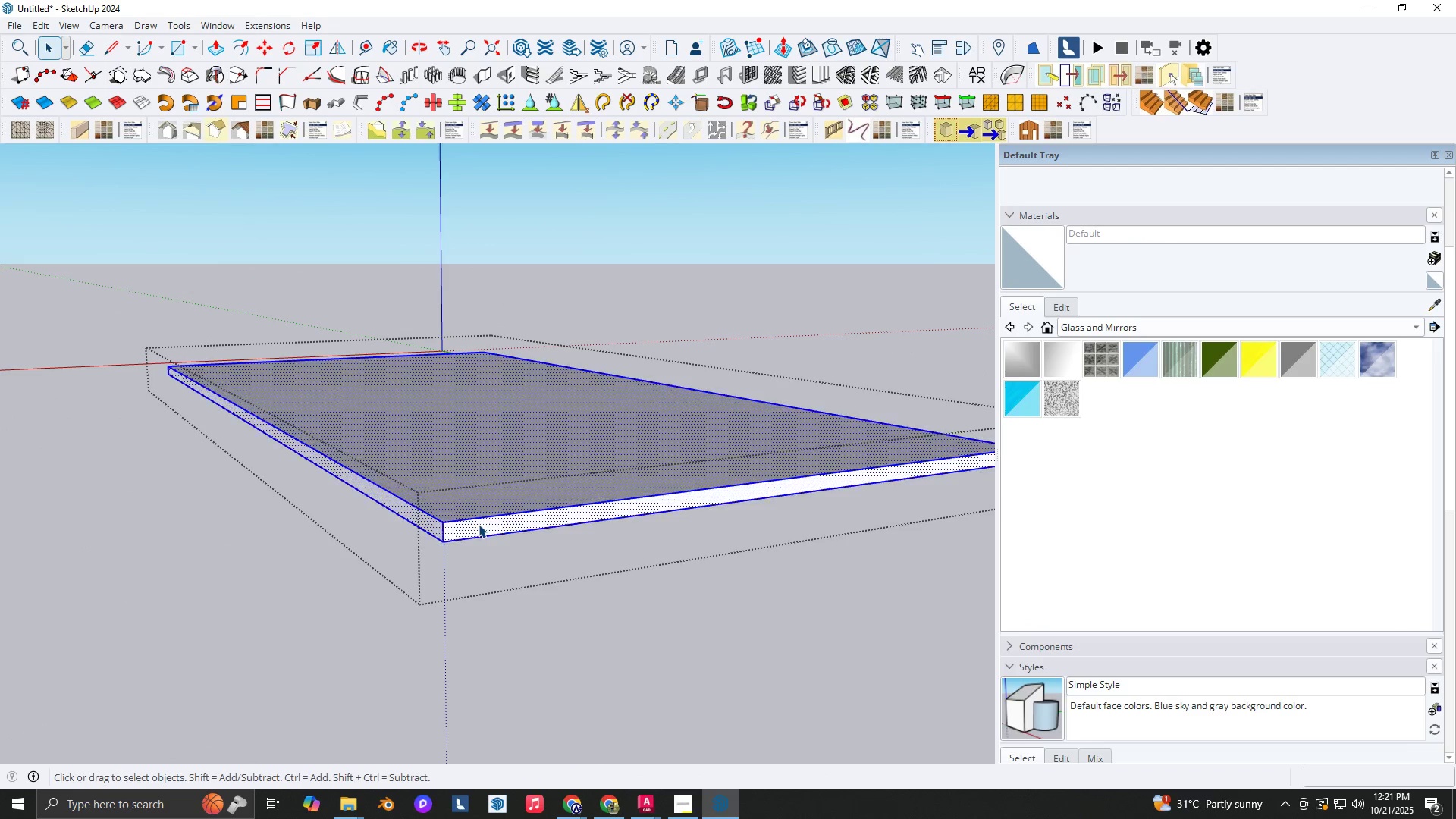 
triple_click([479, 524])
 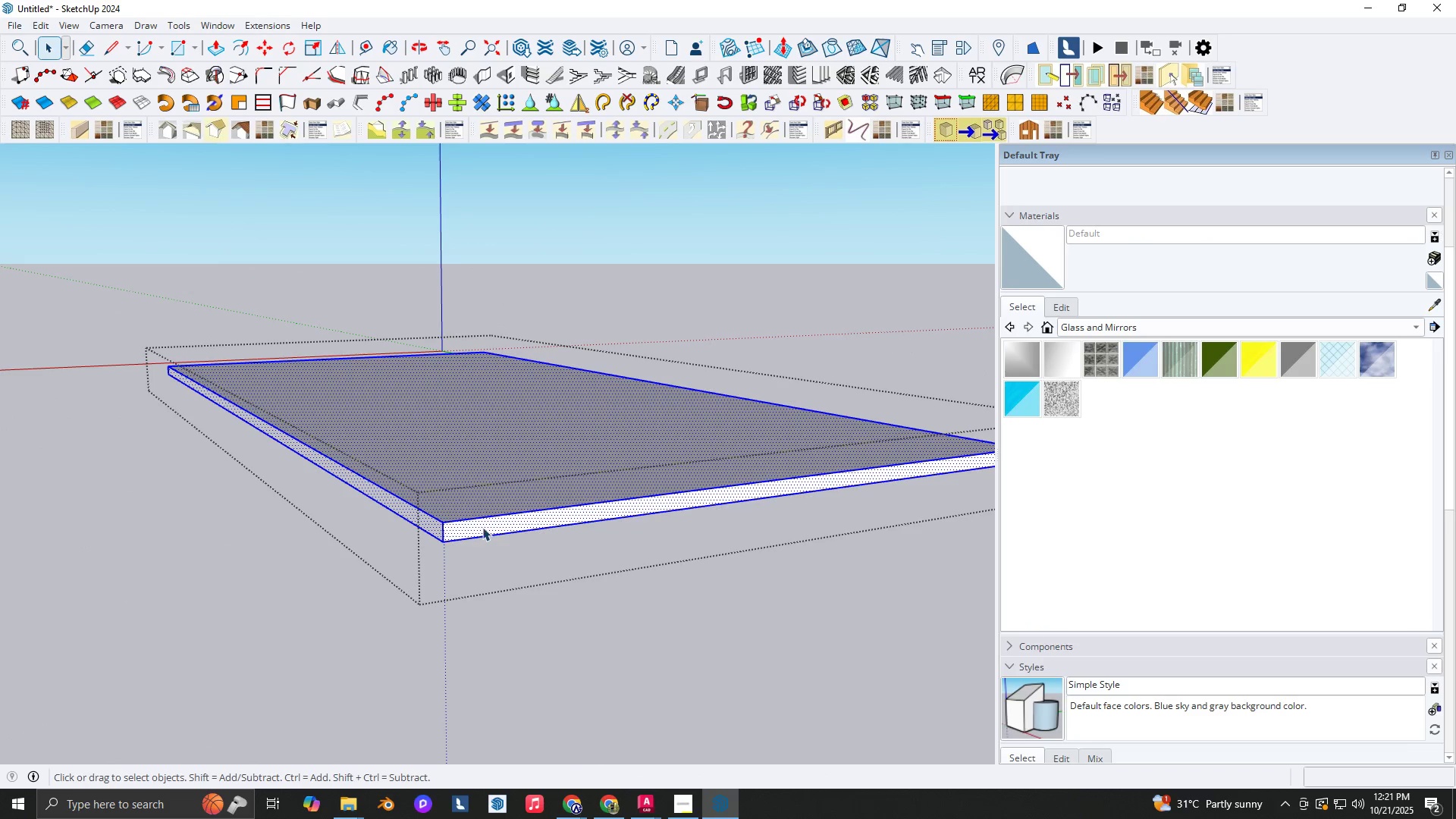 
triple_click([482, 527])
 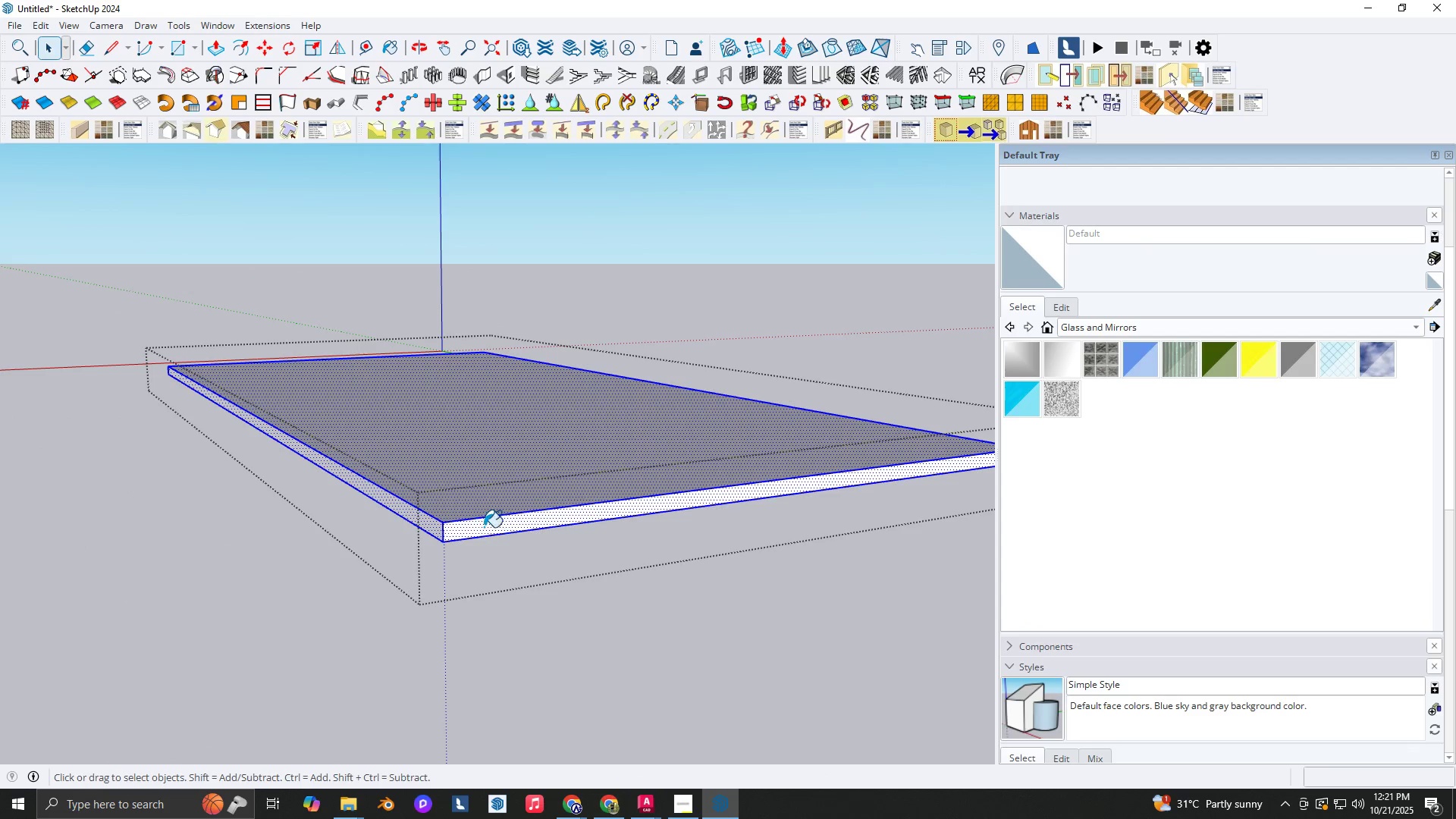 
key(B)
 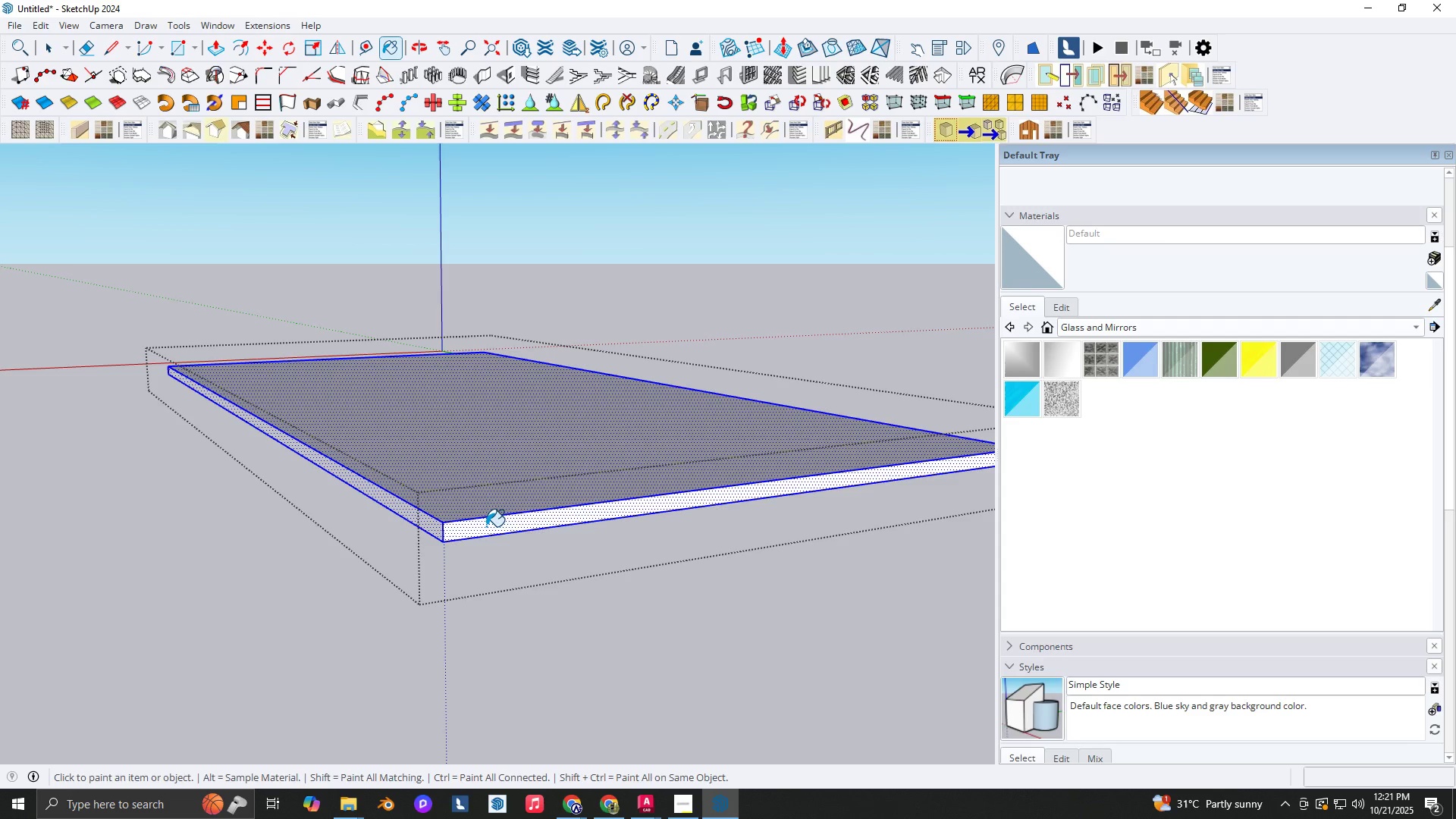 
key(Space)
 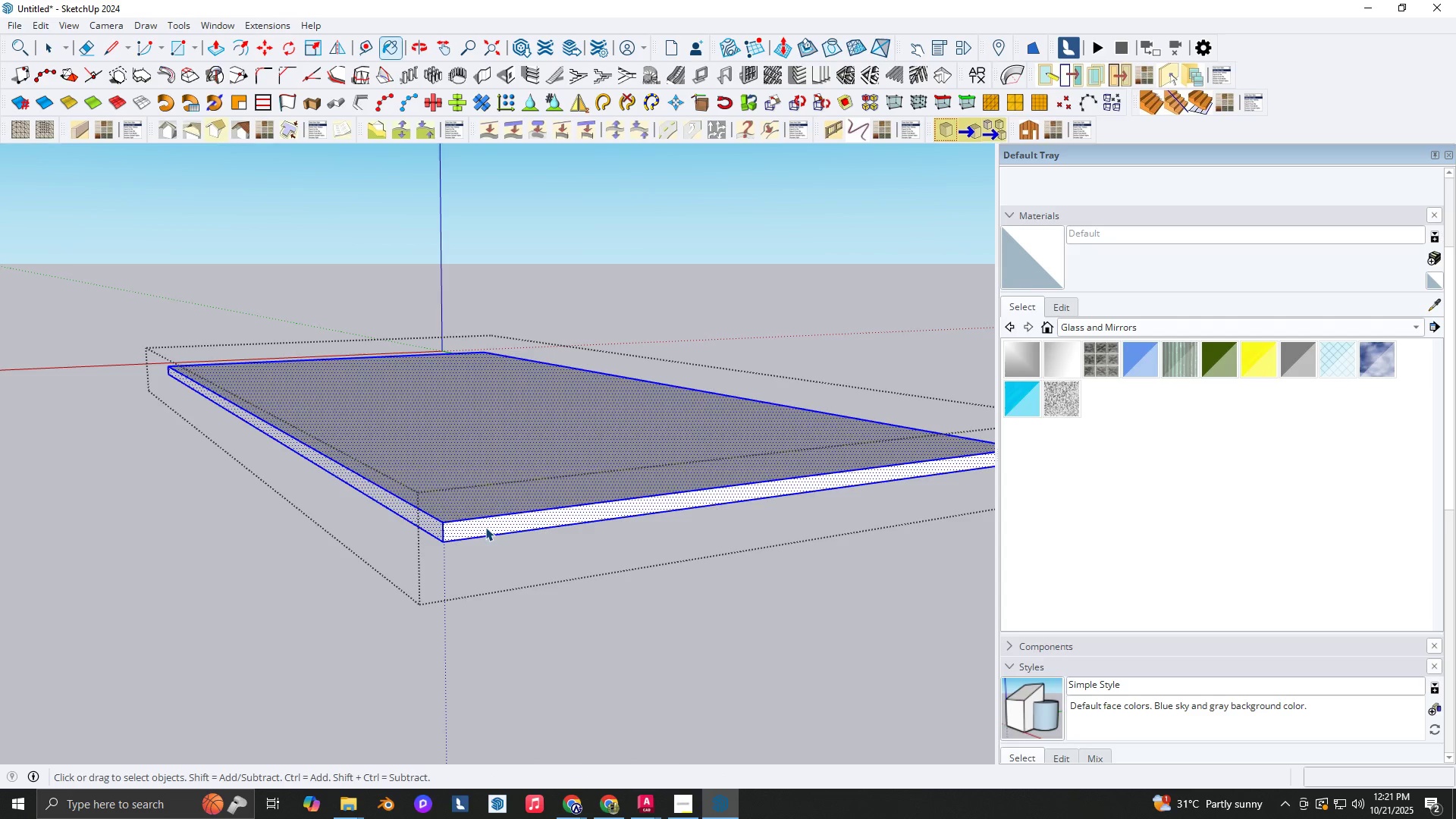 
left_click([485, 527])
 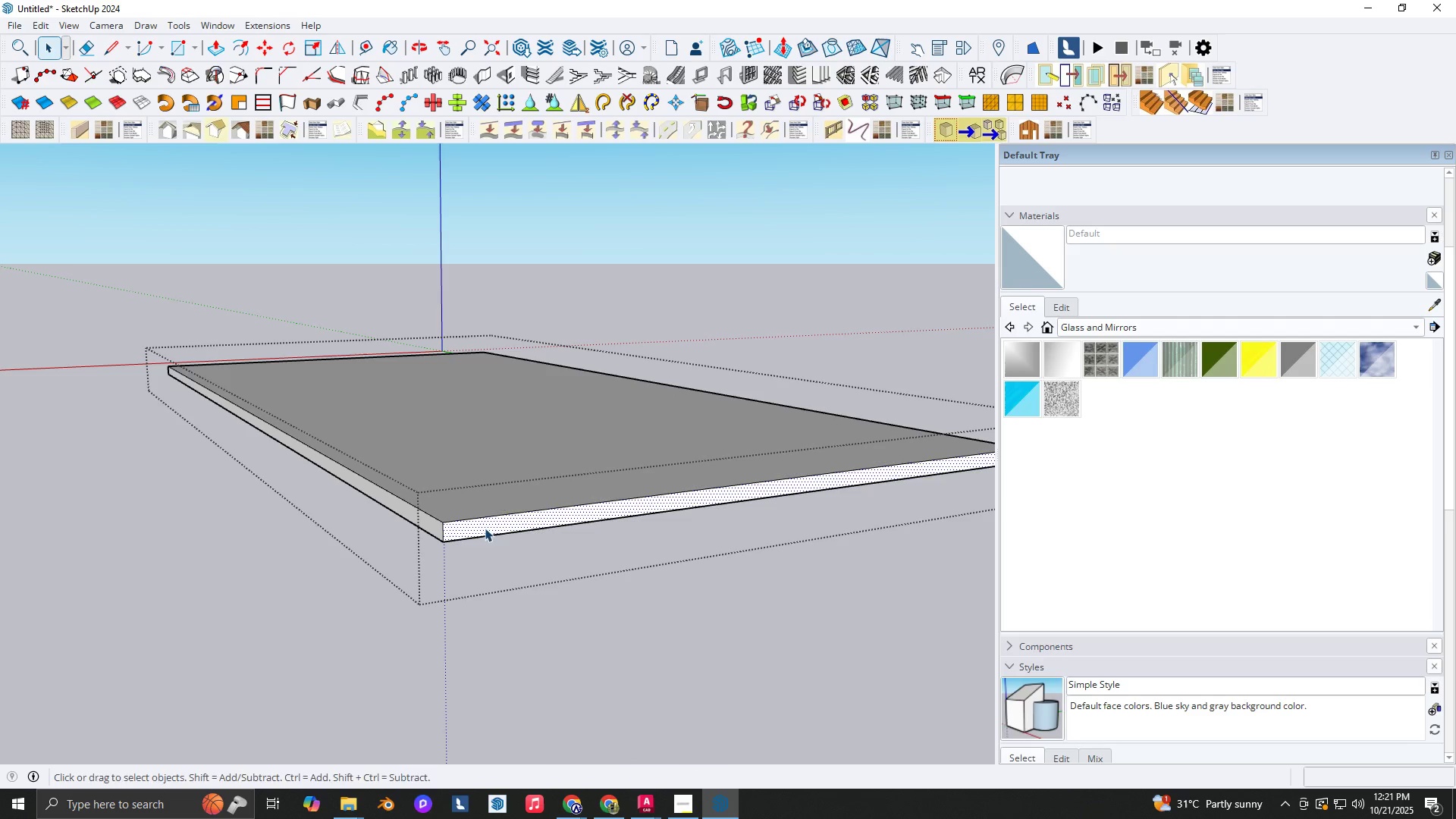 
key(B)
 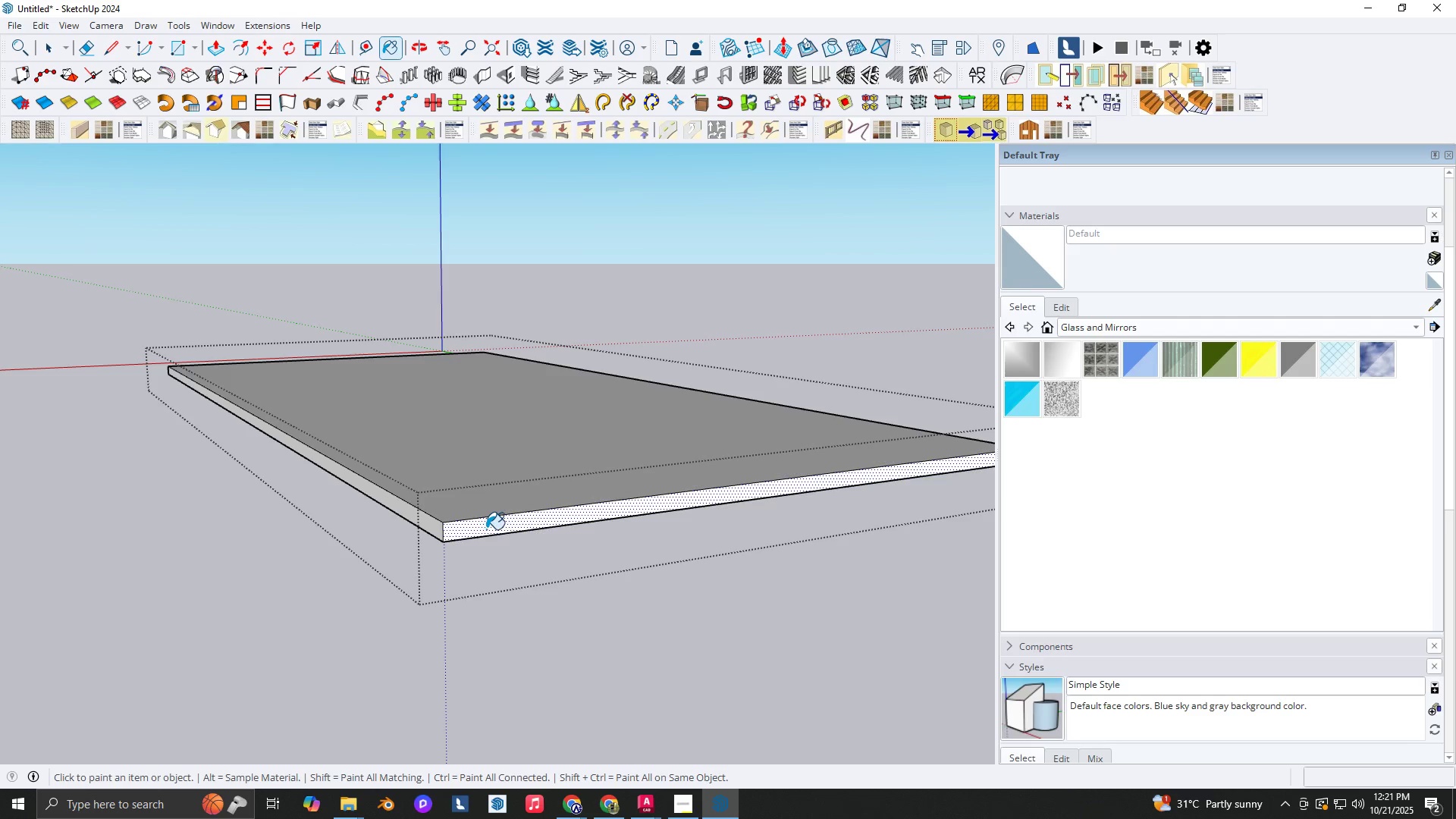 
key(Shift+ShiftLeft)
 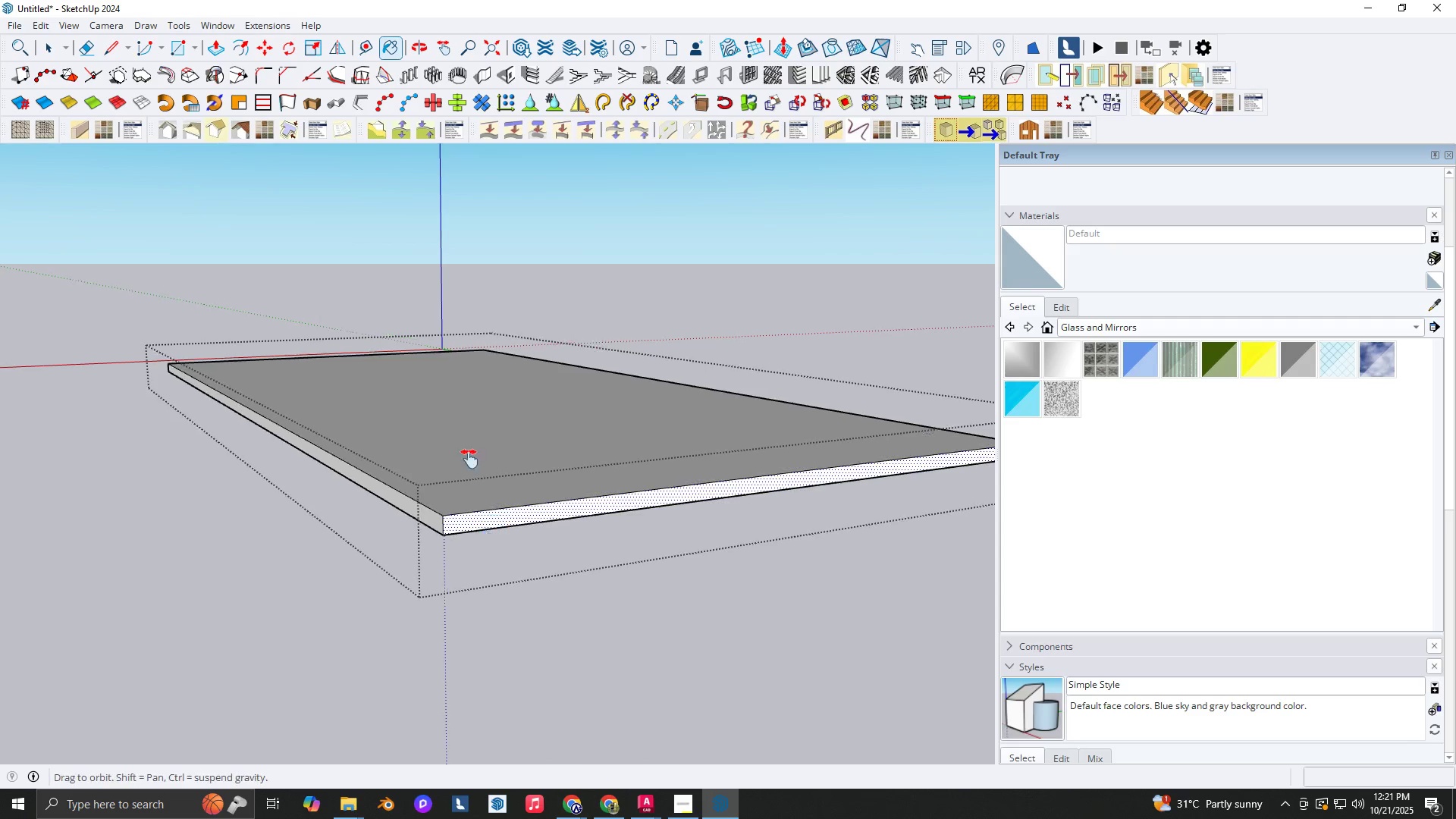 
scroll: coordinate [454, 397], scroll_direction: down, amount: 3.0
 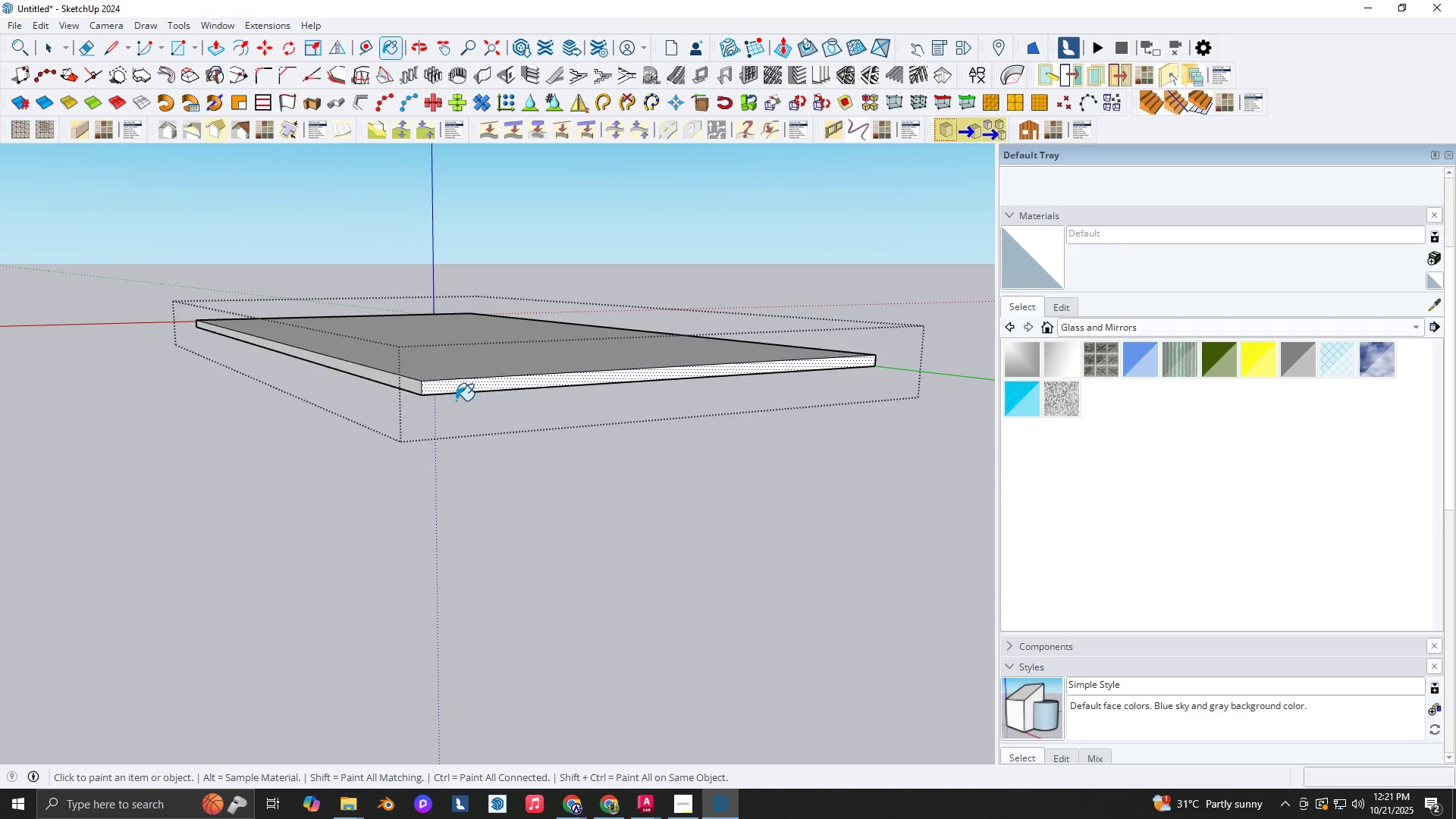 
key(Backquote)
 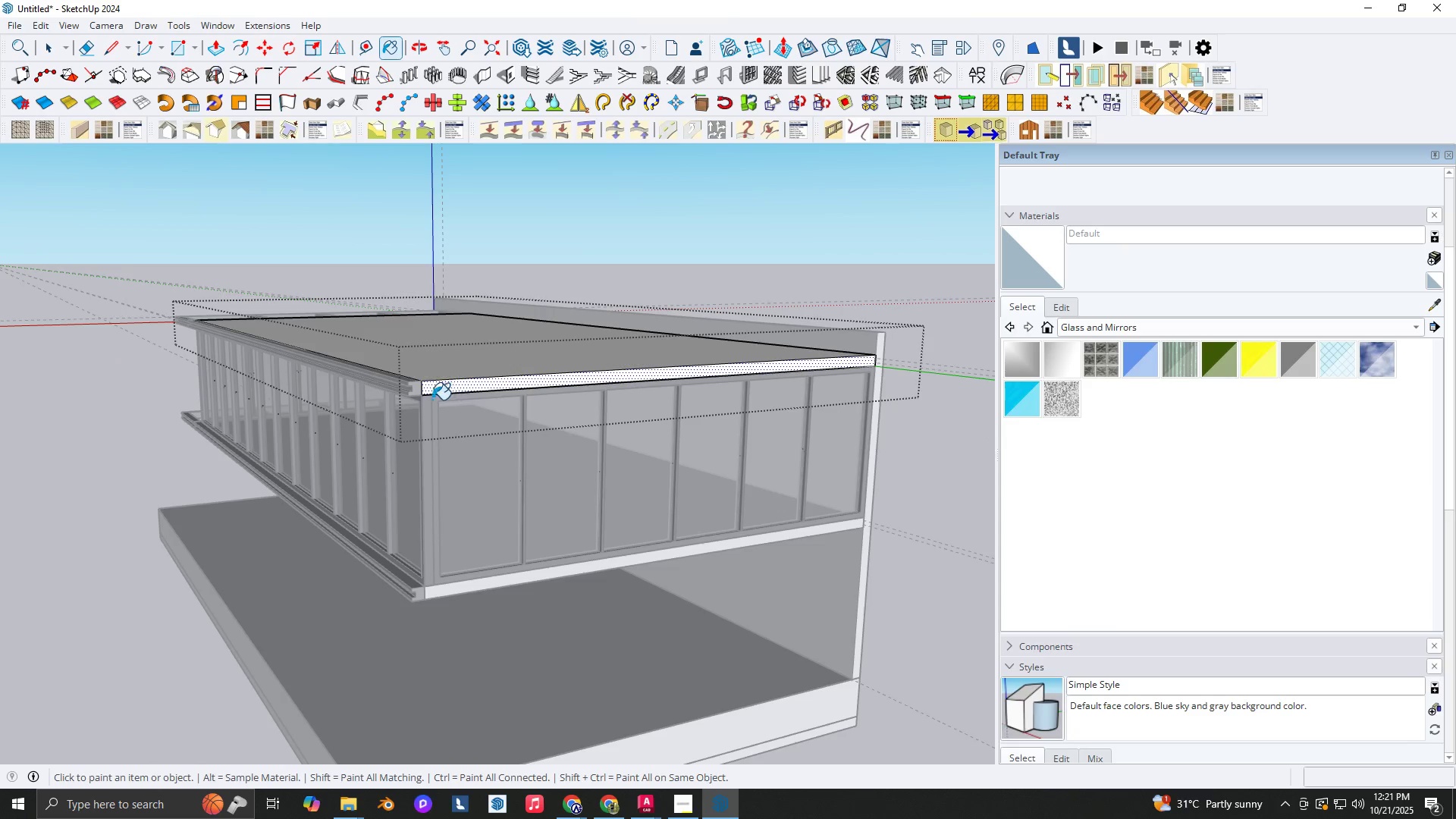 
hold_key(key=AltLeft, duration=0.4)
left_click_drag(start_coordinate=[410, 391], to_coordinate=[418, 390])
 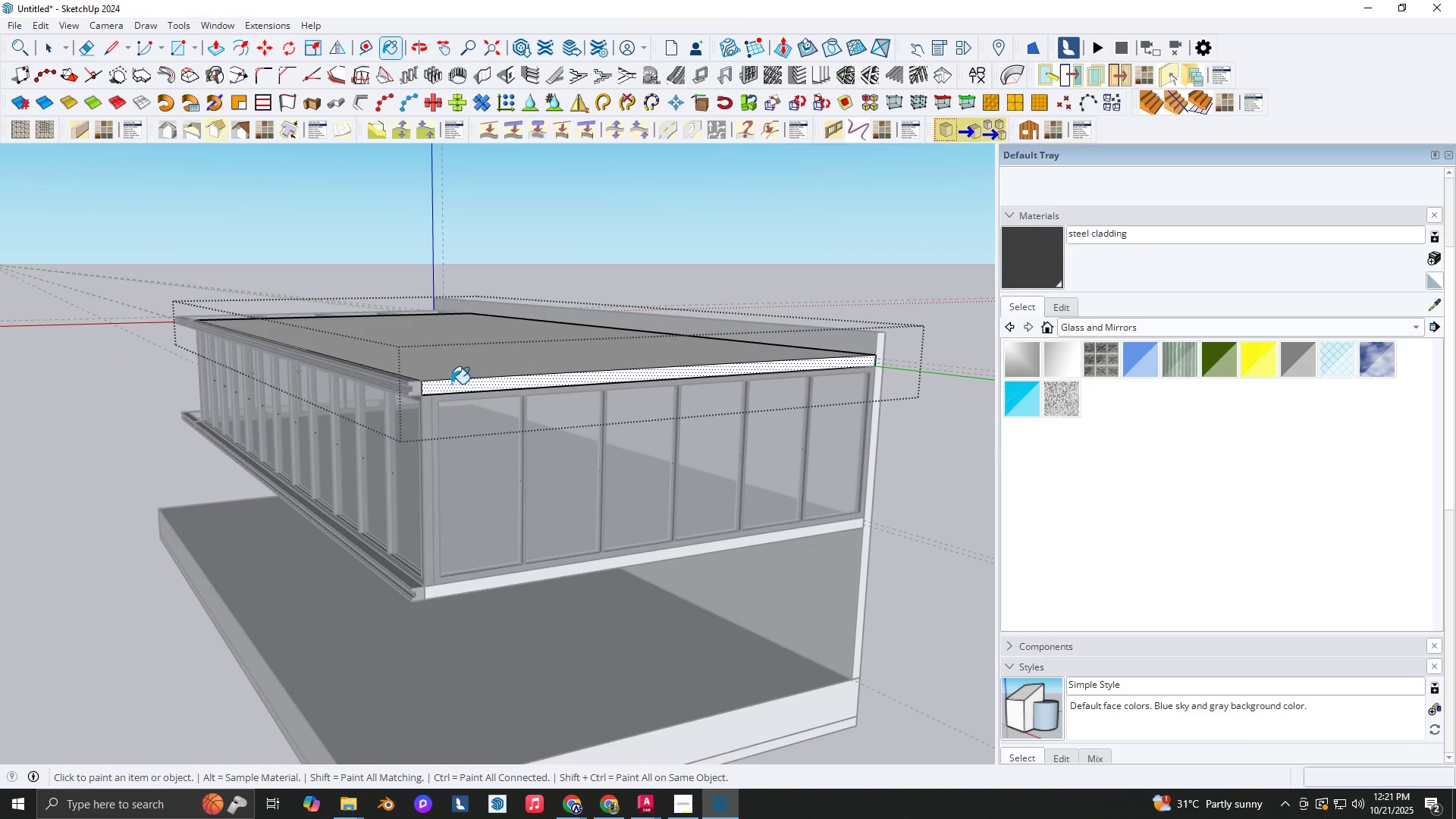 
double_click([451, 383])
 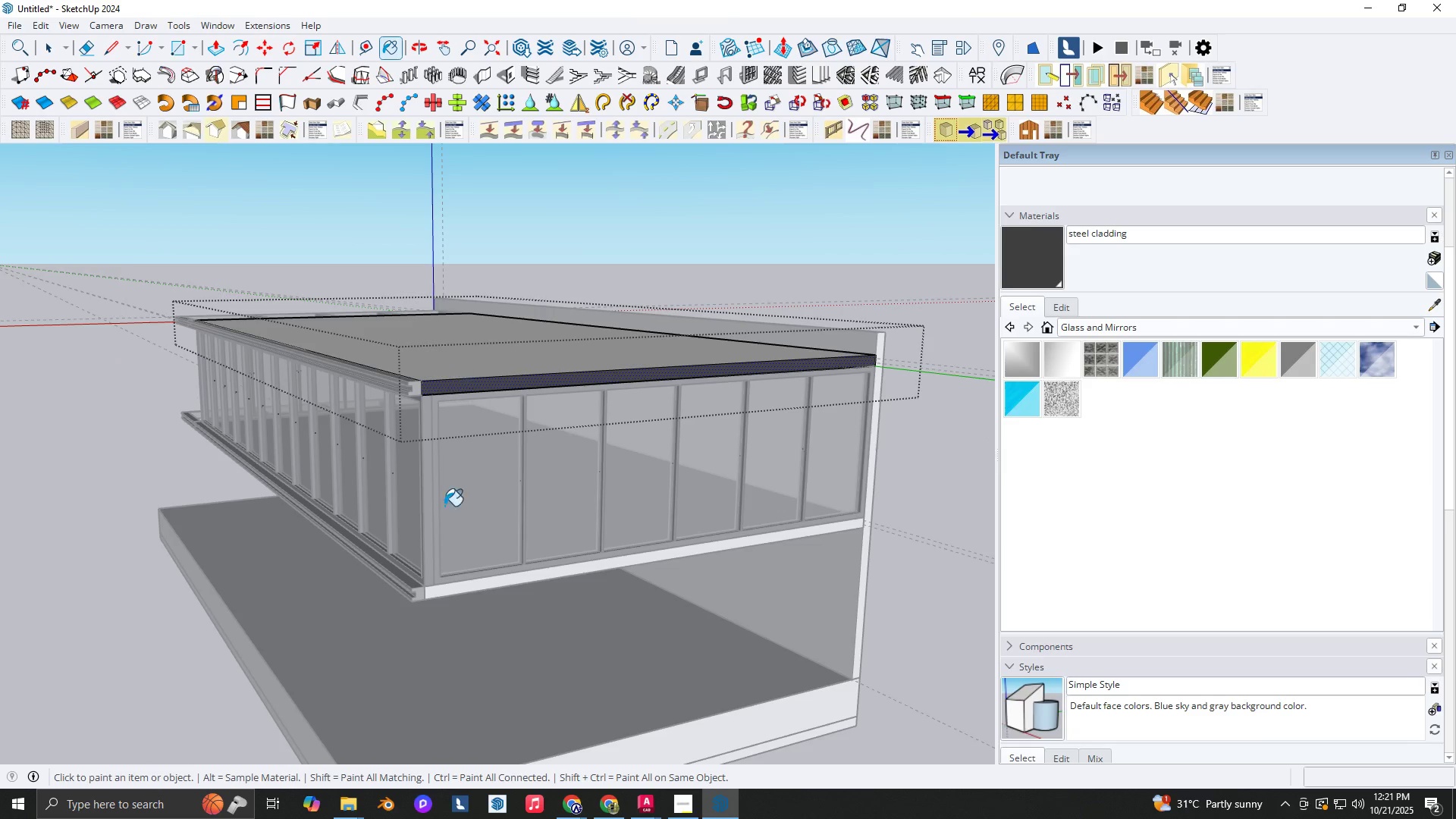 
scroll: coordinate [432, 612], scroll_direction: up, amount: 6.0
 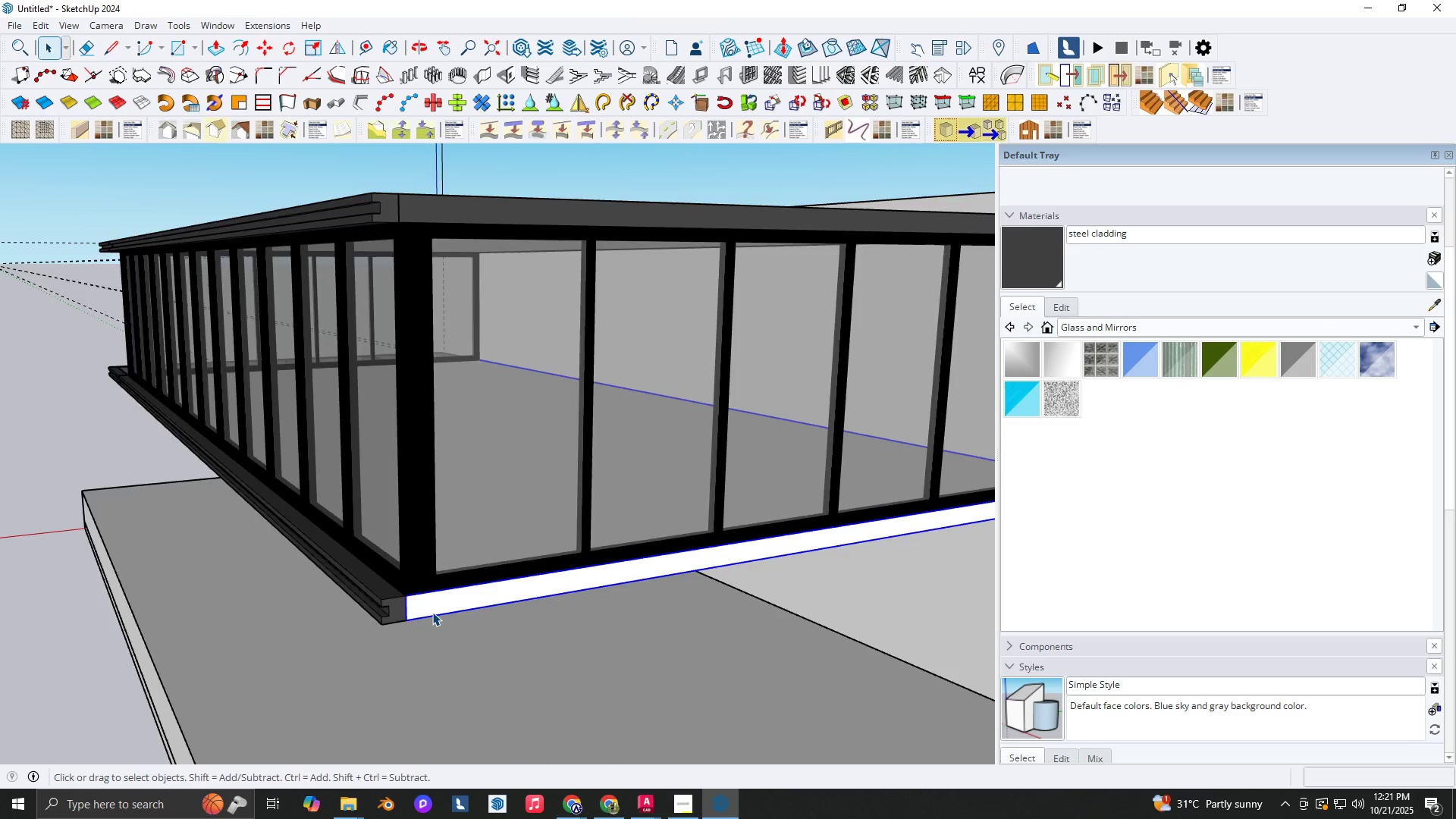 
key(Space)
 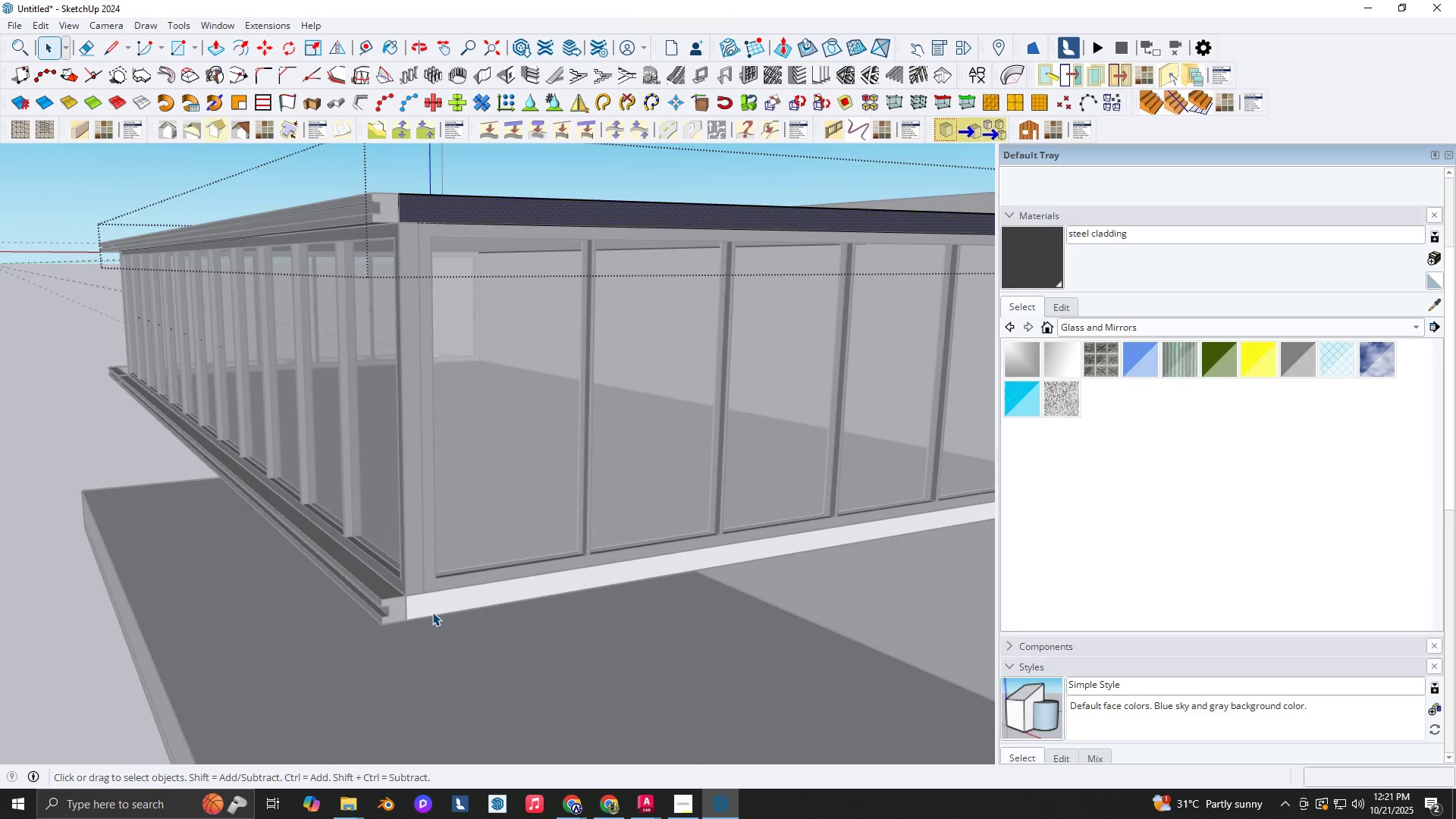 
key(Escape)
 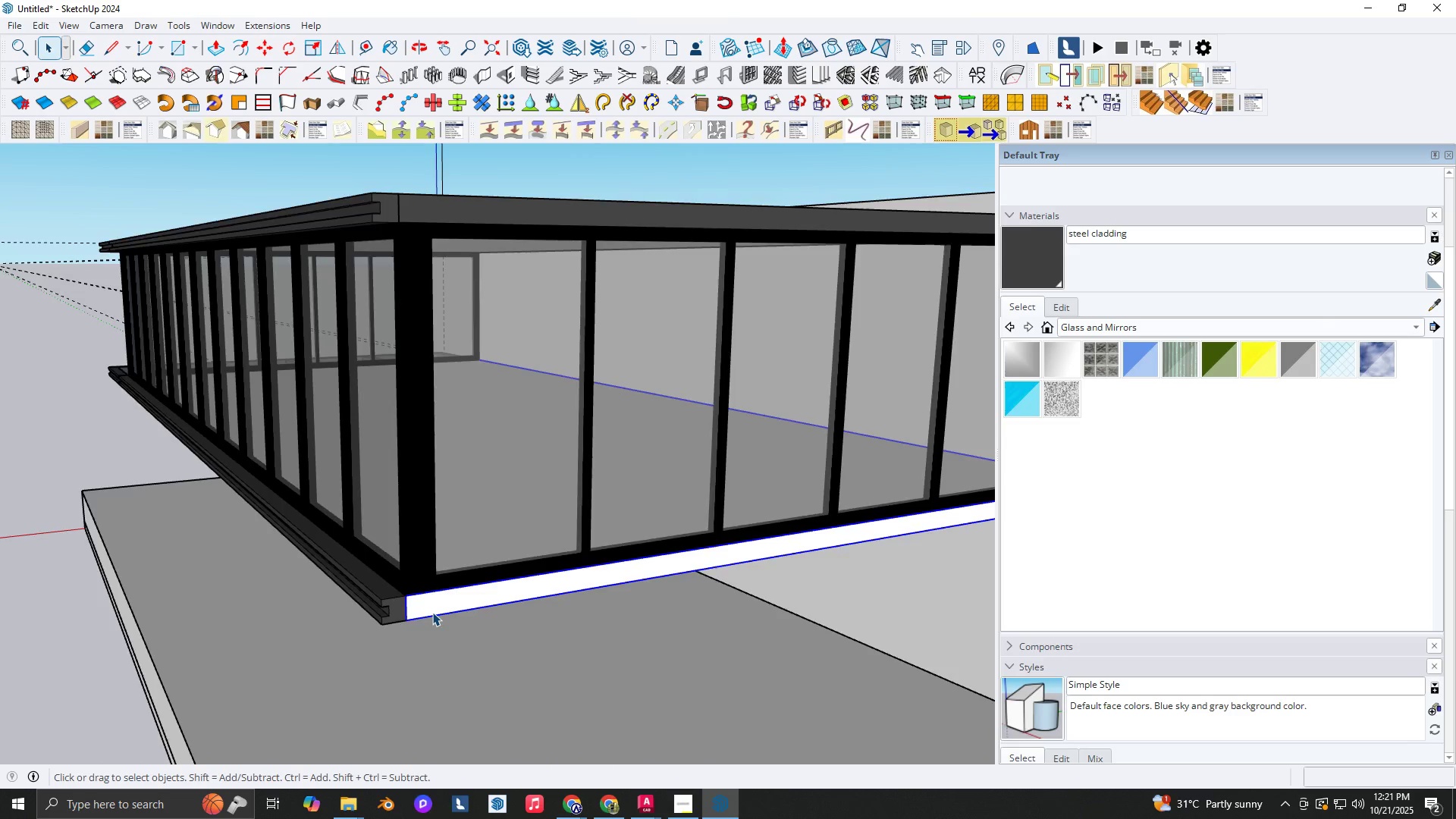 
double_click([432, 612])
 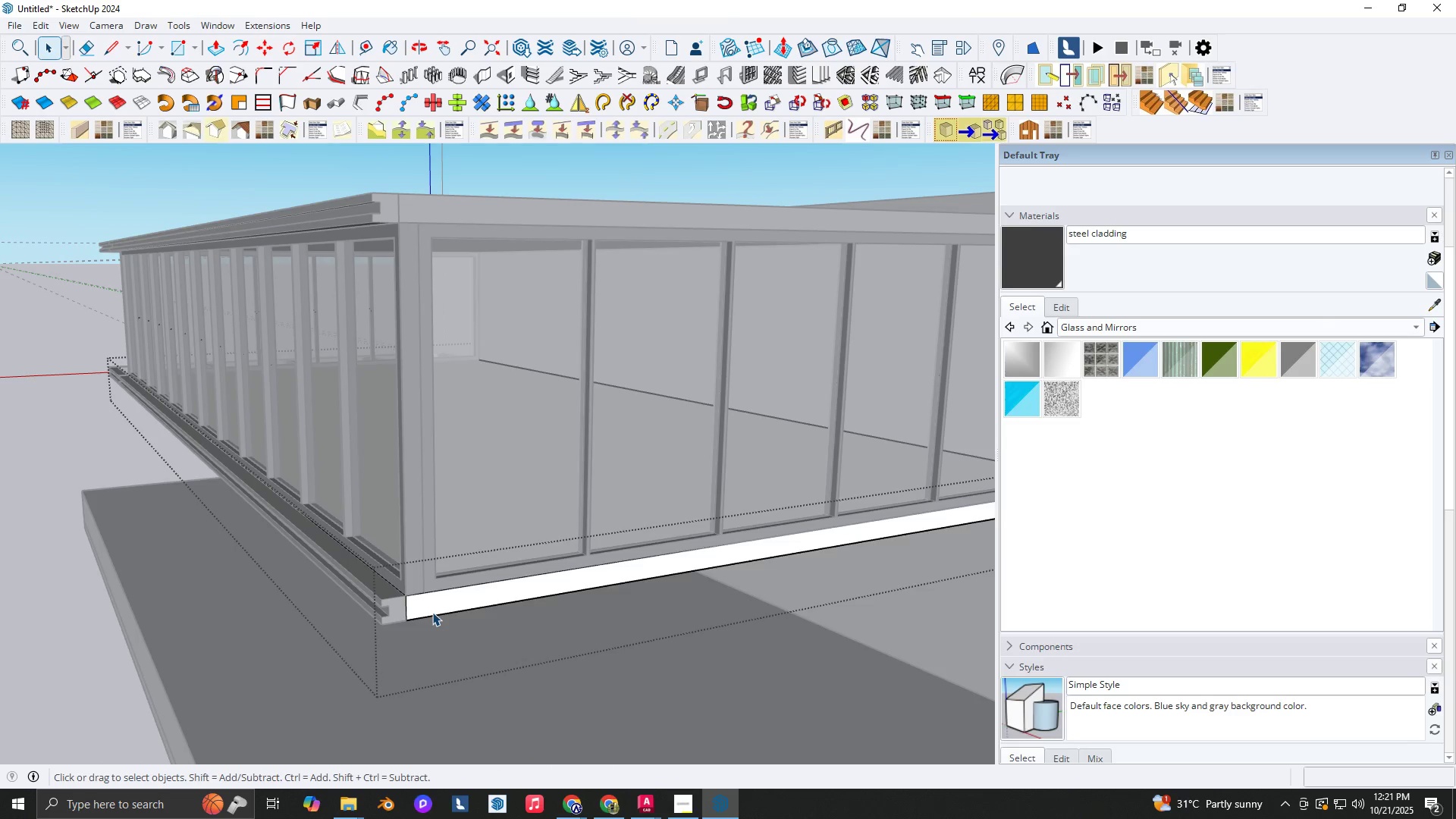 
triple_click([432, 612])
 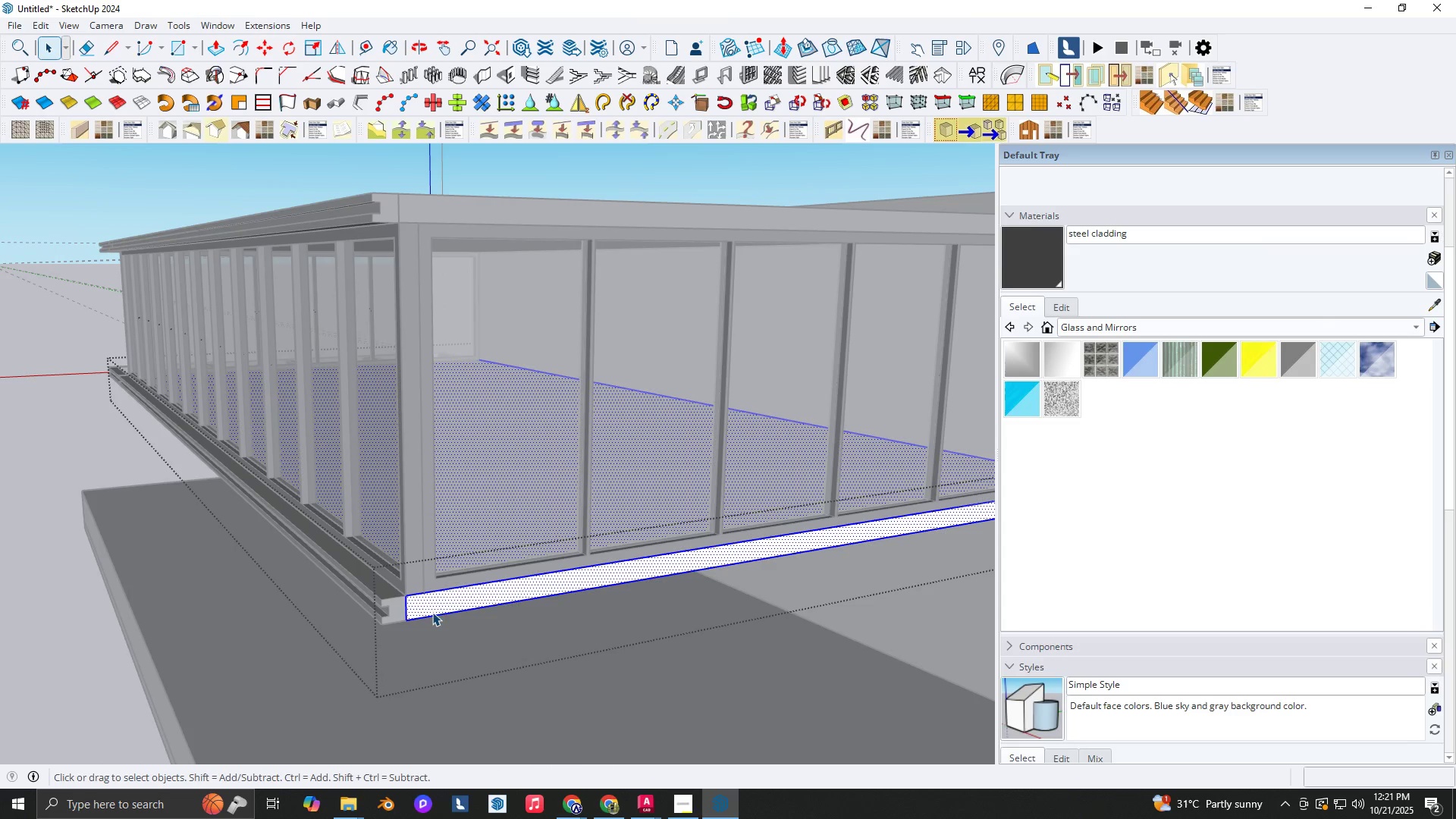 
triple_click([432, 612])
 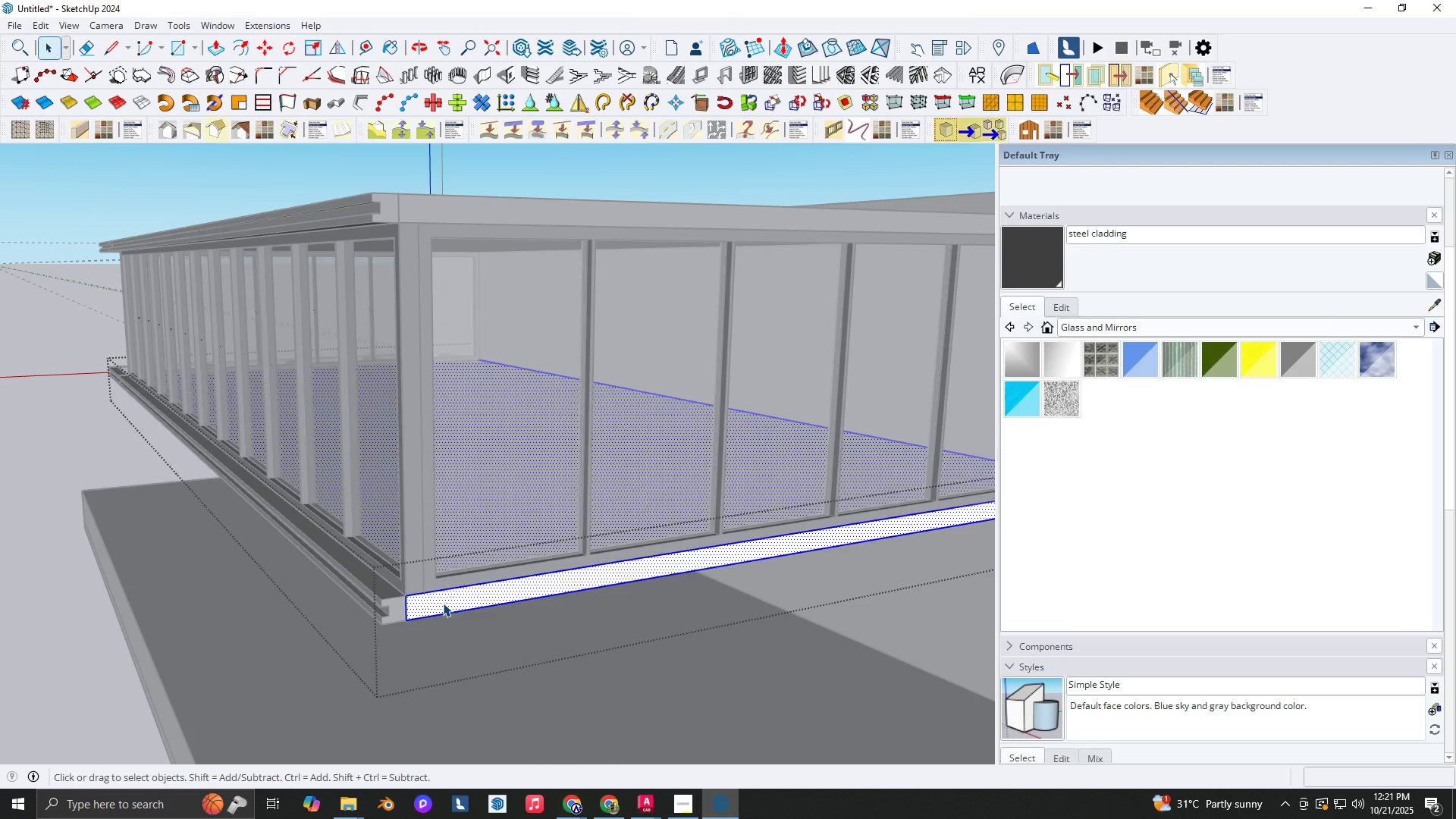 
key(N)
 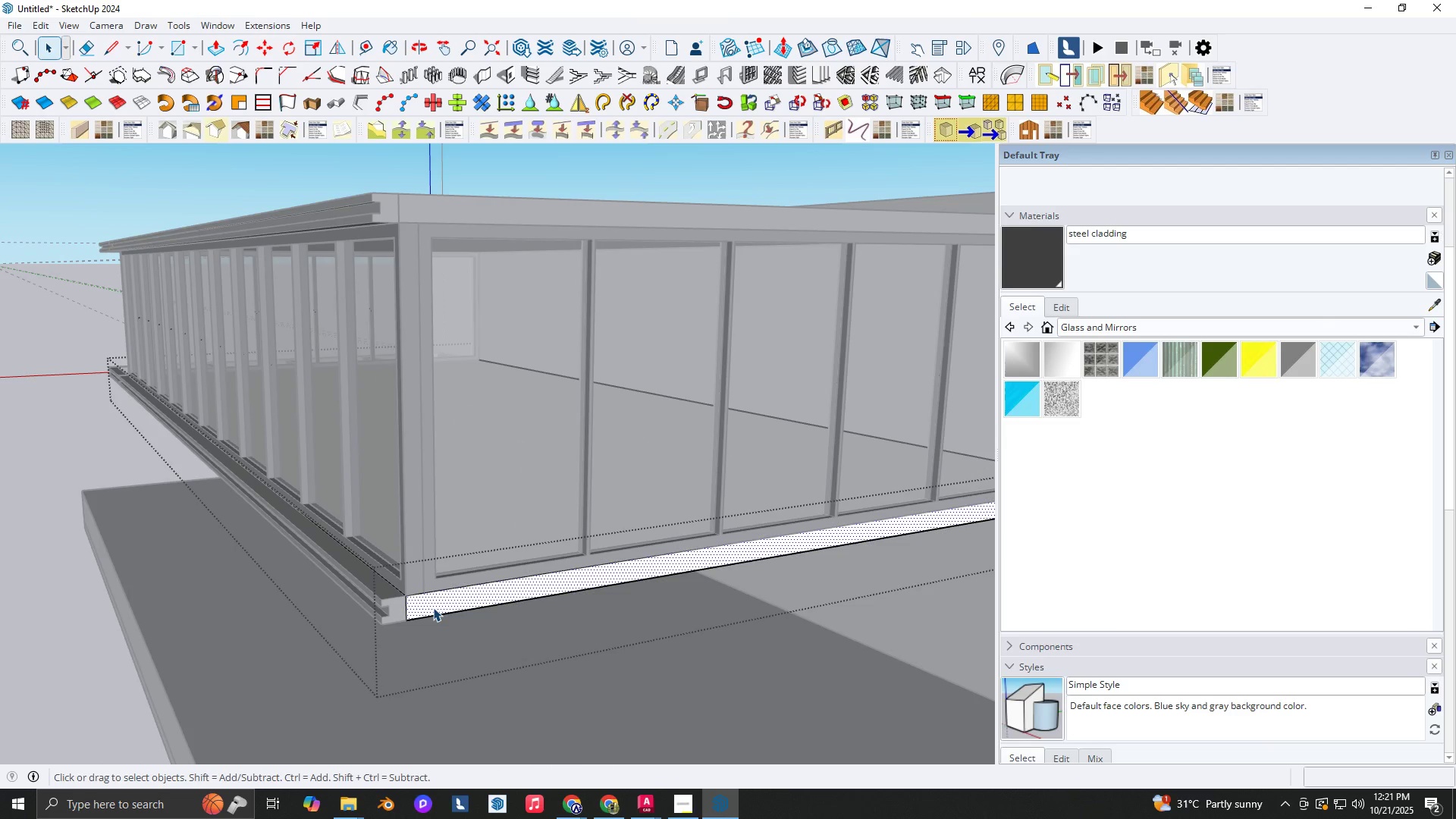 
triple_click([433, 607])
 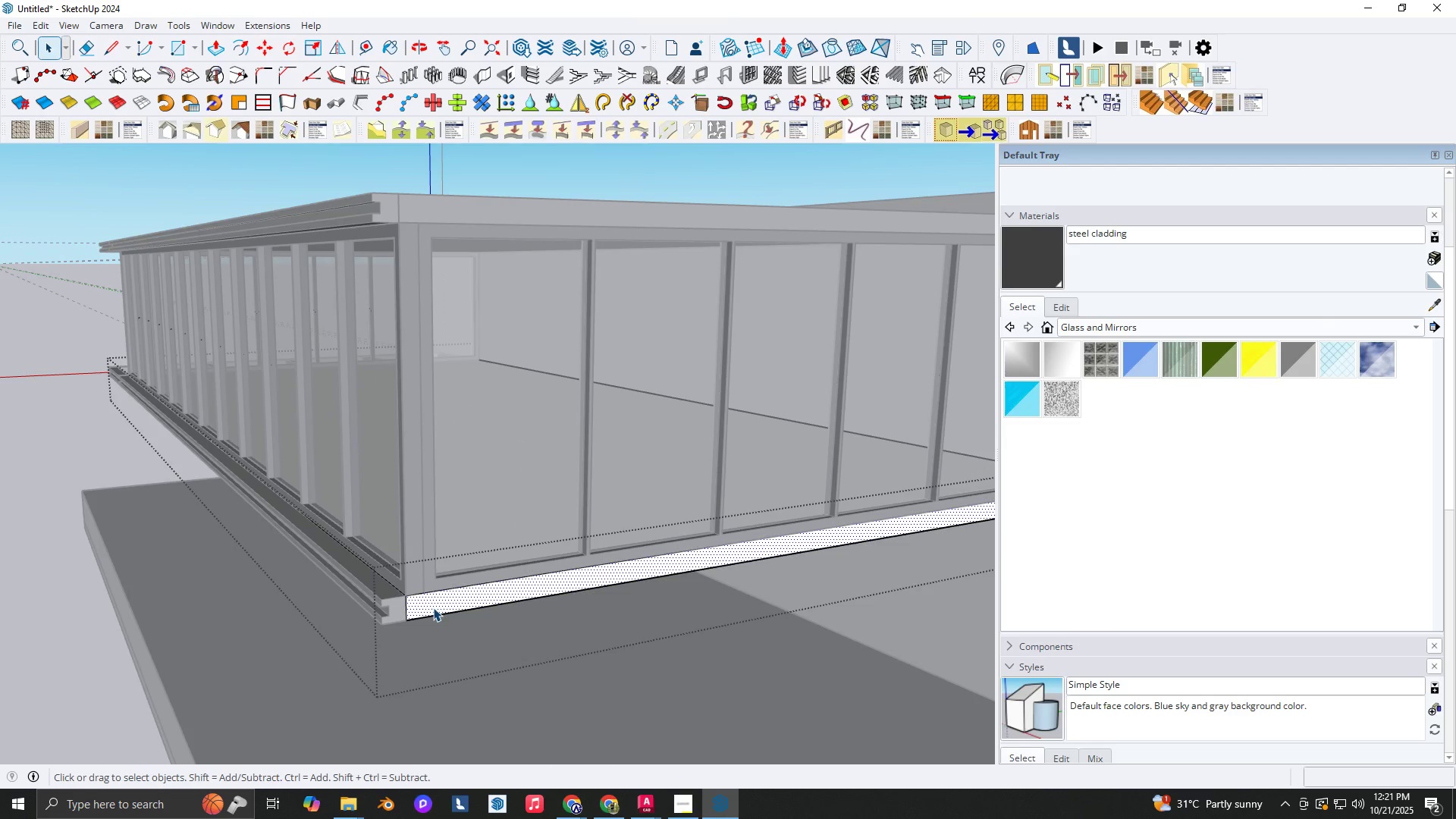 
type(vb)
 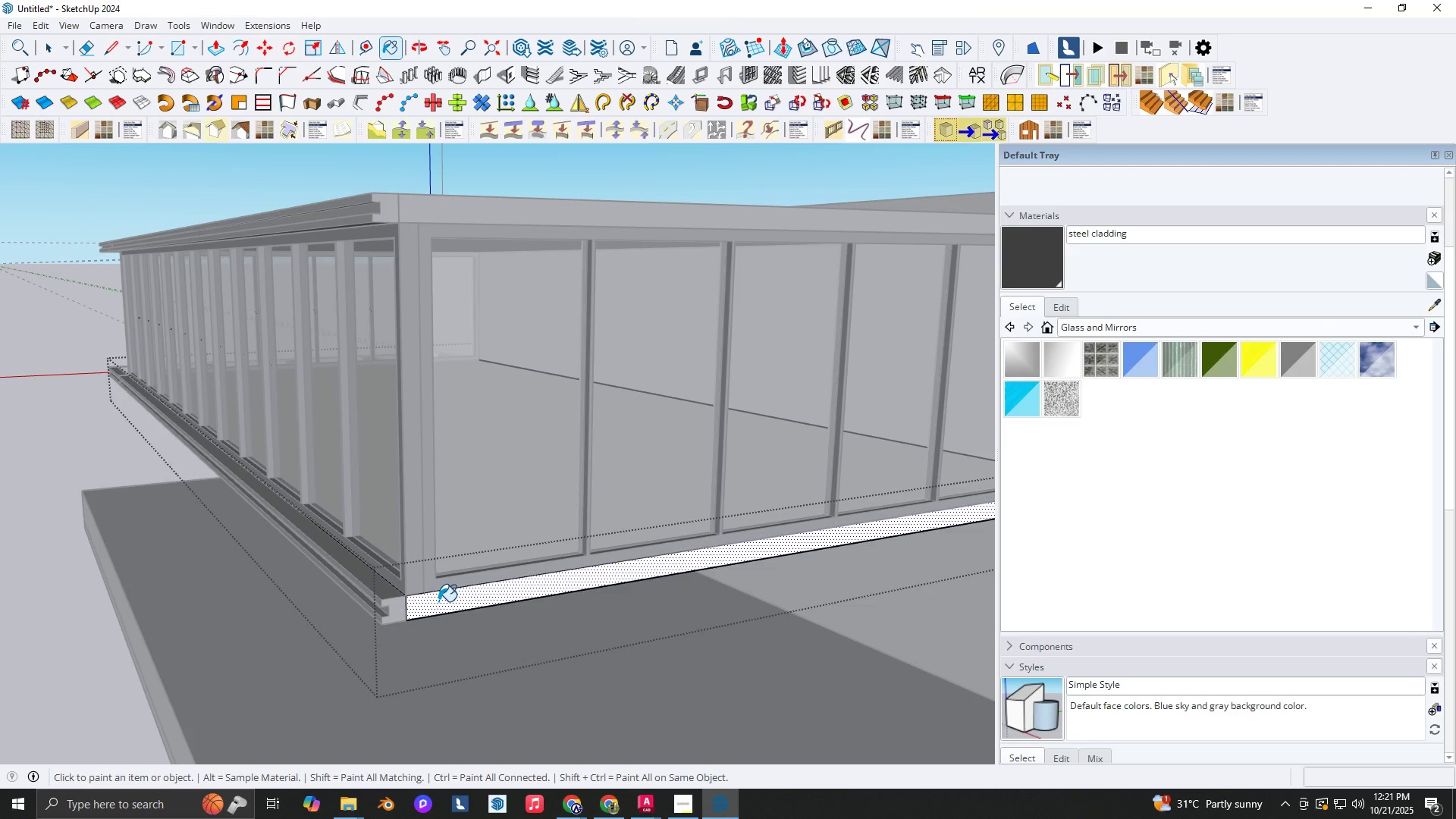 
left_click([438, 601])
 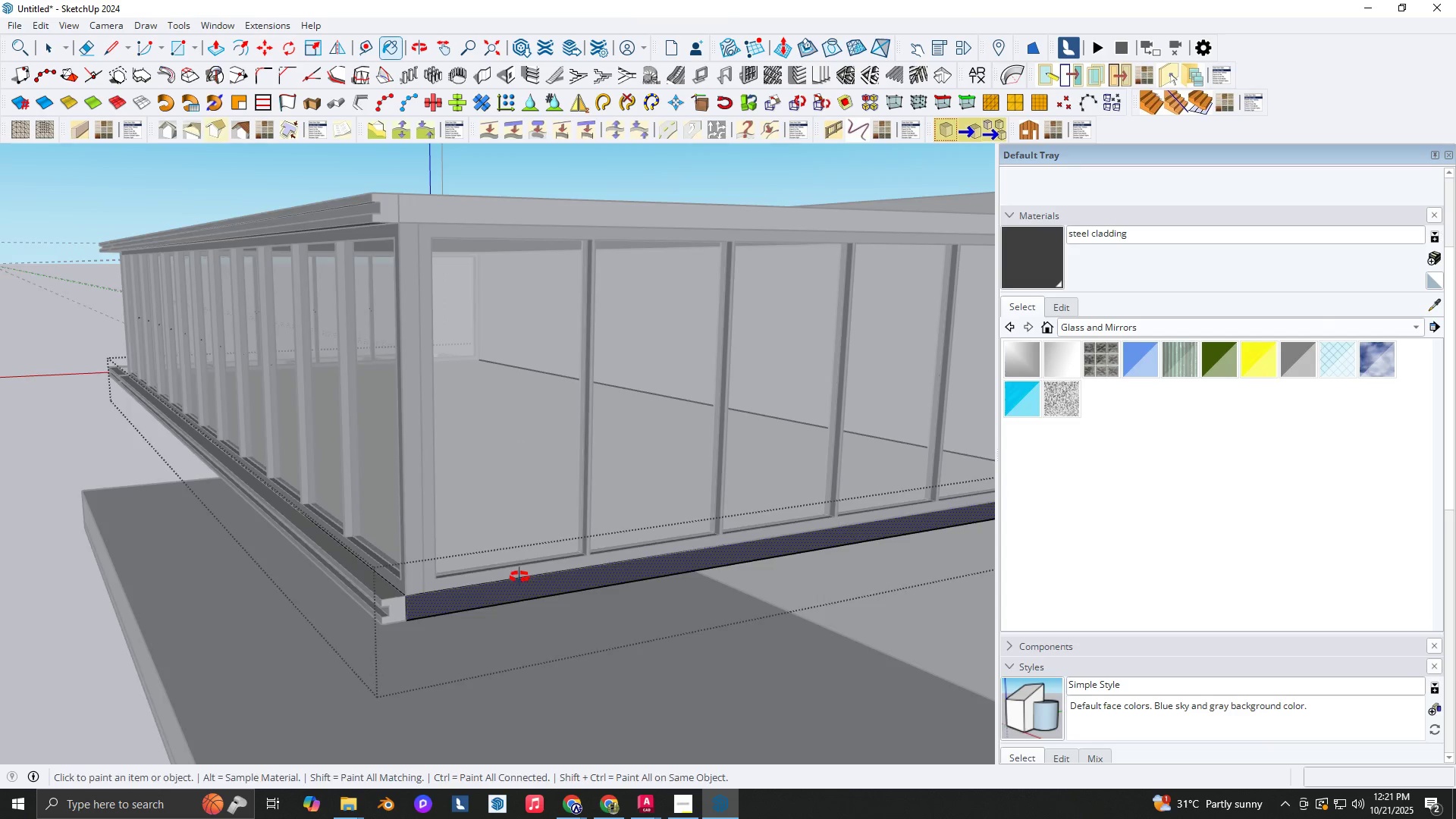 
scroll: coordinate [560, 556], scroll_direction: down, amount: 4.0
 